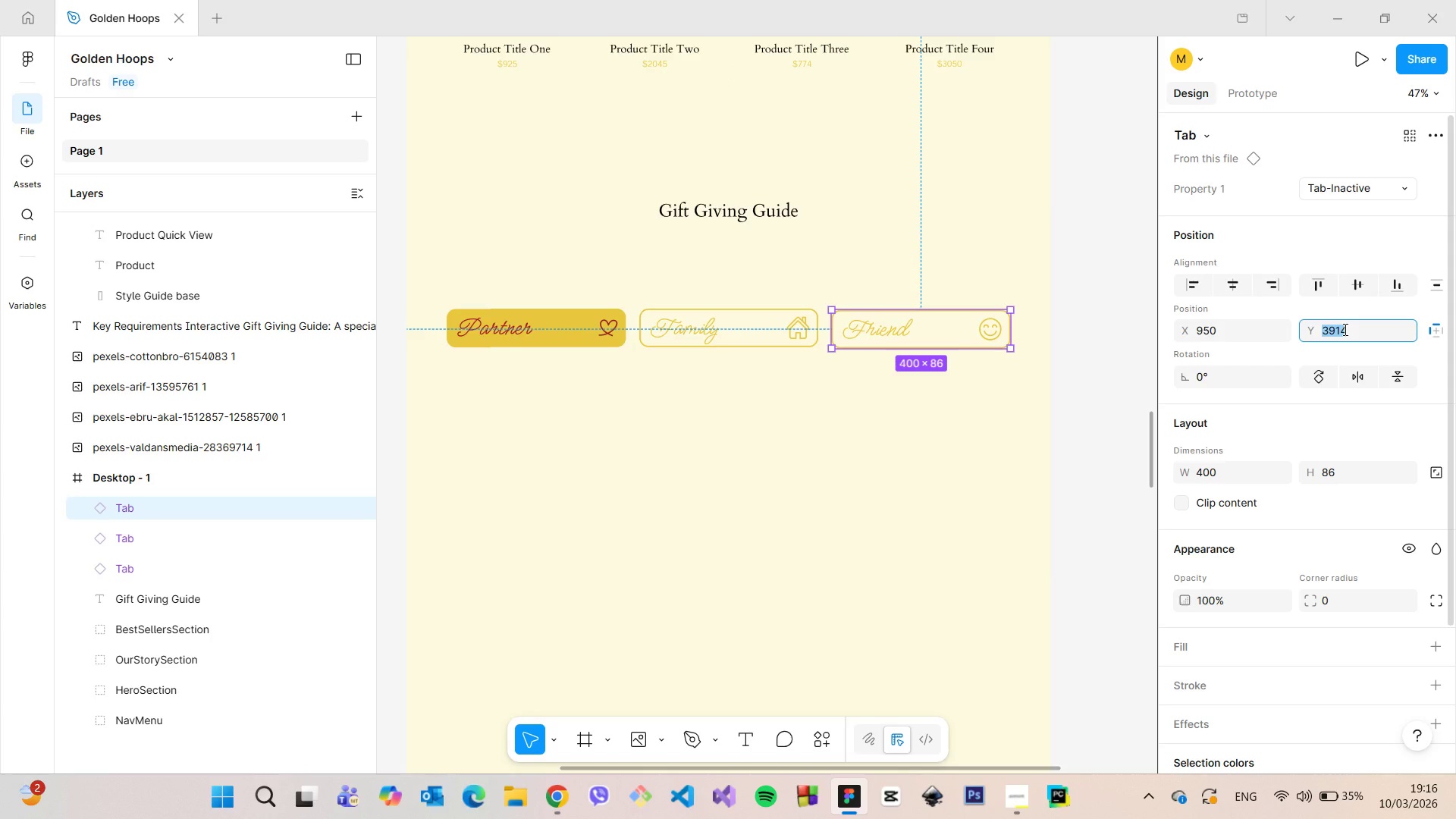 
type(3911)
 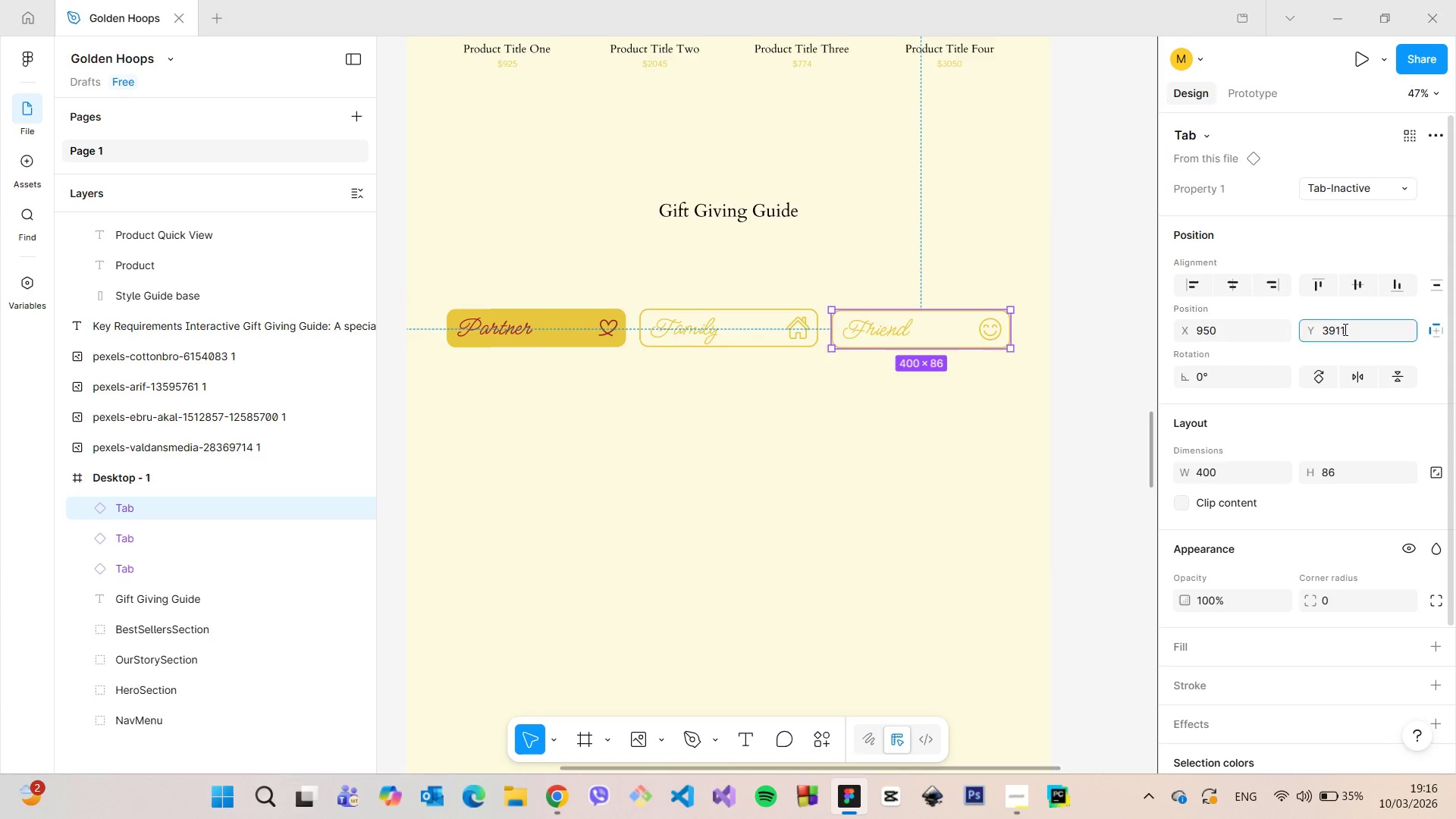 
key(Enter)
 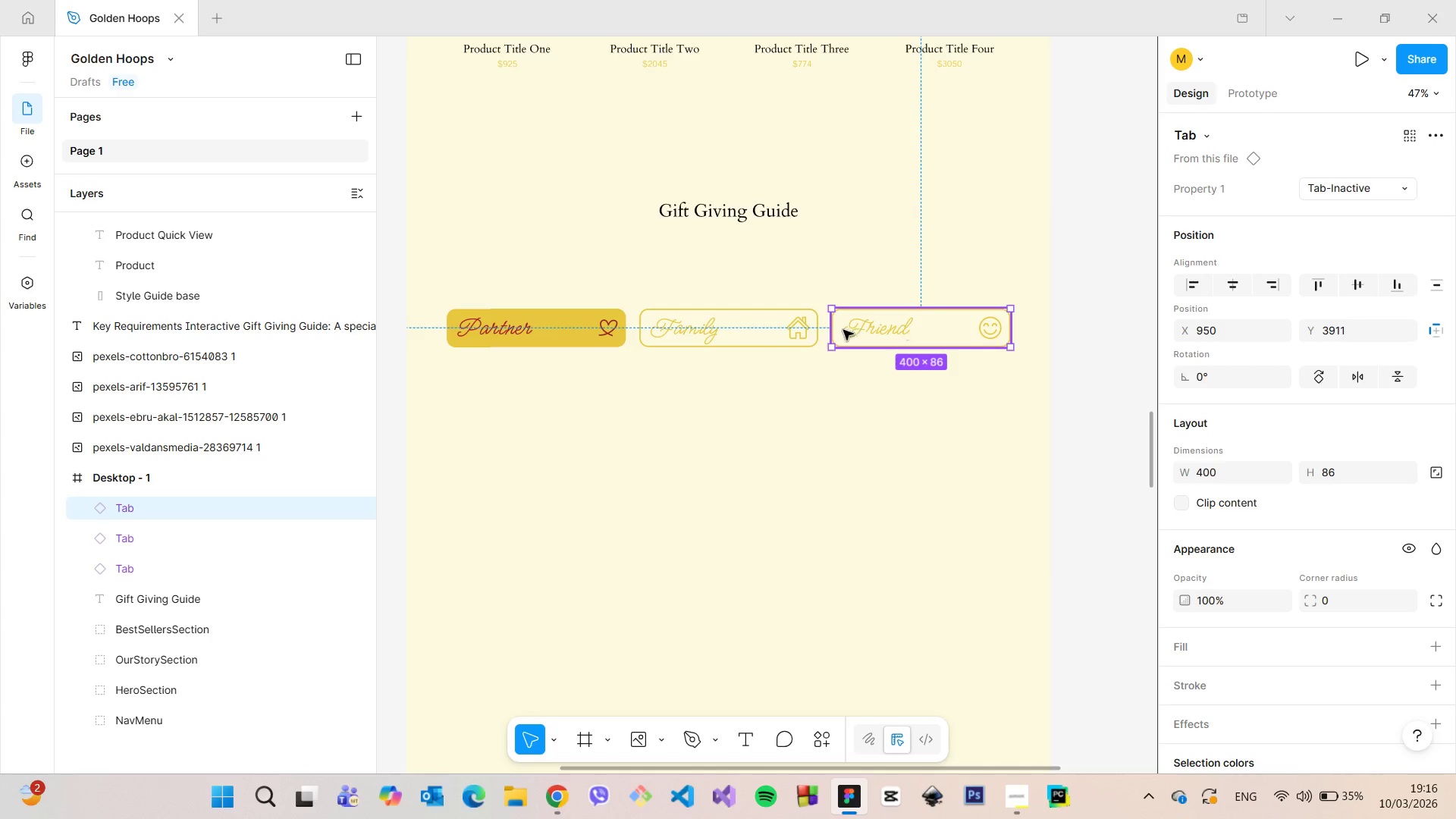 
left_click([766, 331])
 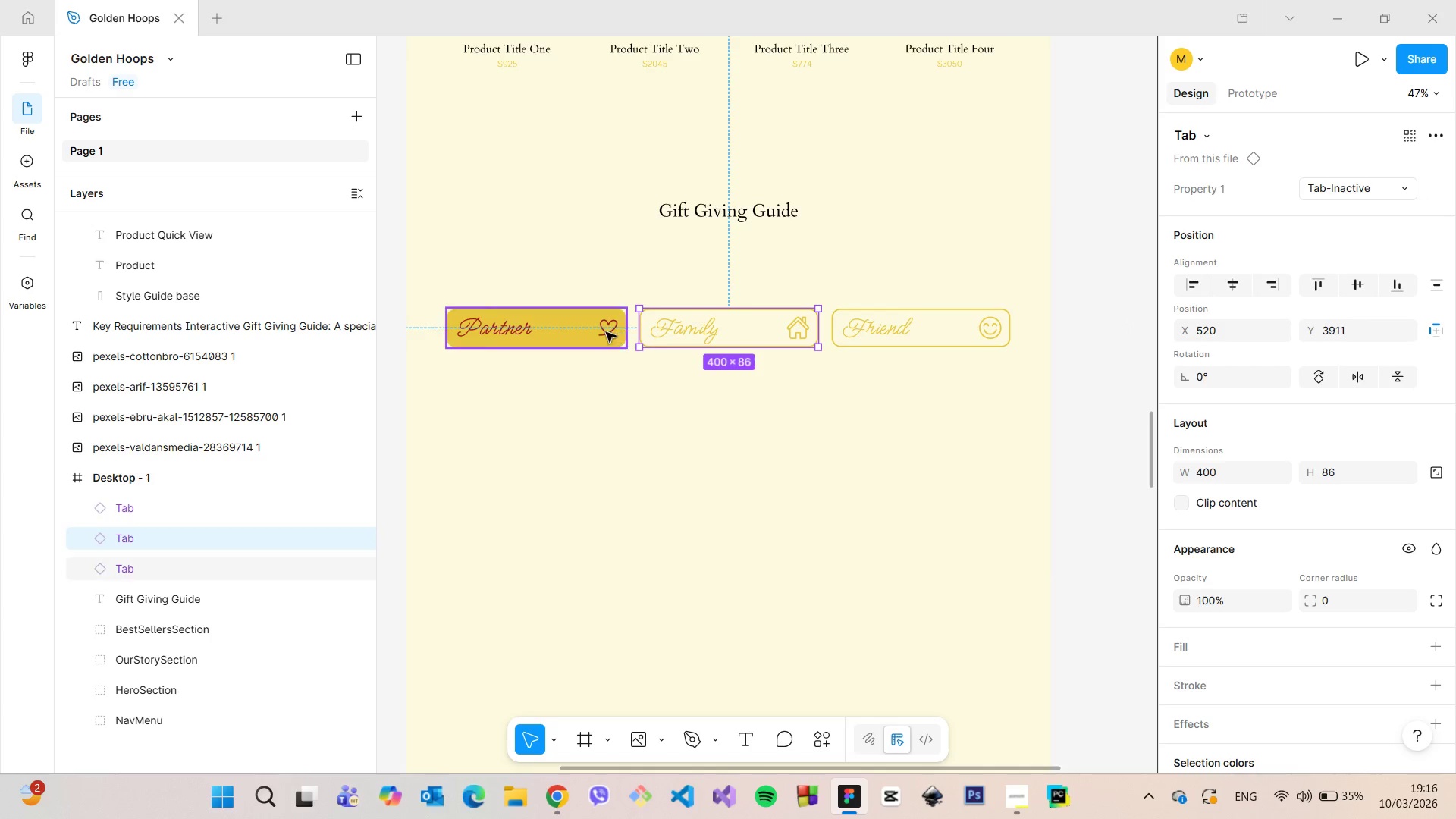 
left_click([598, 332])
 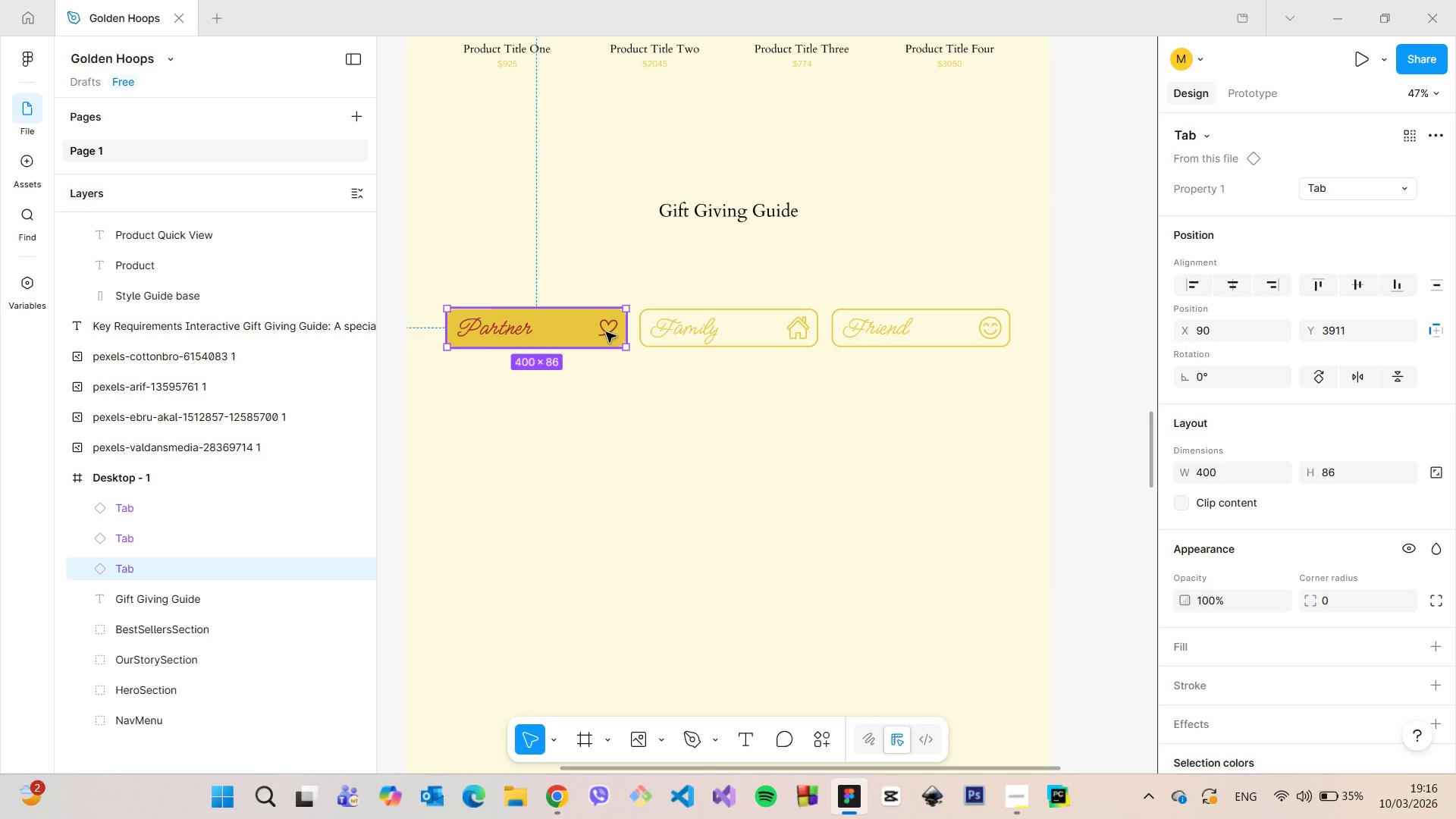 
hold_key(key=AltLeft, duration=0.45)
 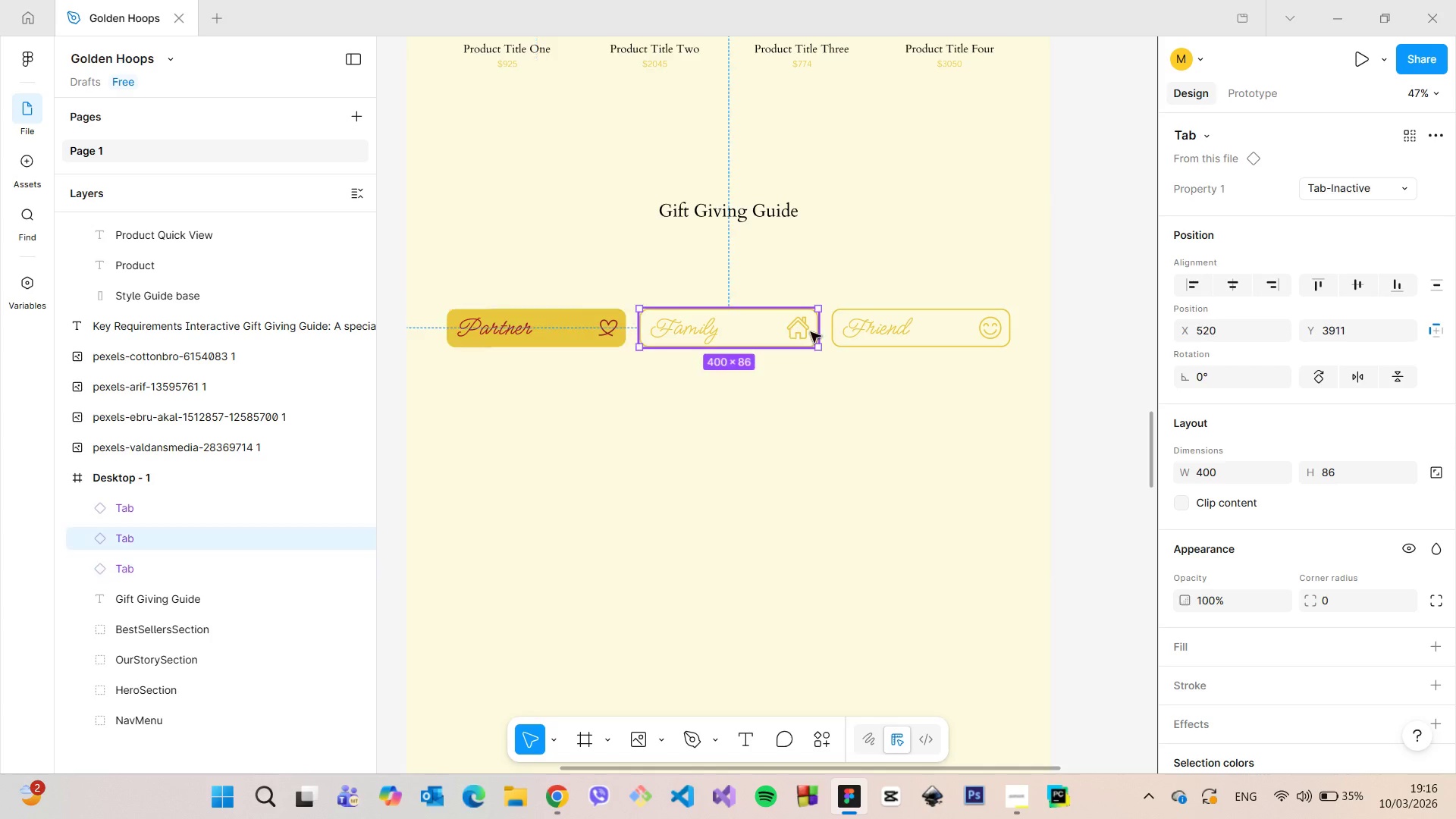 
left_click([789, 331])
 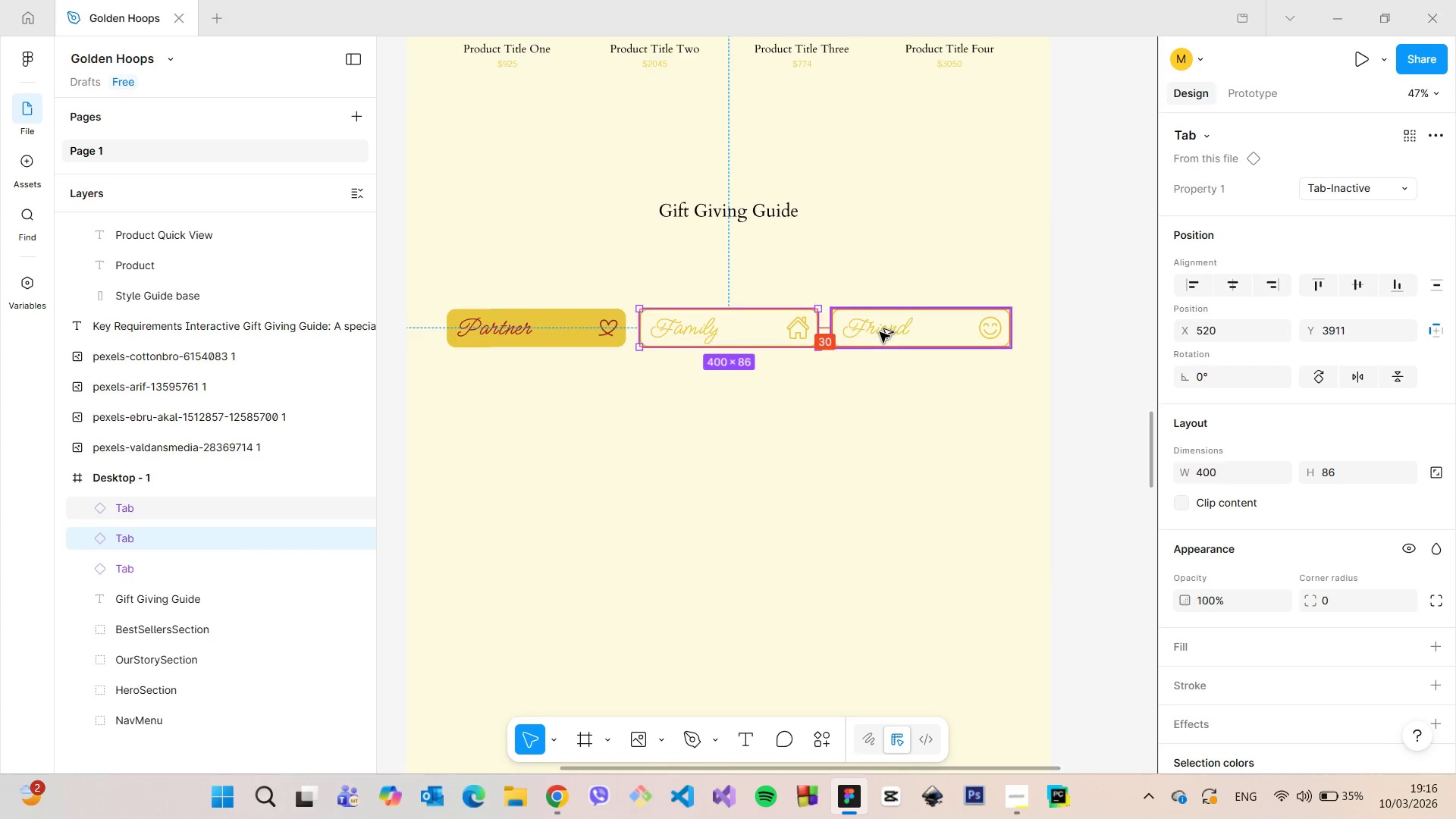 
hold_key(key=AltLeft, duration=0.31)
 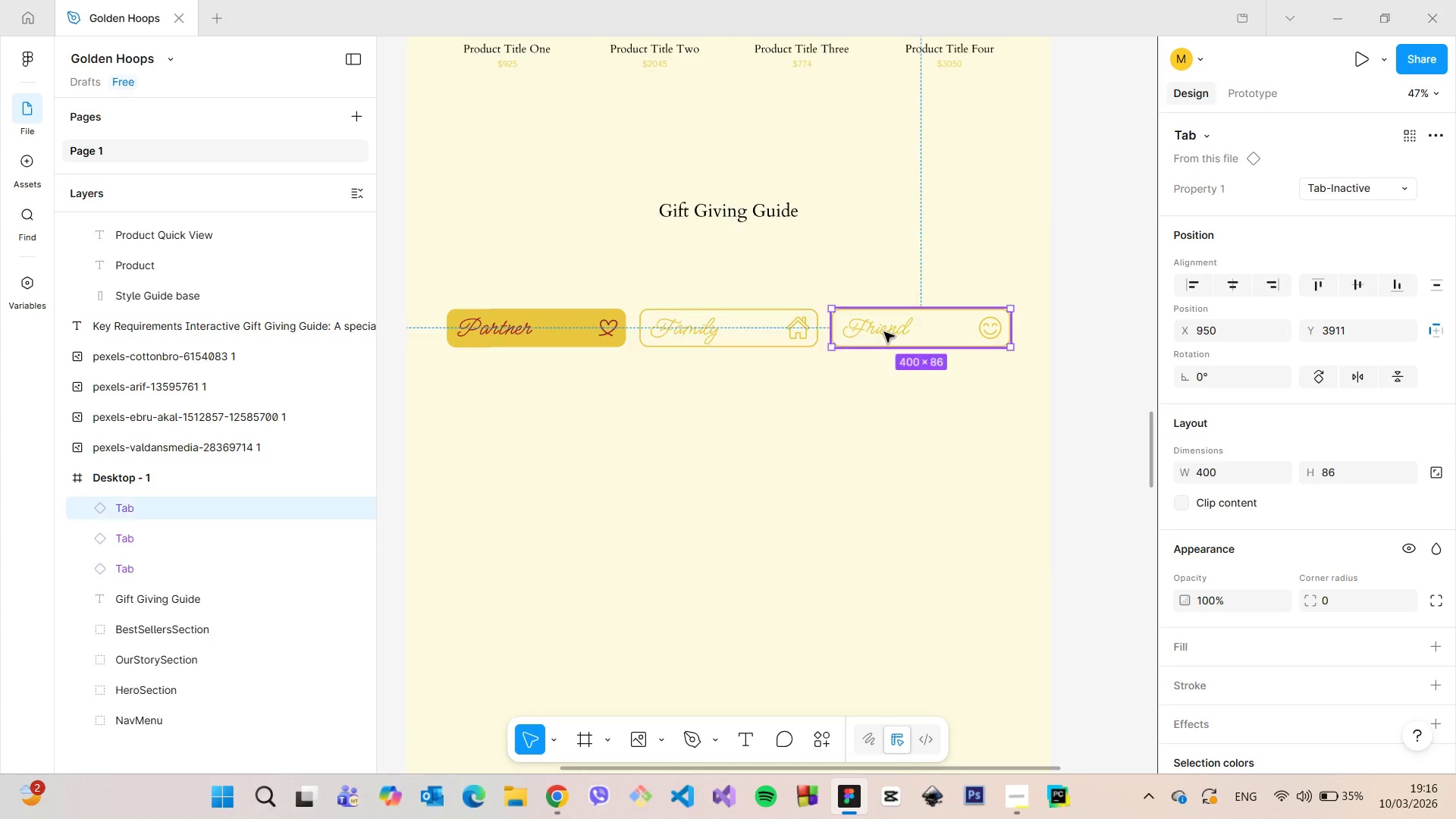 
left_click([884, 332])
 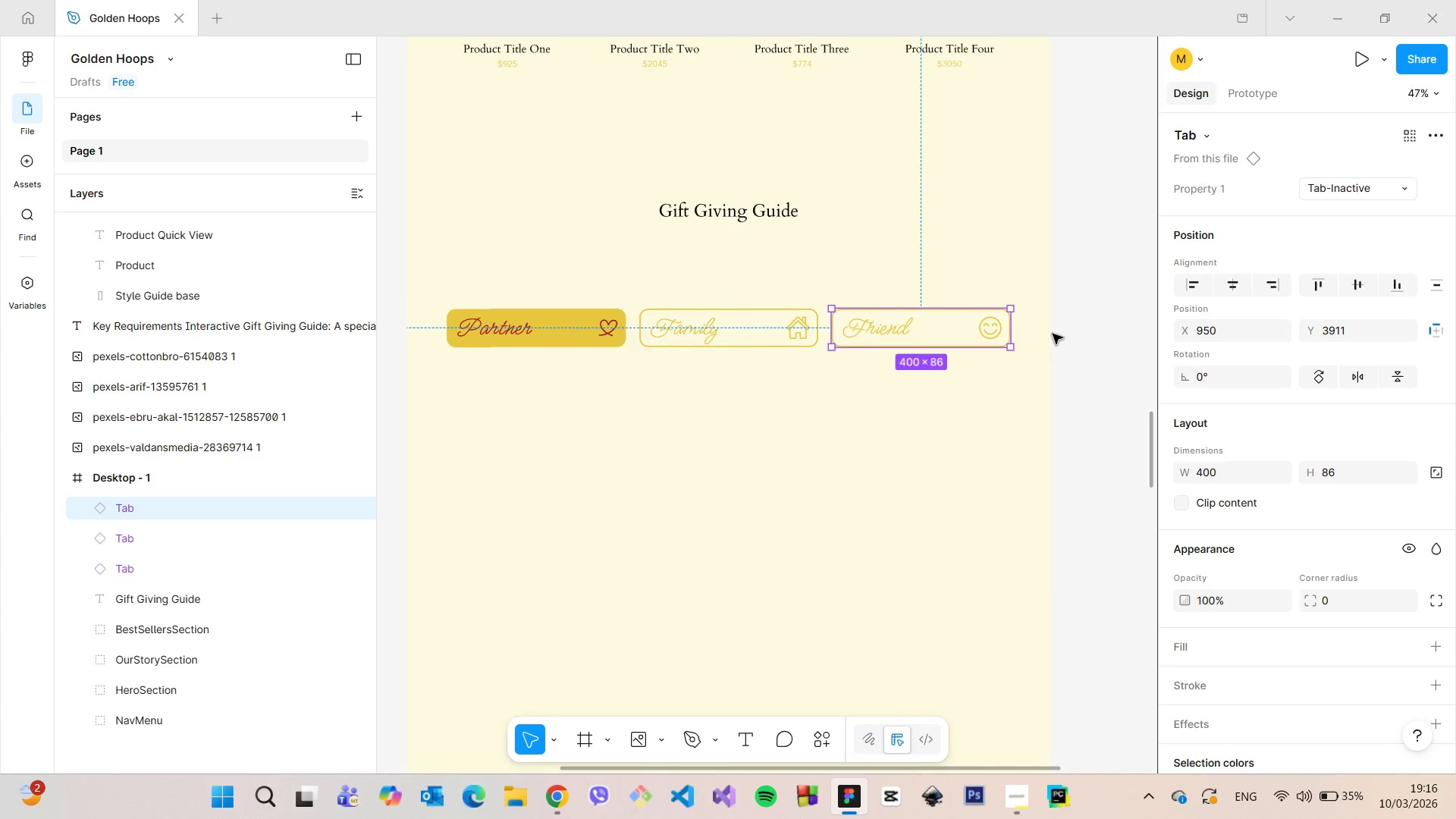 
hold_key(key=AltLeft, duration=0.47)
 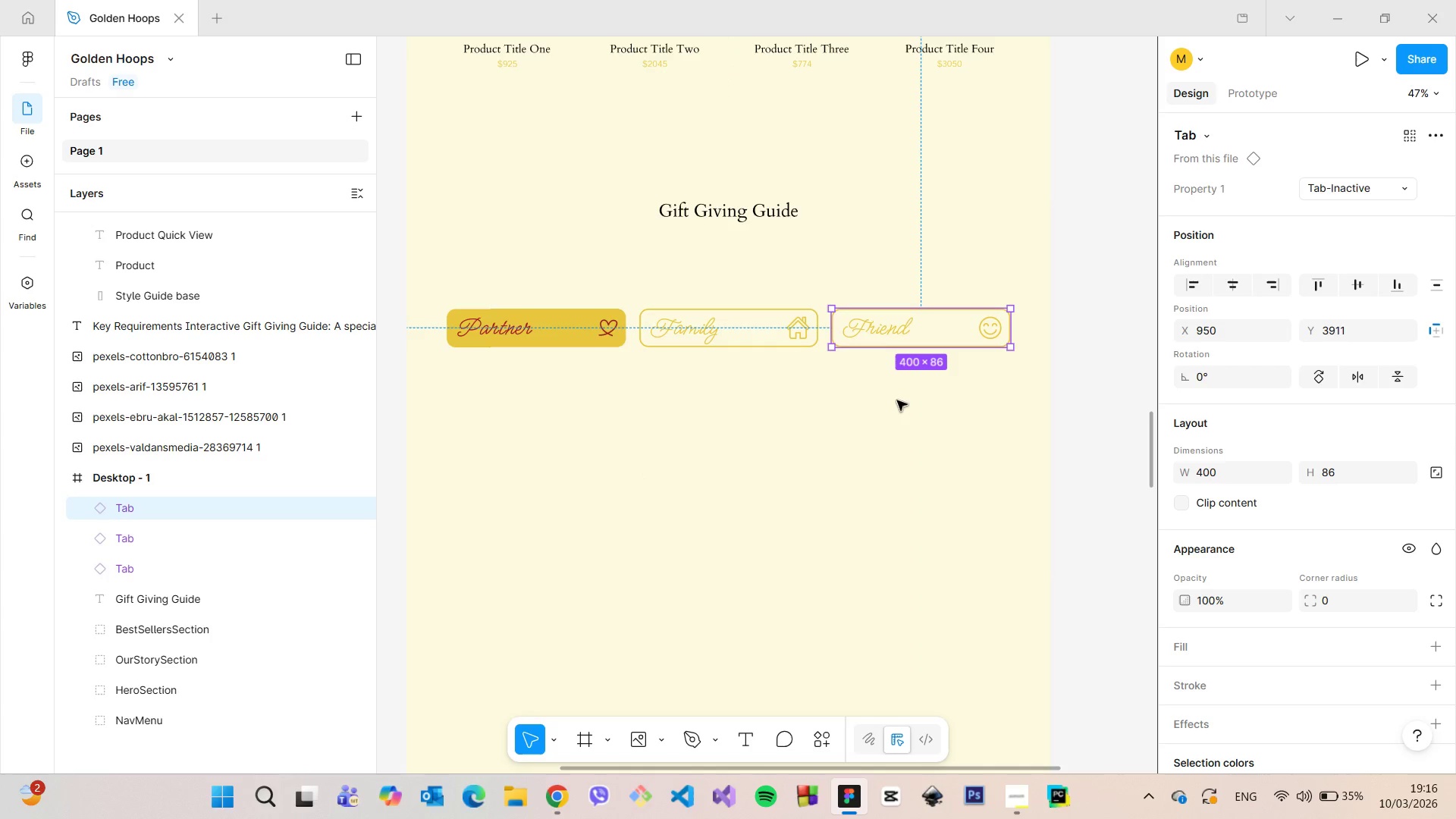 
left_click([1076, 337])
 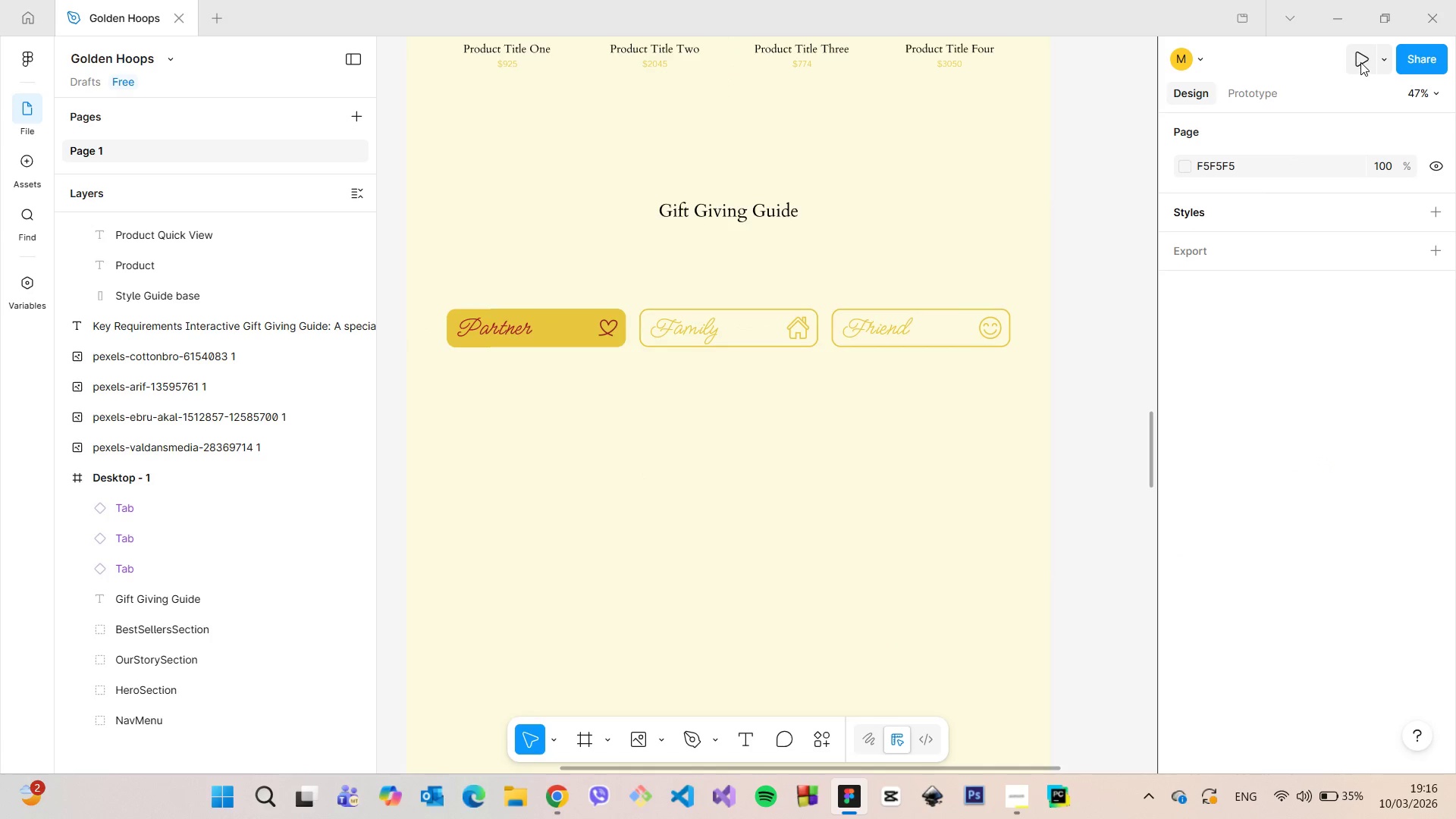 
left_click([1360, 62])
 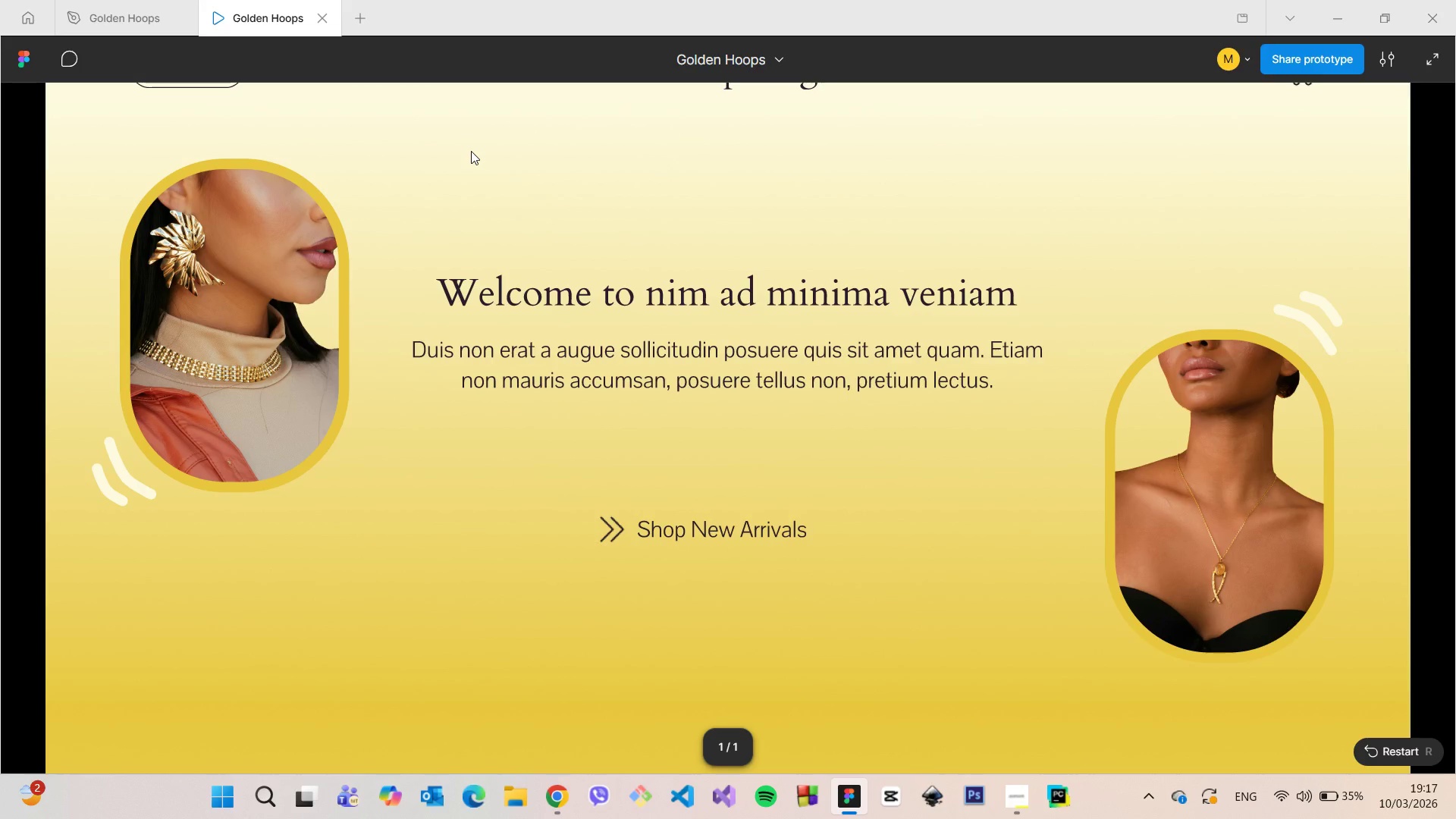 
wait(22.55)
 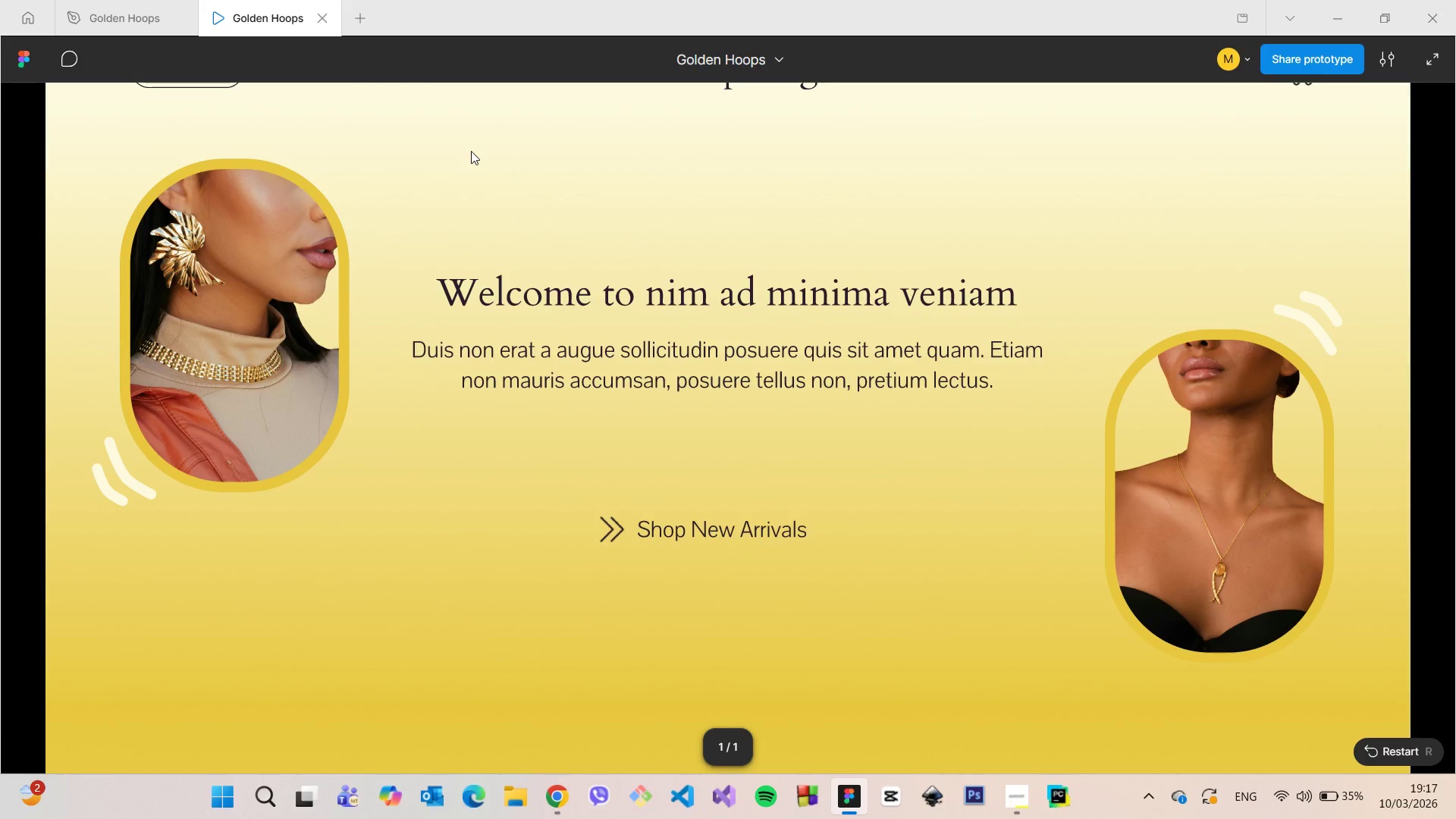 
scroll: coordinate [997, 350], scroll_direction: down, amount: 29.0
 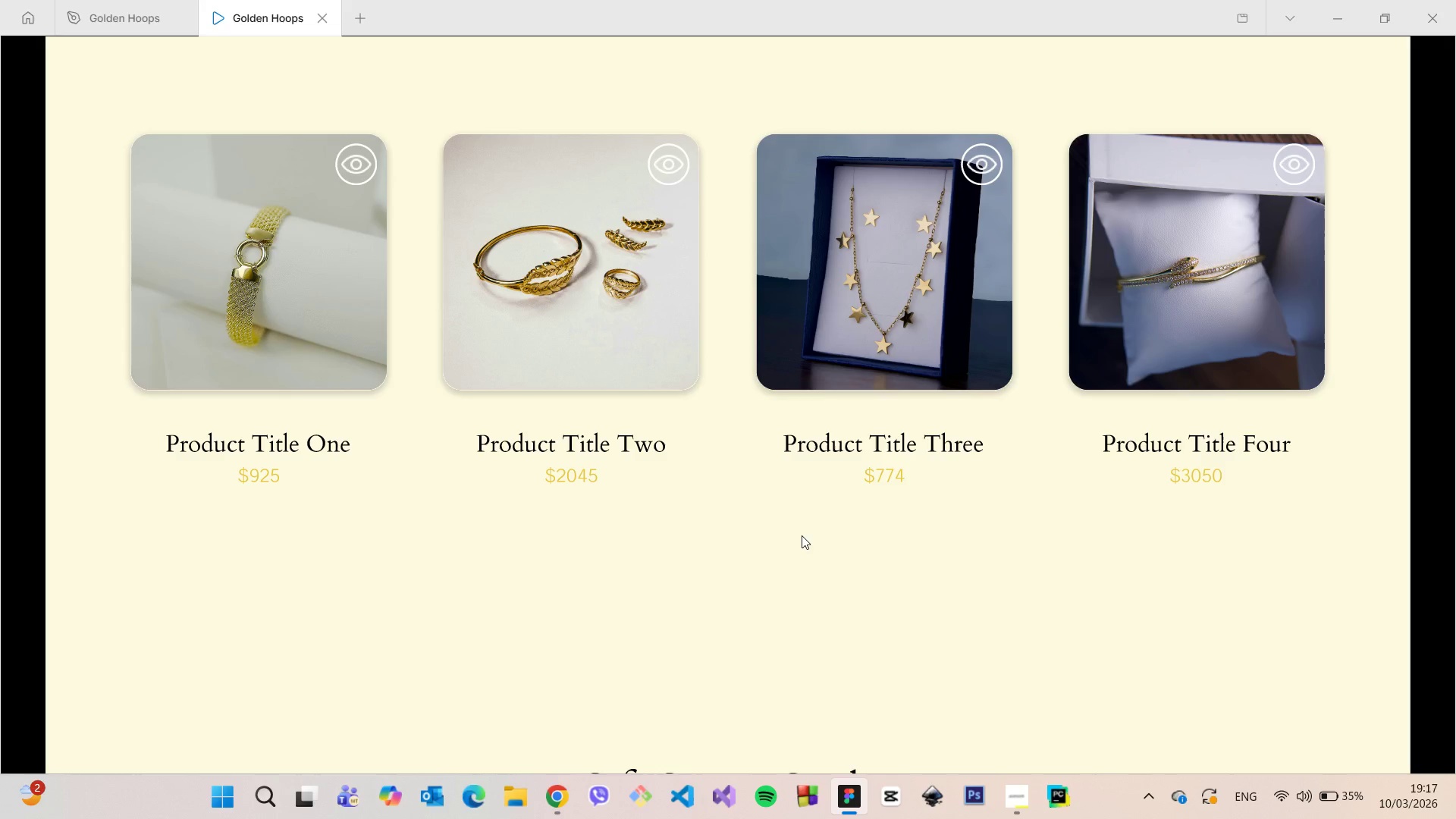 
scroll: coordinate [846, 537], scroll_direction: down, amount: 7.0
 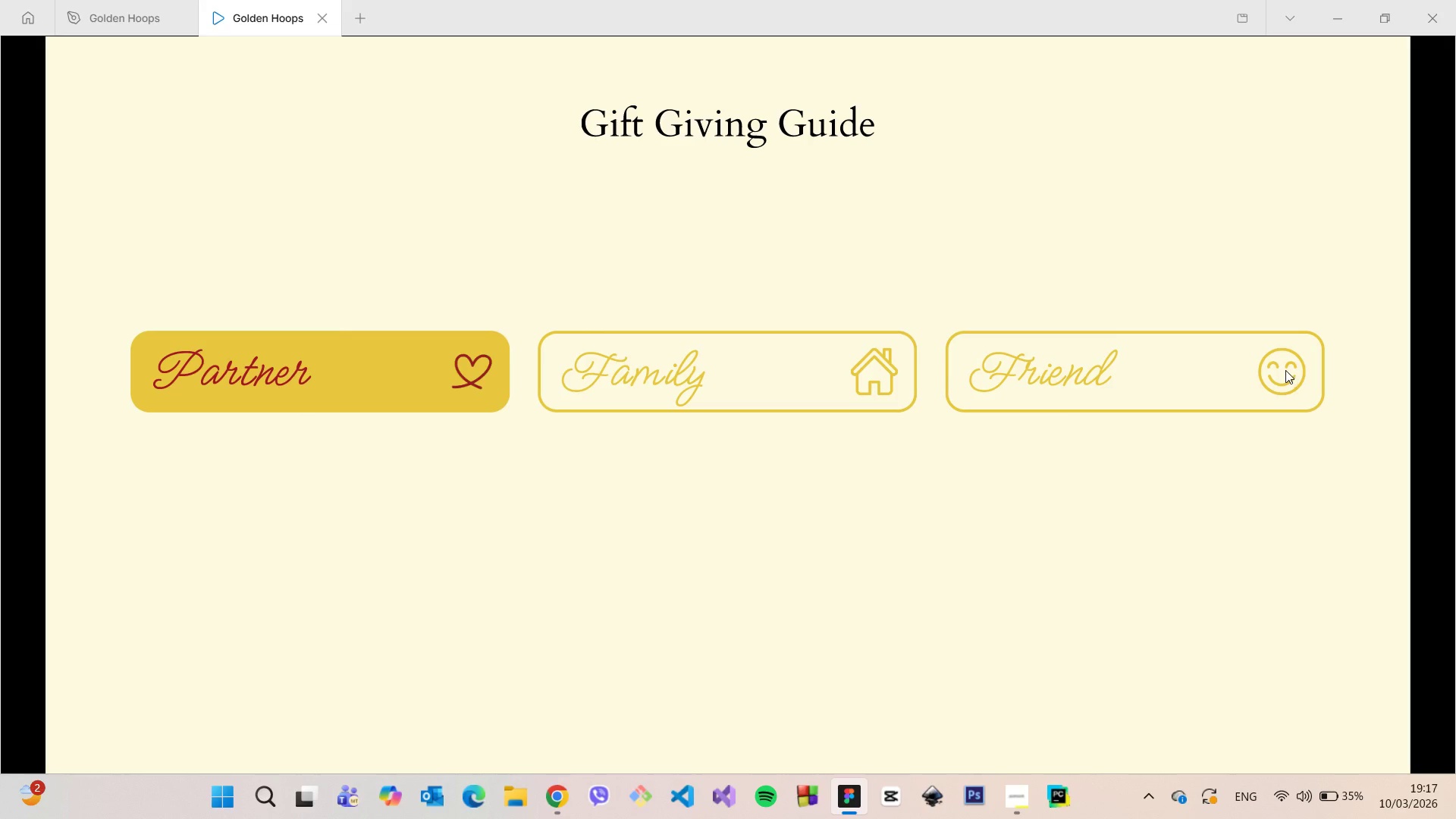 
wait(6.24)
 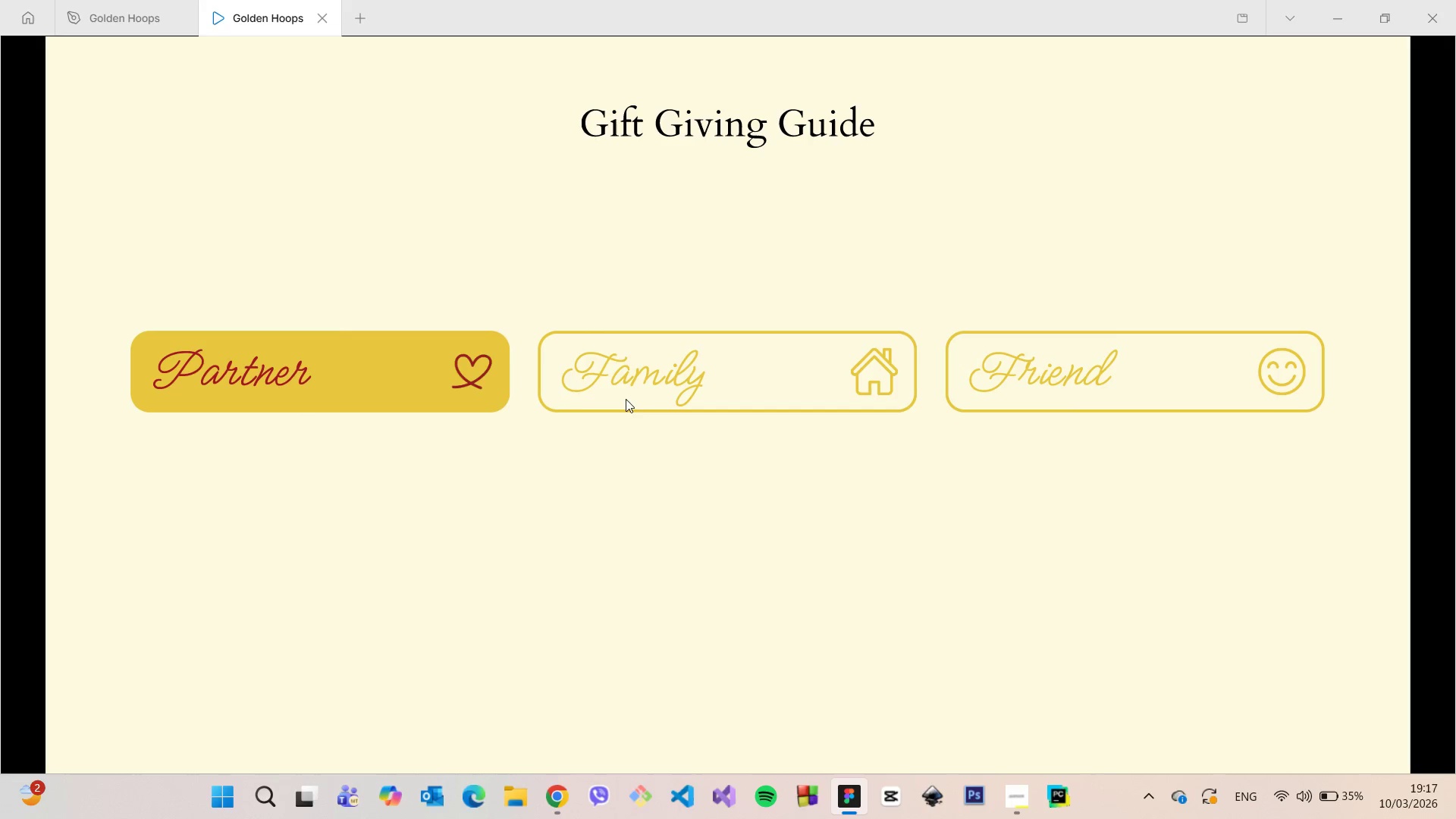 
left_click([155, 7])
 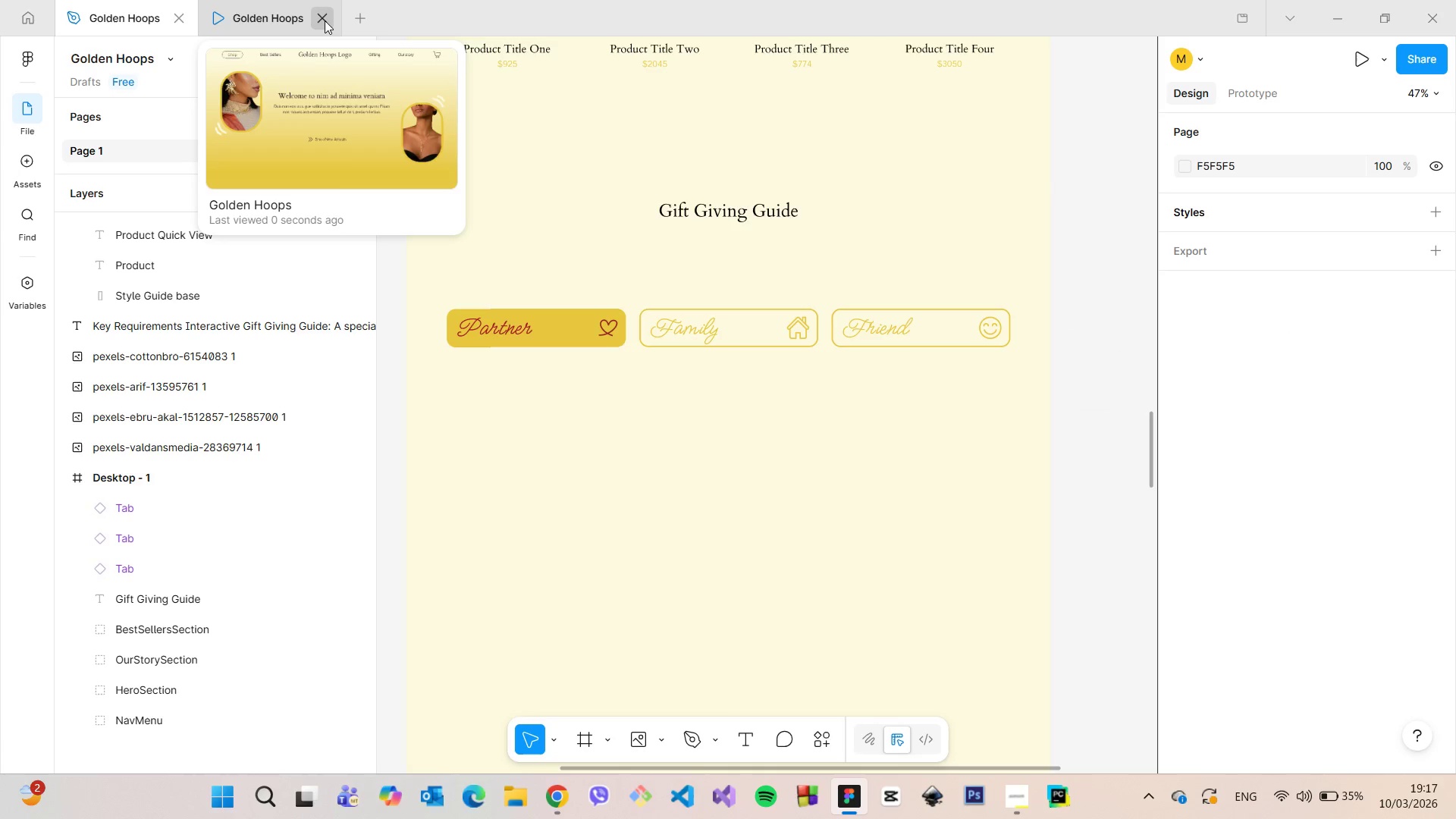 
left_click([325, 20])
 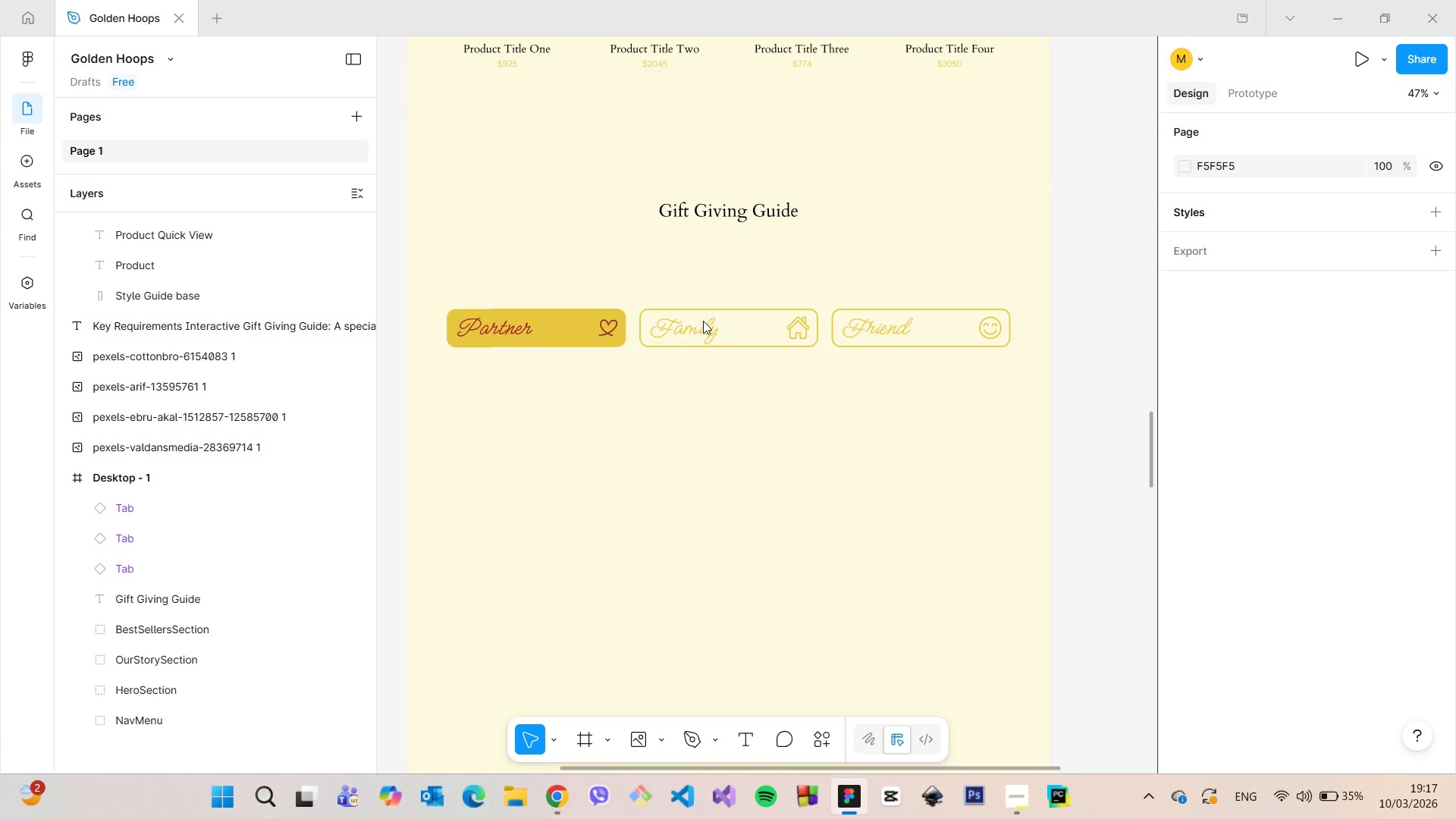 
double_click([703, 321])
 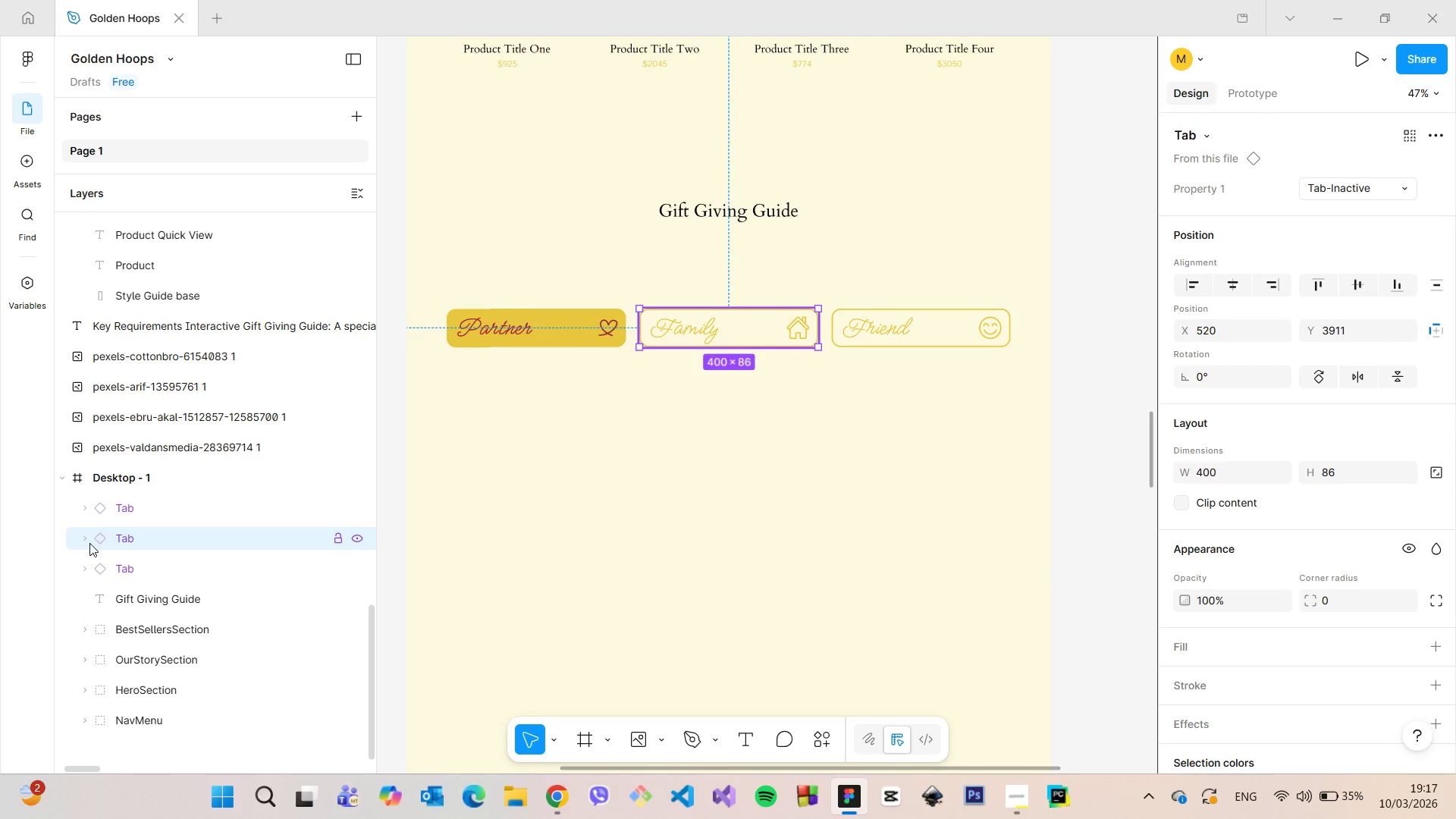 
left_click([86, 541])
 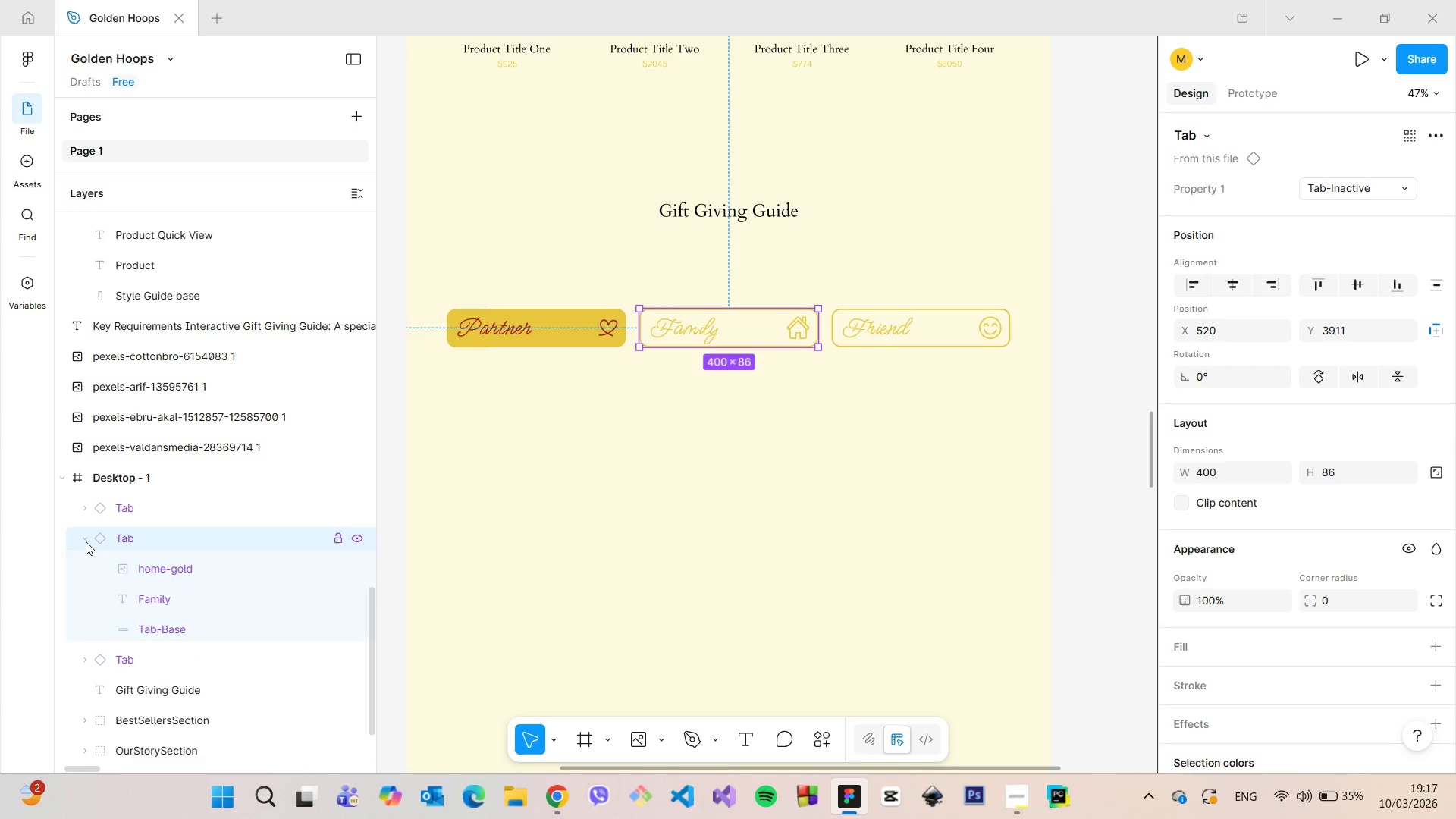 
left_click([86, 541])
 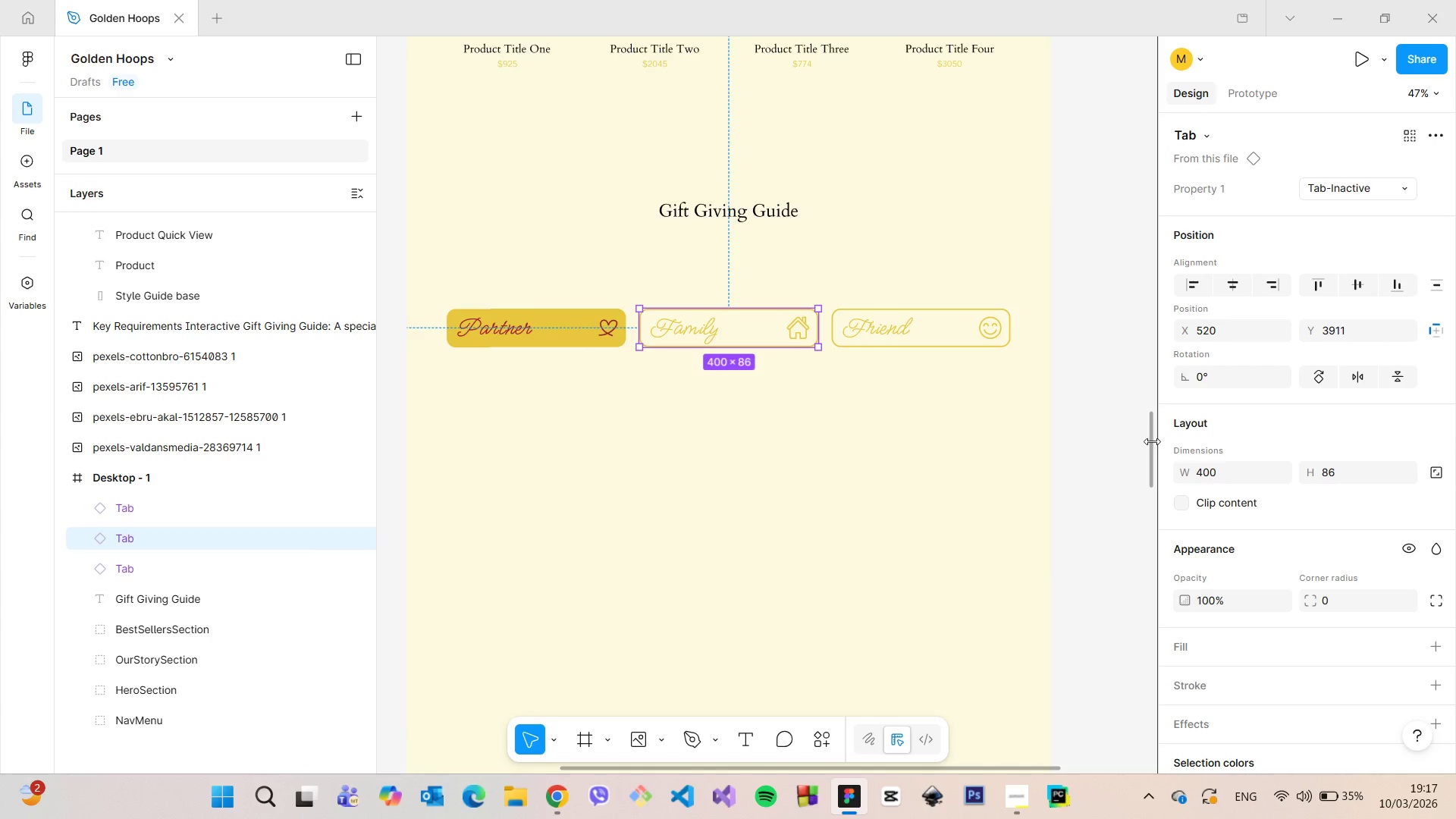 
left_click_drag(start_coordinate=[1150, 440], to_coordinate=[1150, 190])
 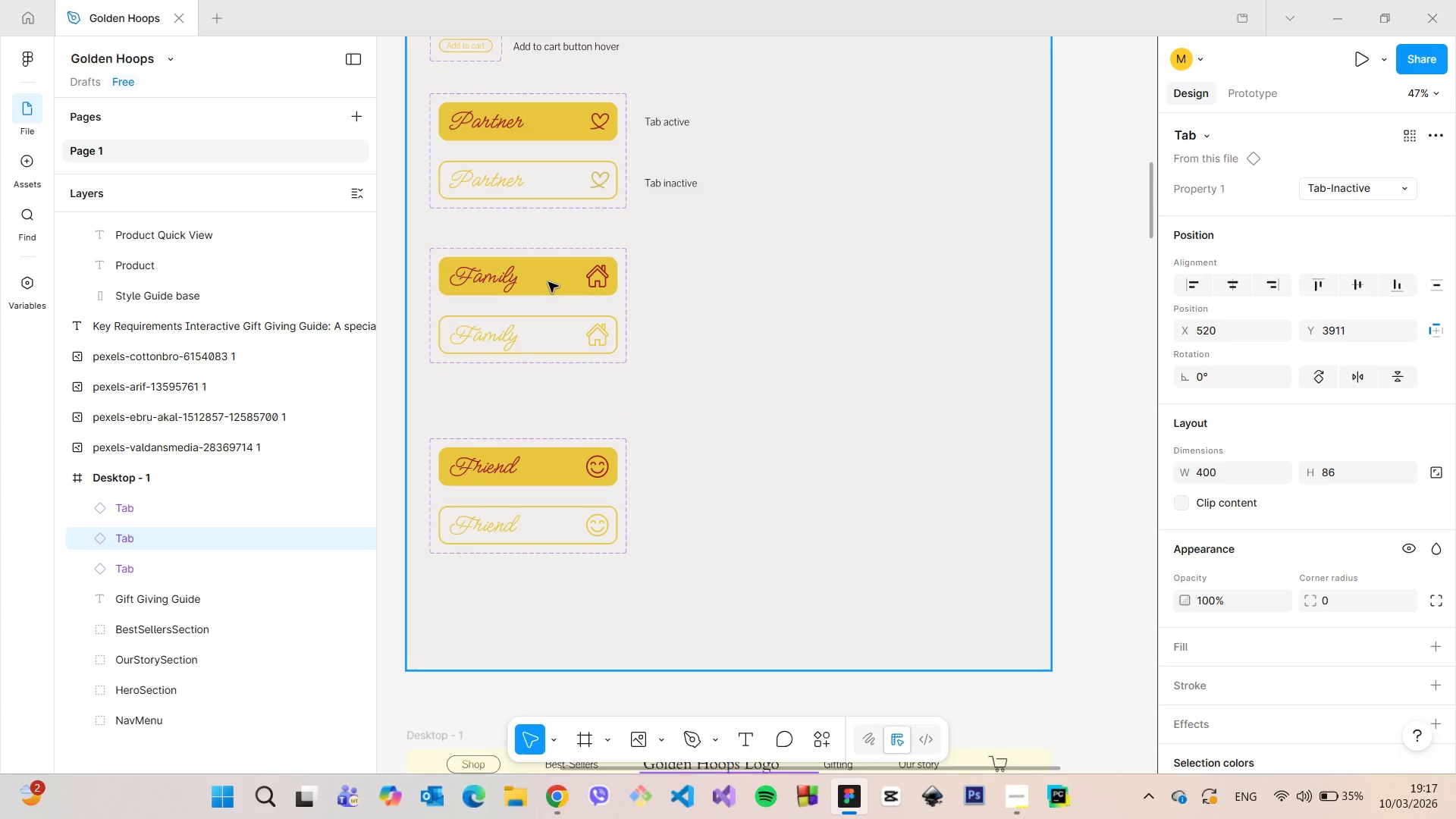 
double_click([548, 282])
 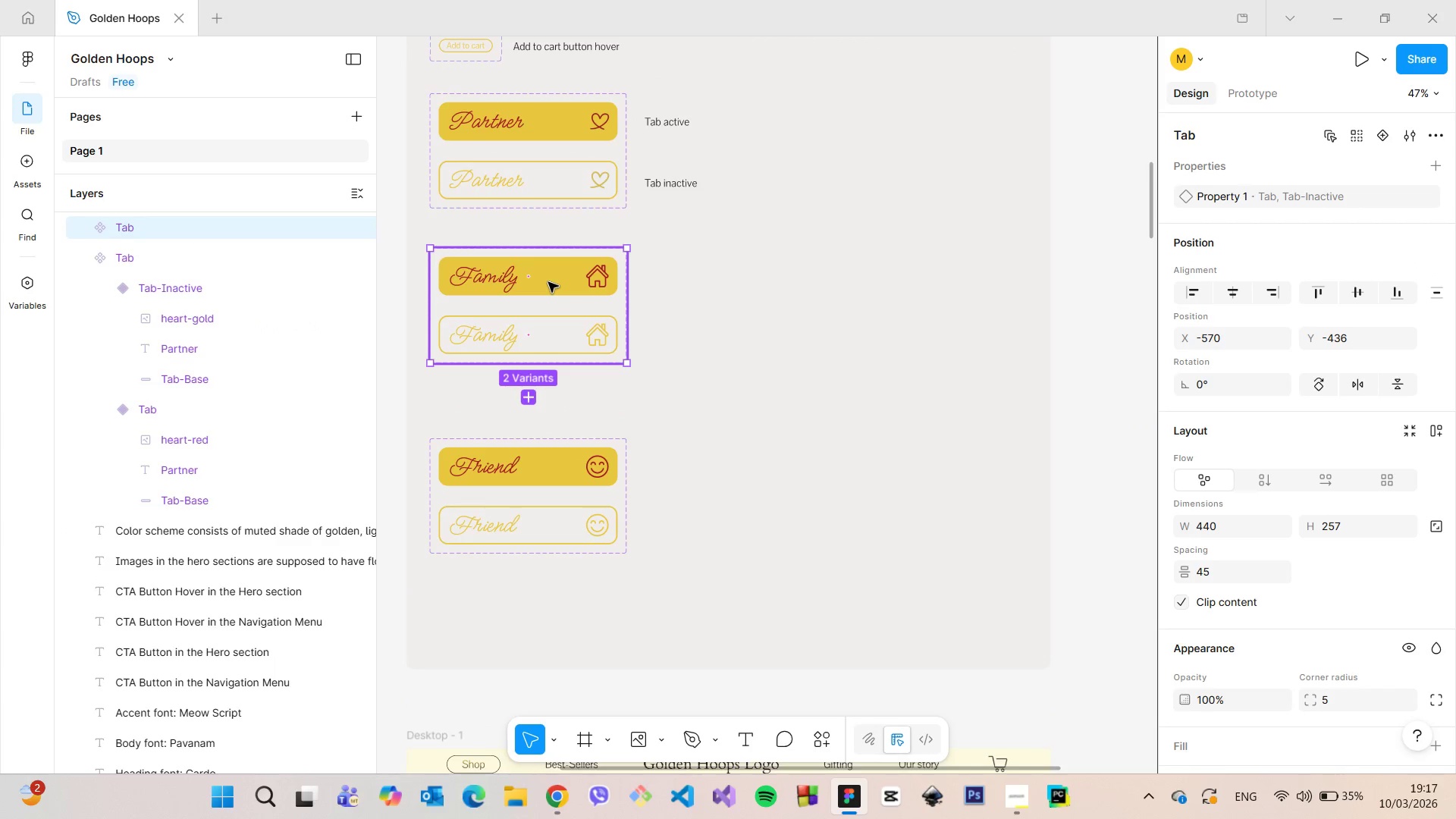 
double_click([548, 282])
 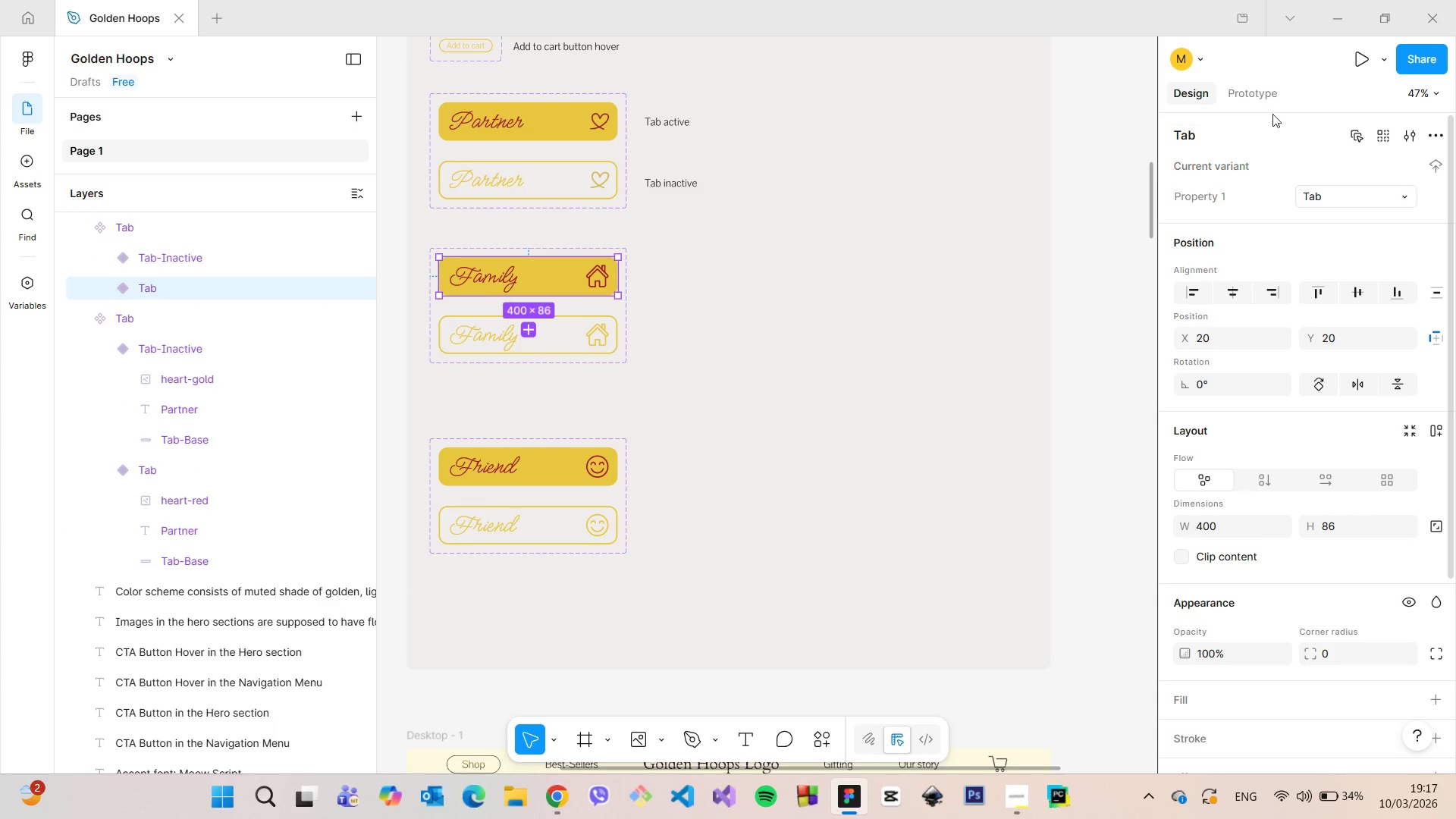 
left_click([1254, 101])
 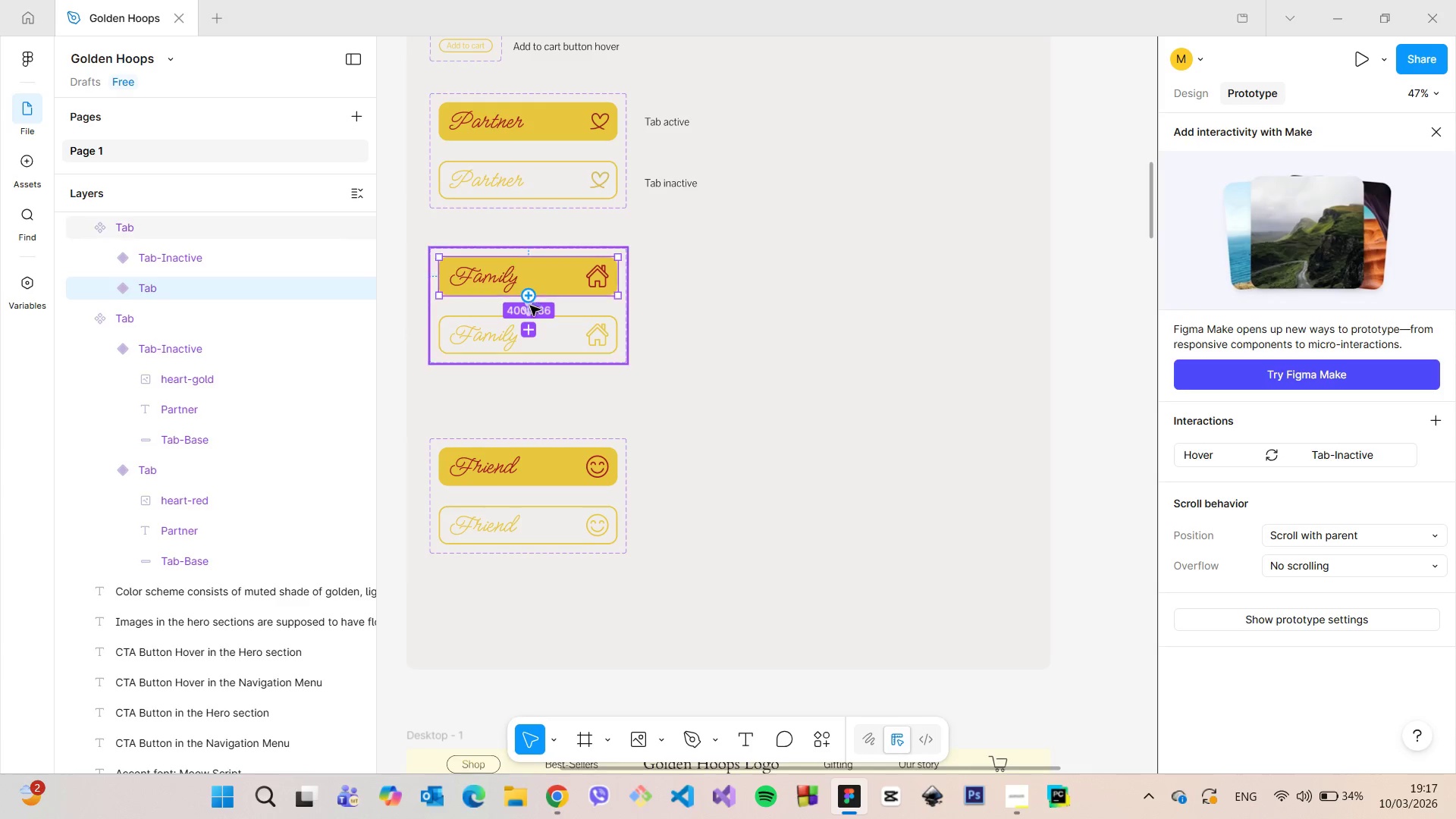 
left_click([528, 312])
 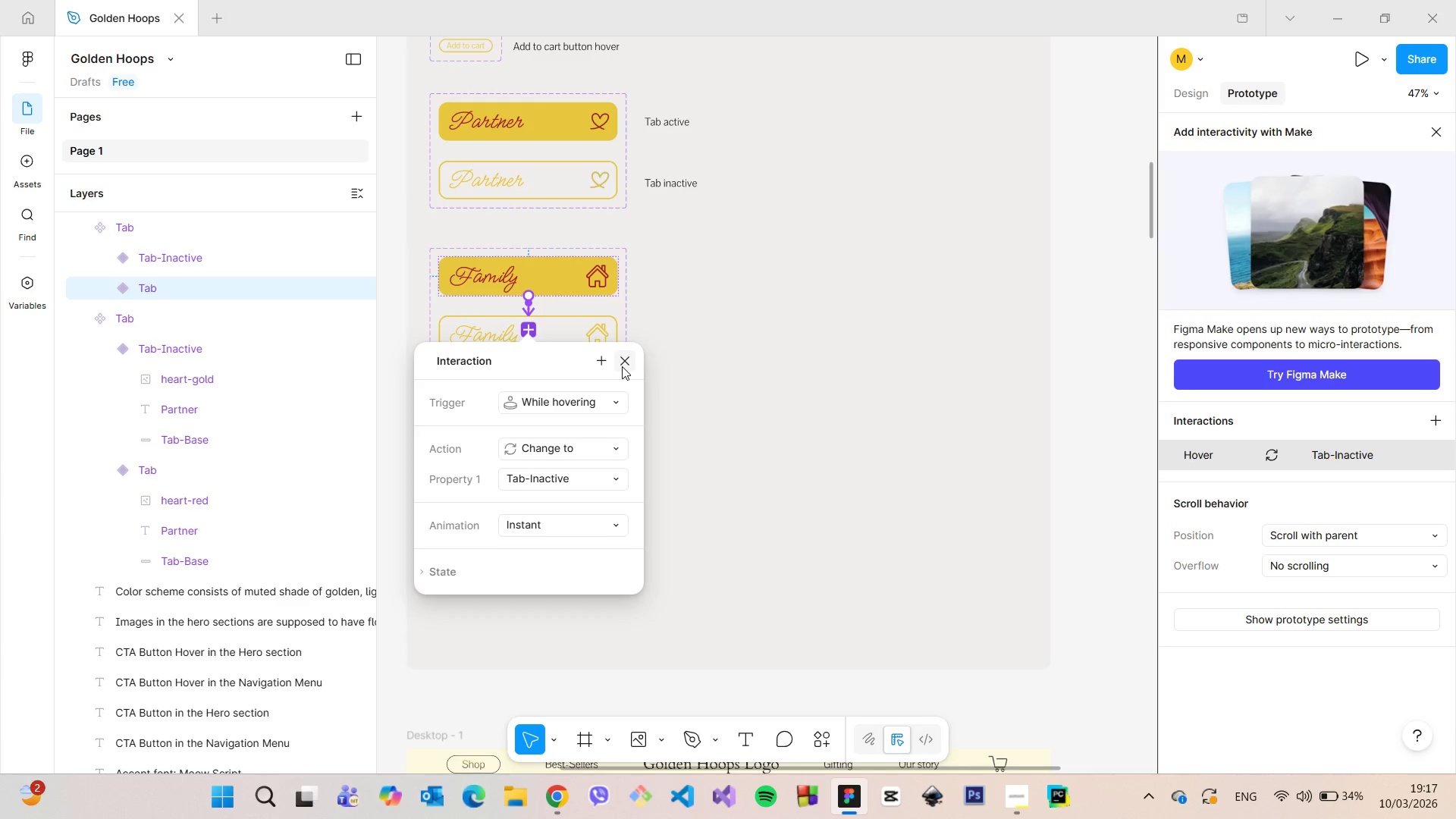 
wait(5.28)
 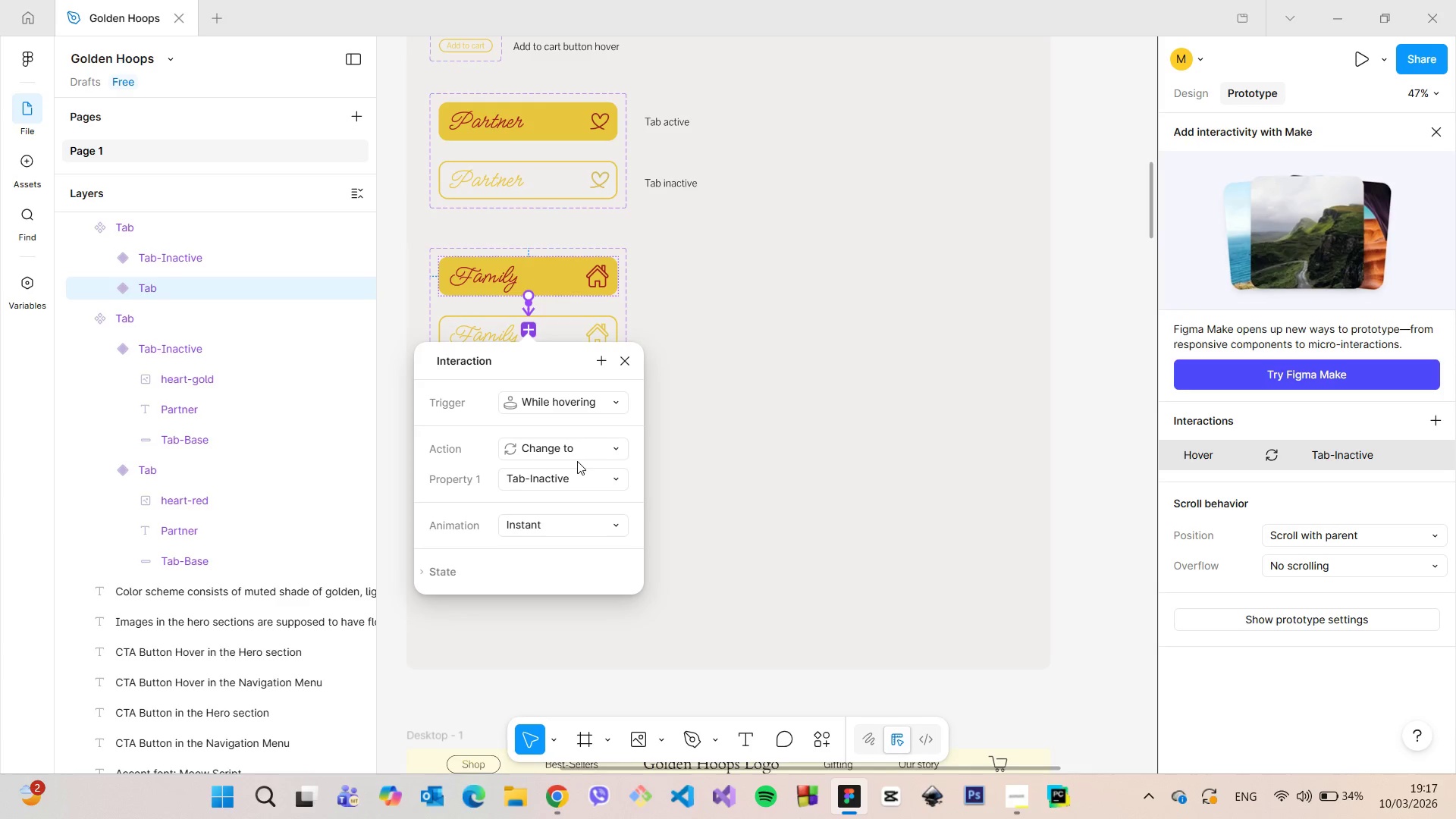 
left_click([601, 400])
 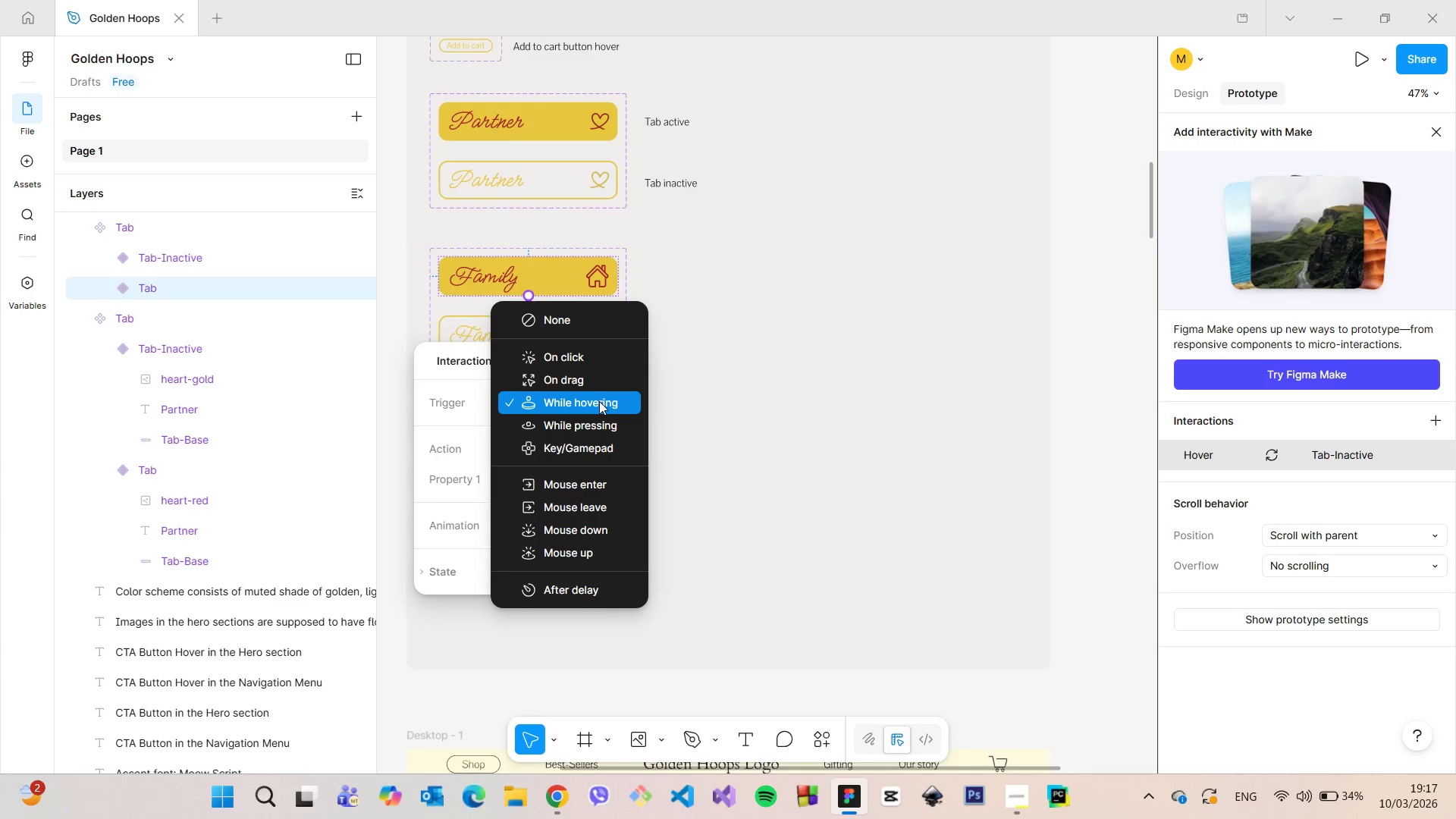 
left_click([599, 401])
 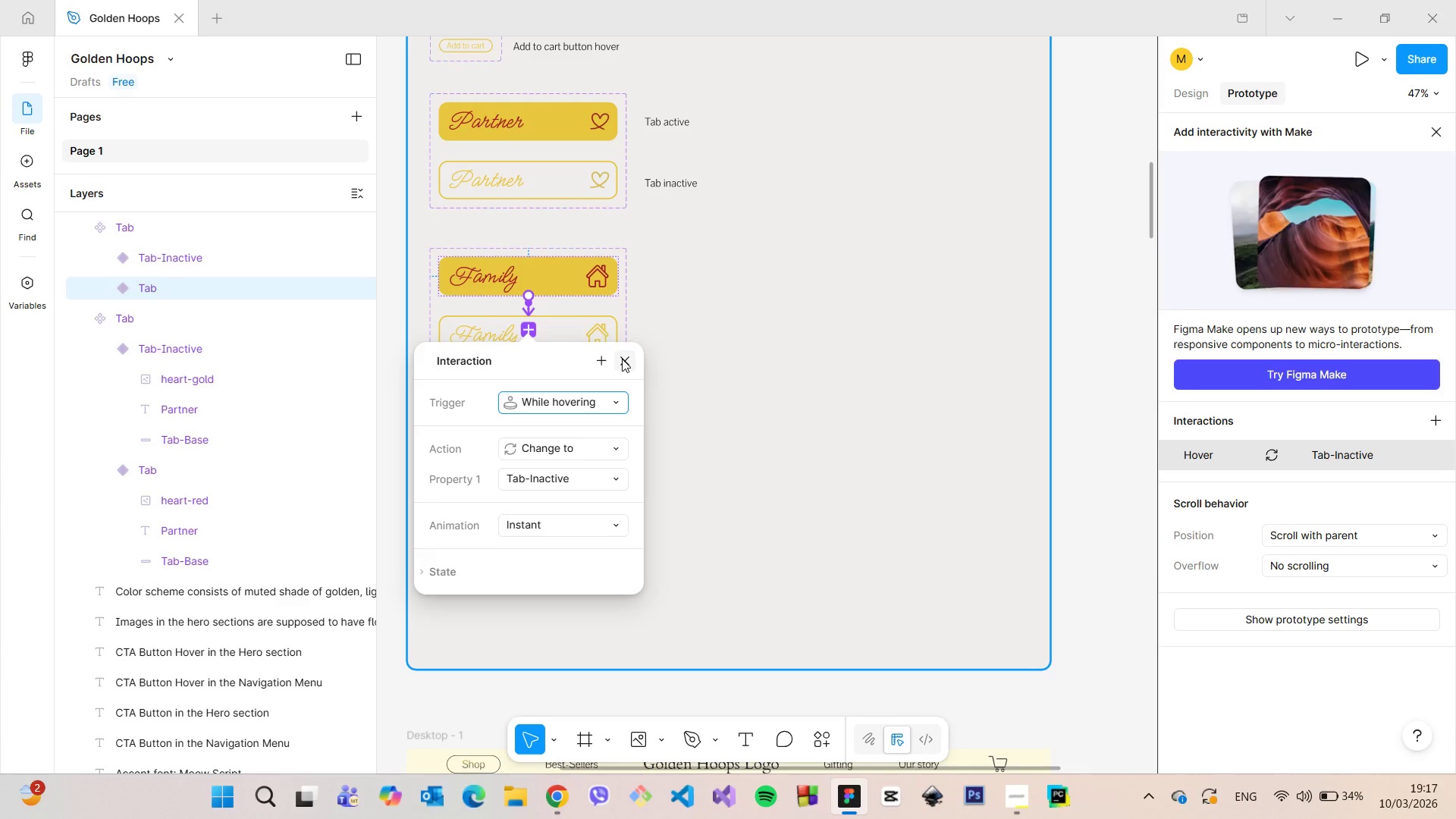 
left_click([622, 359])
 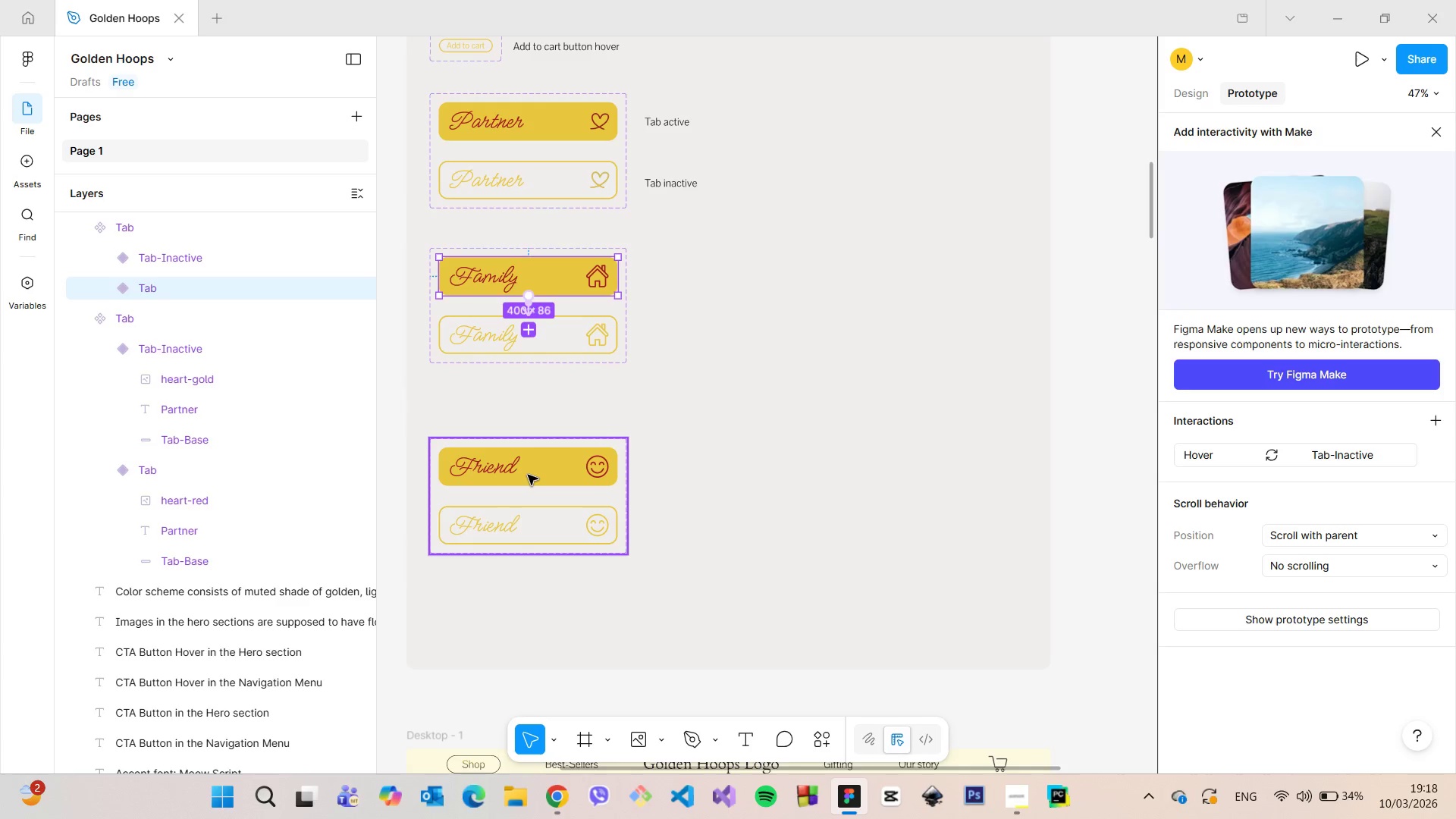 
double_click([528, 475])
 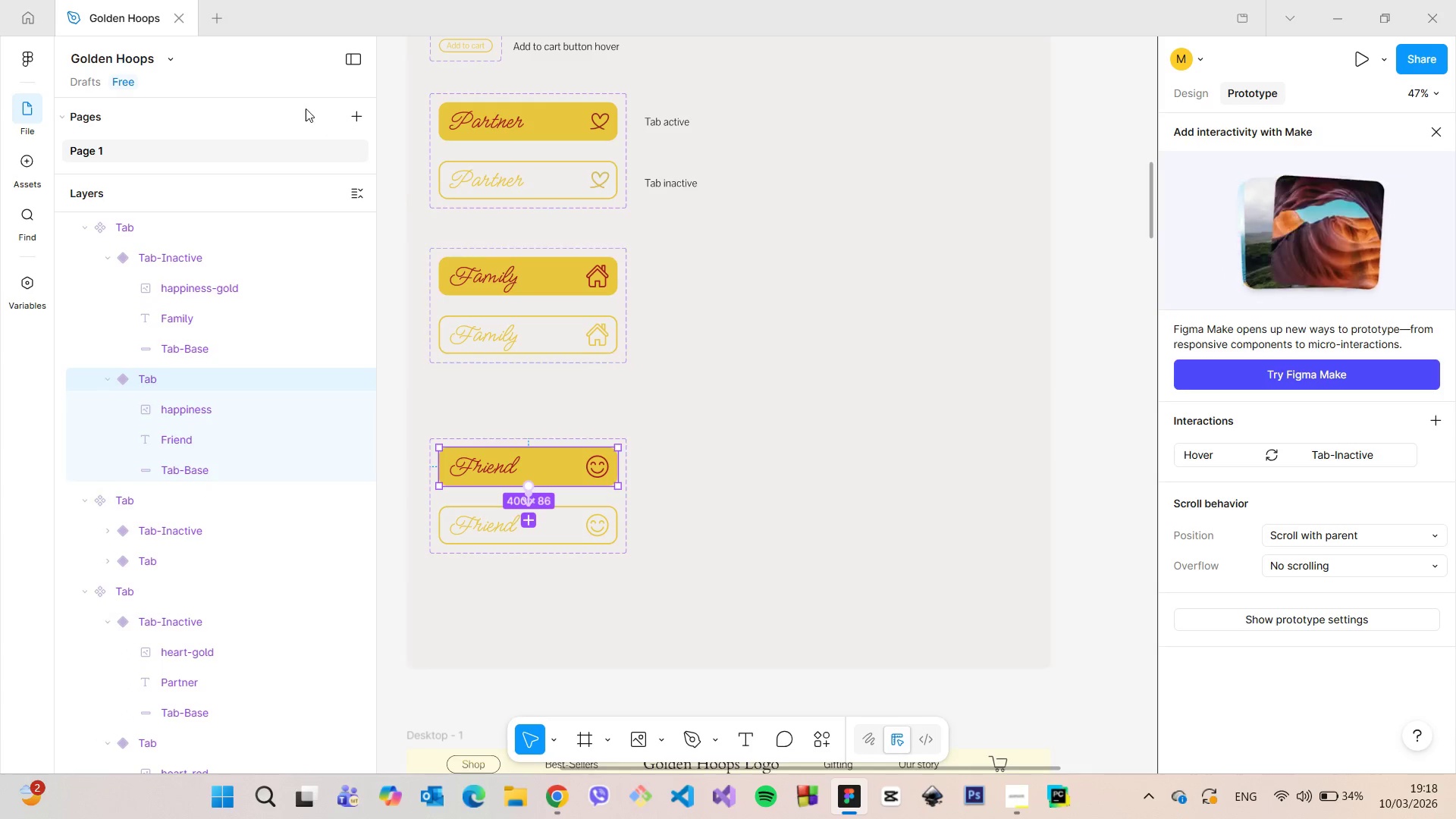 
left_click([525, 501])
 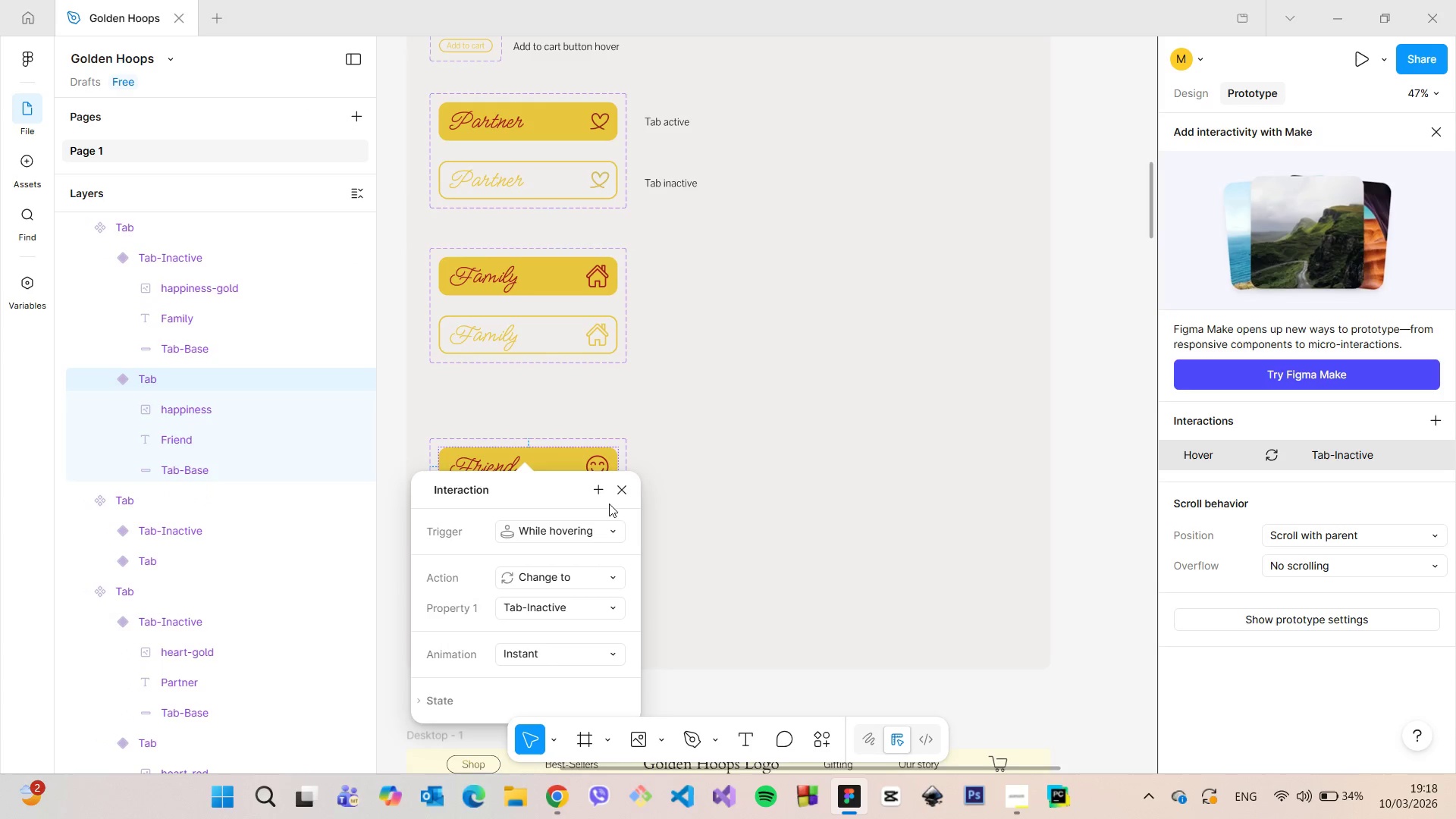 
left_click([623, 491])
 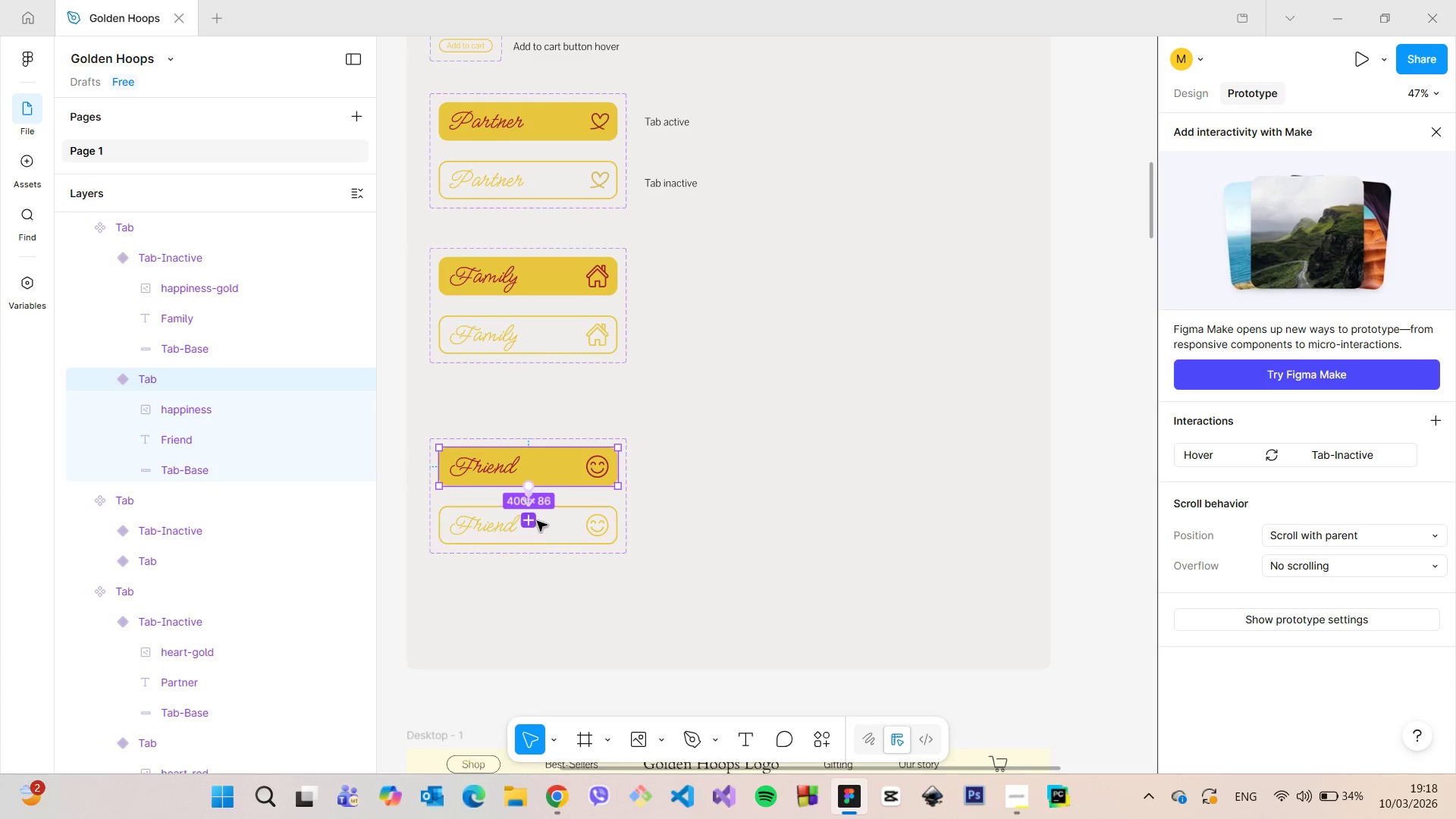 
left_click([544, 522])
 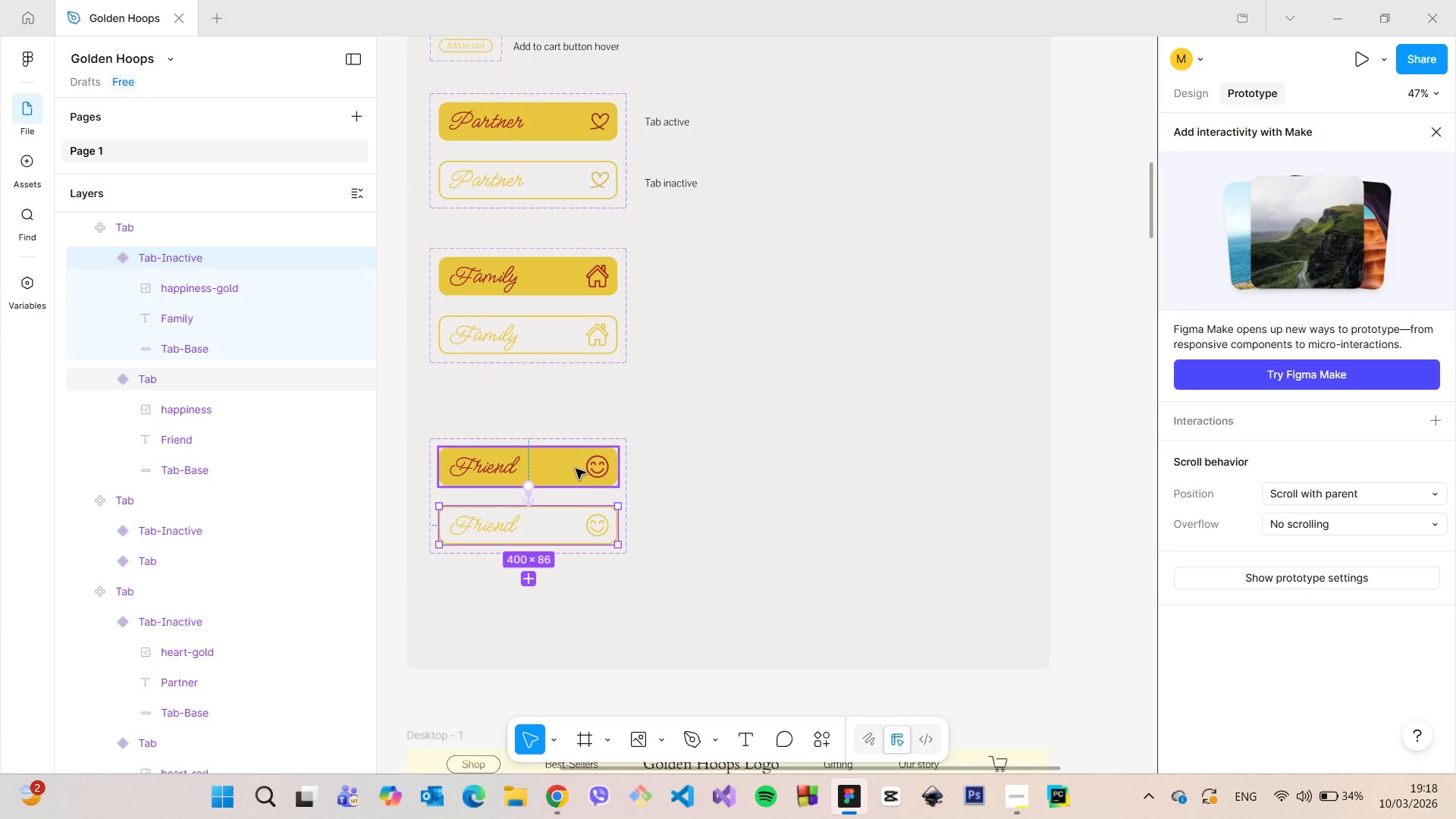 
left_click([576, 469])
 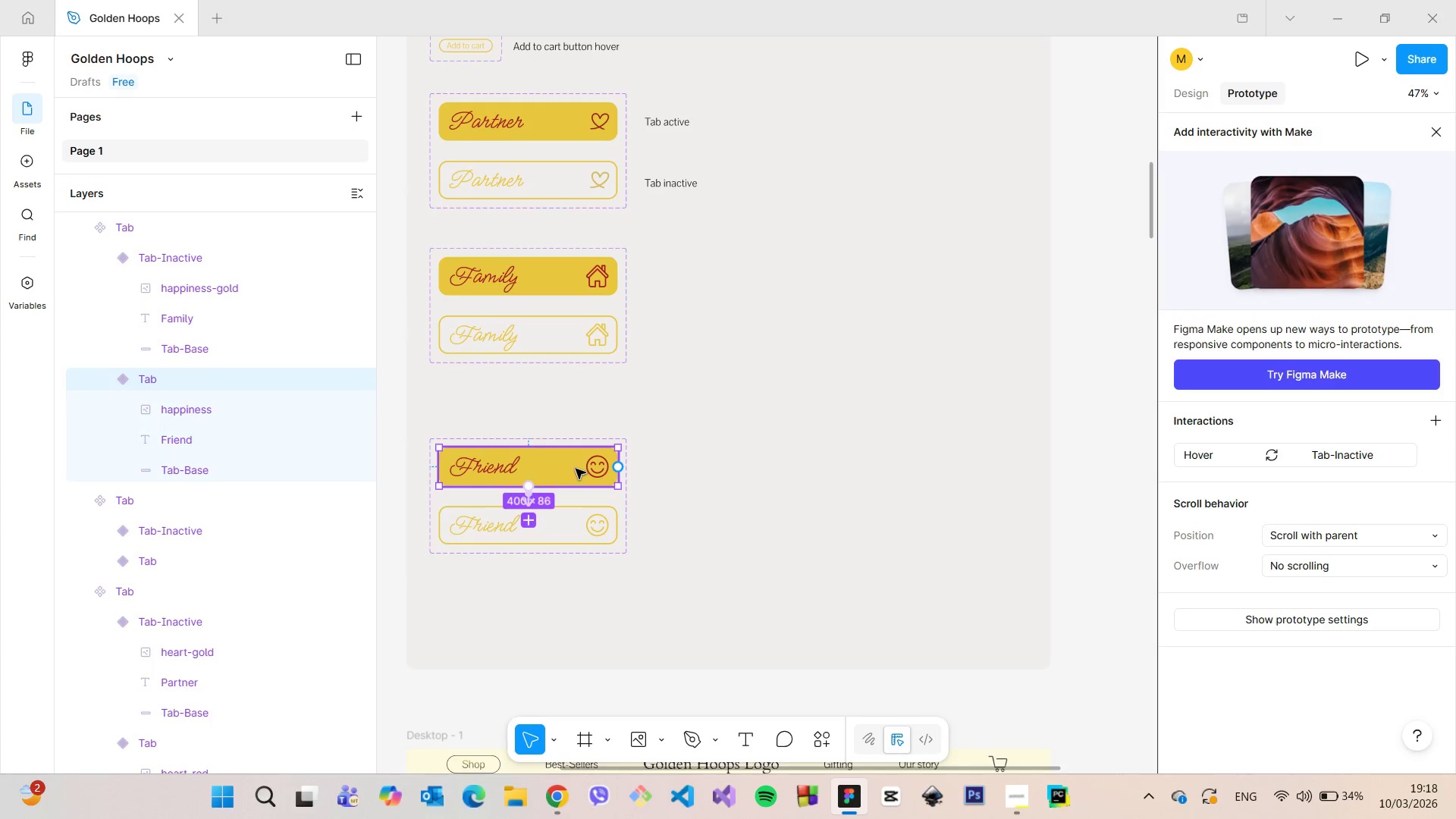 
left_click([761, 482])
 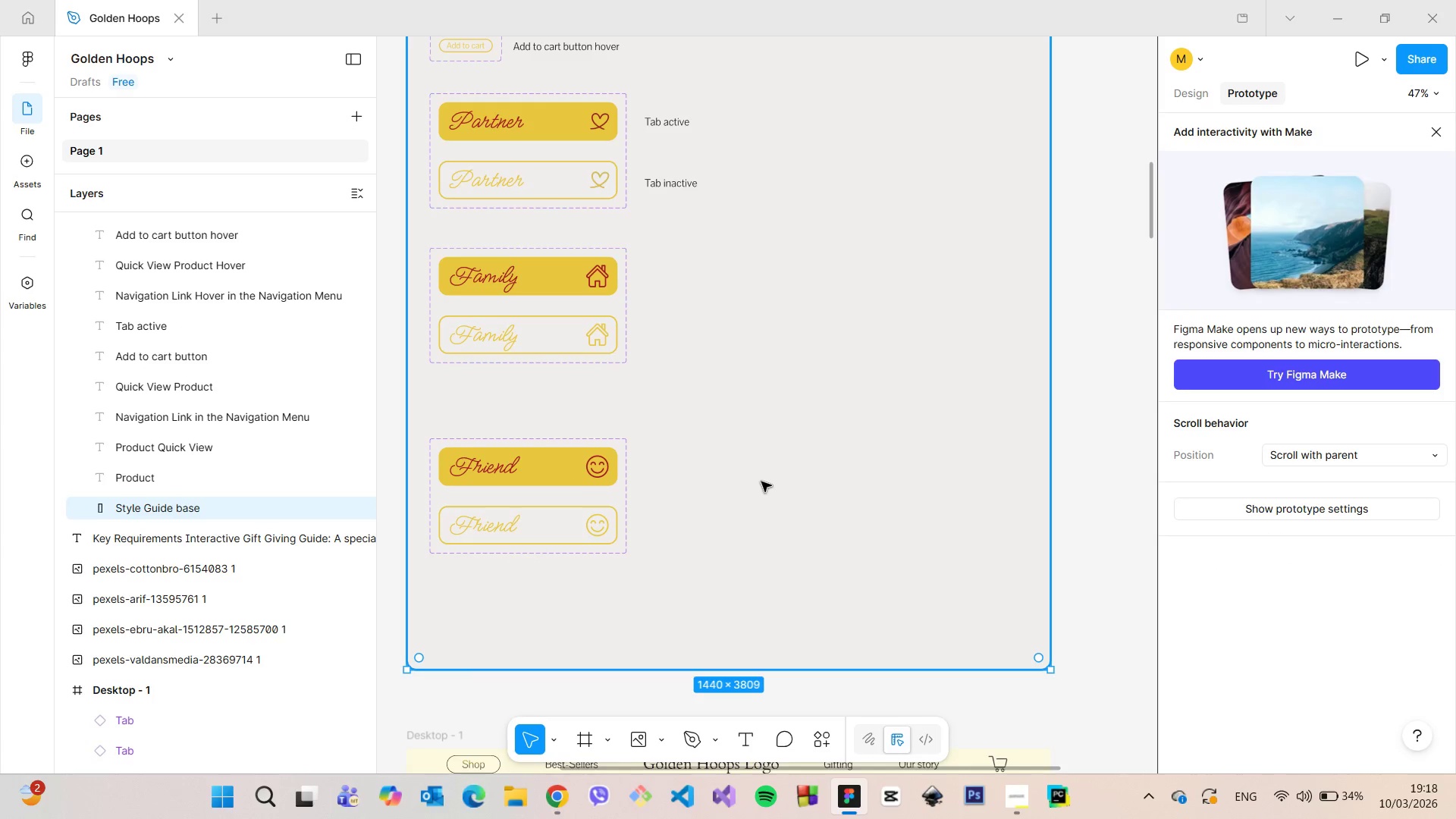 
scroll: coordinate [761, 482], scroll_direction: down, amount: 5.0
 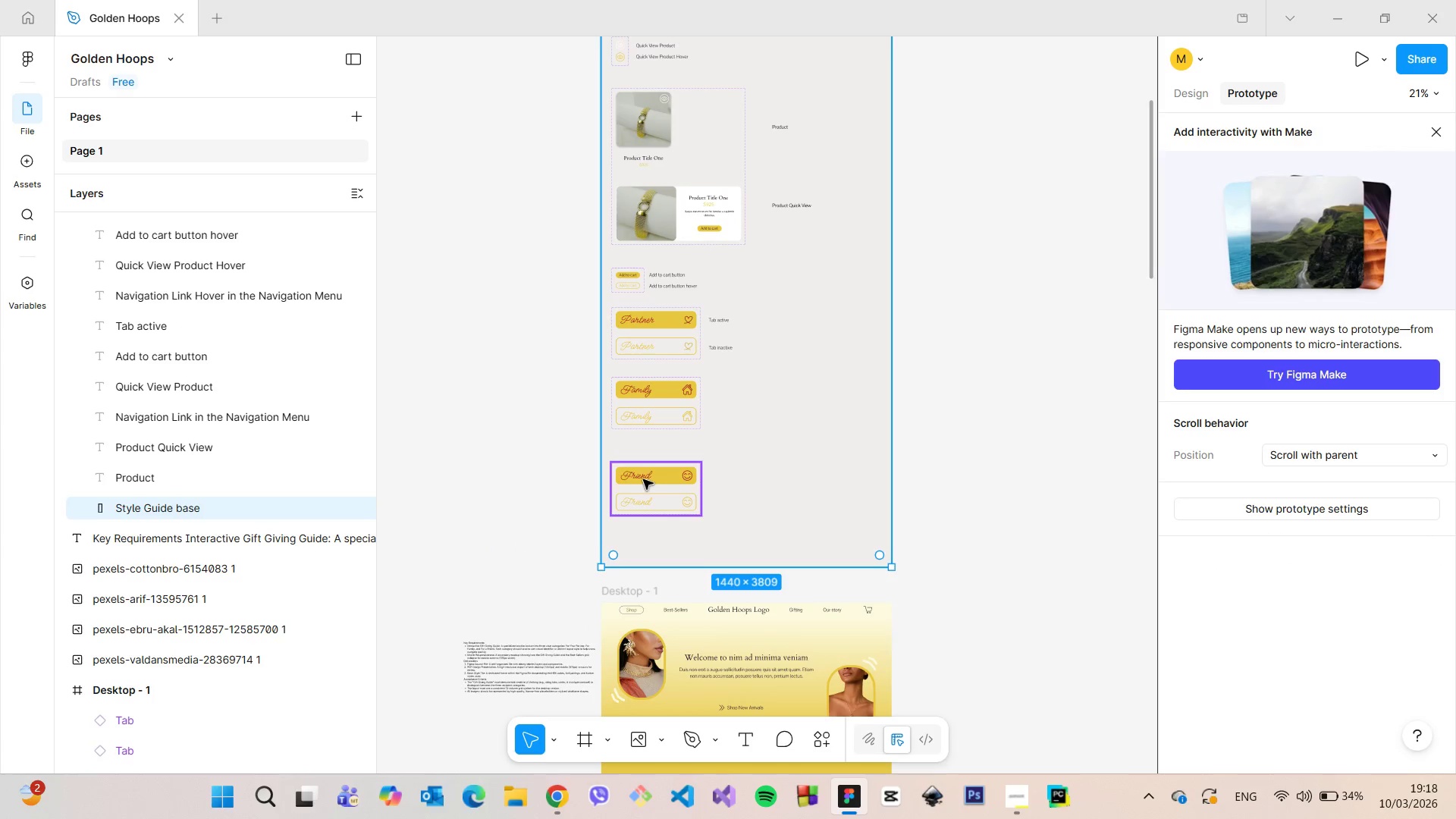 
double_click([643, 479])
 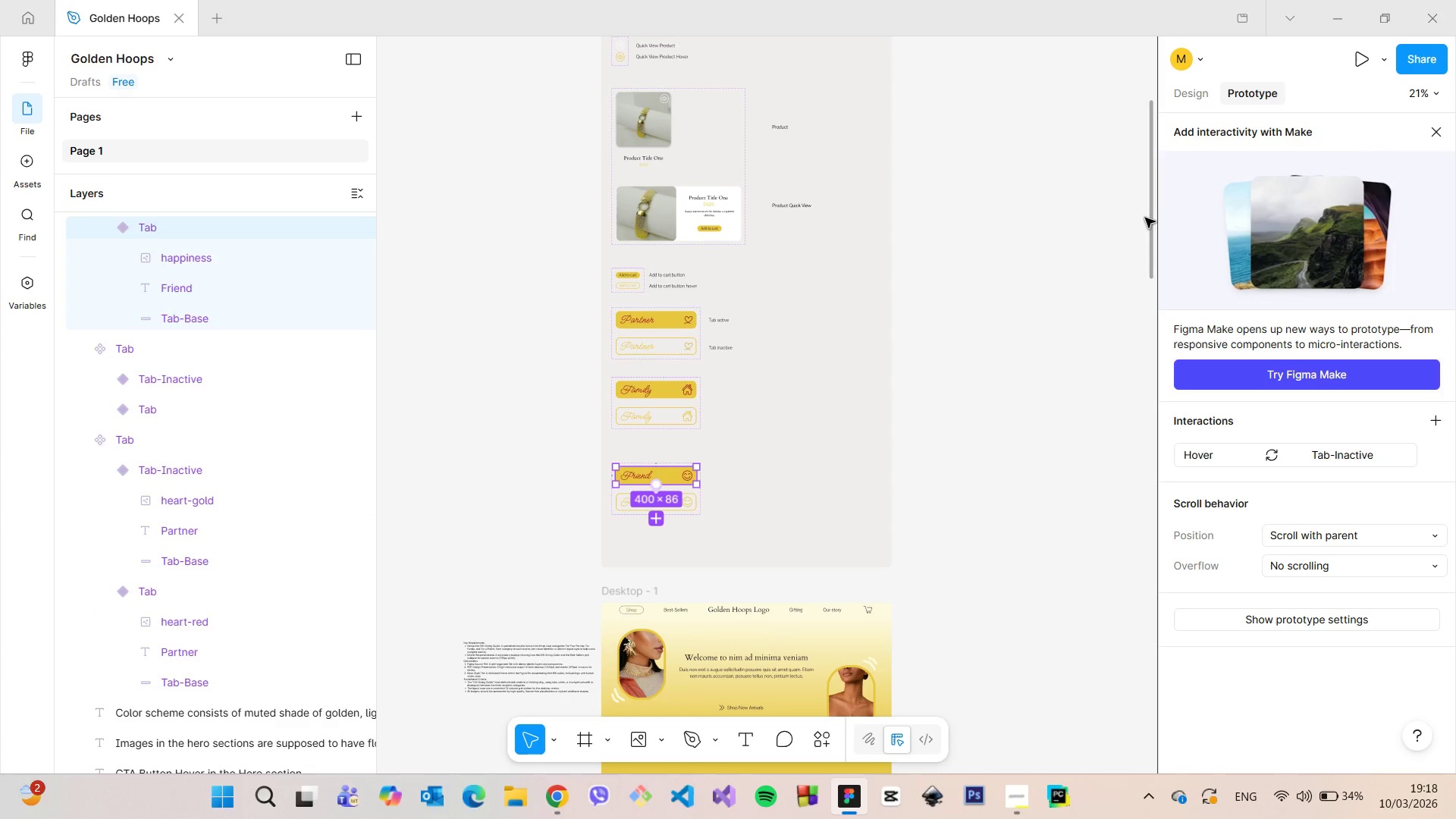 
left_click_drag(start_coordinate=[1150, 217], to_coordinate=[1137, 472])
 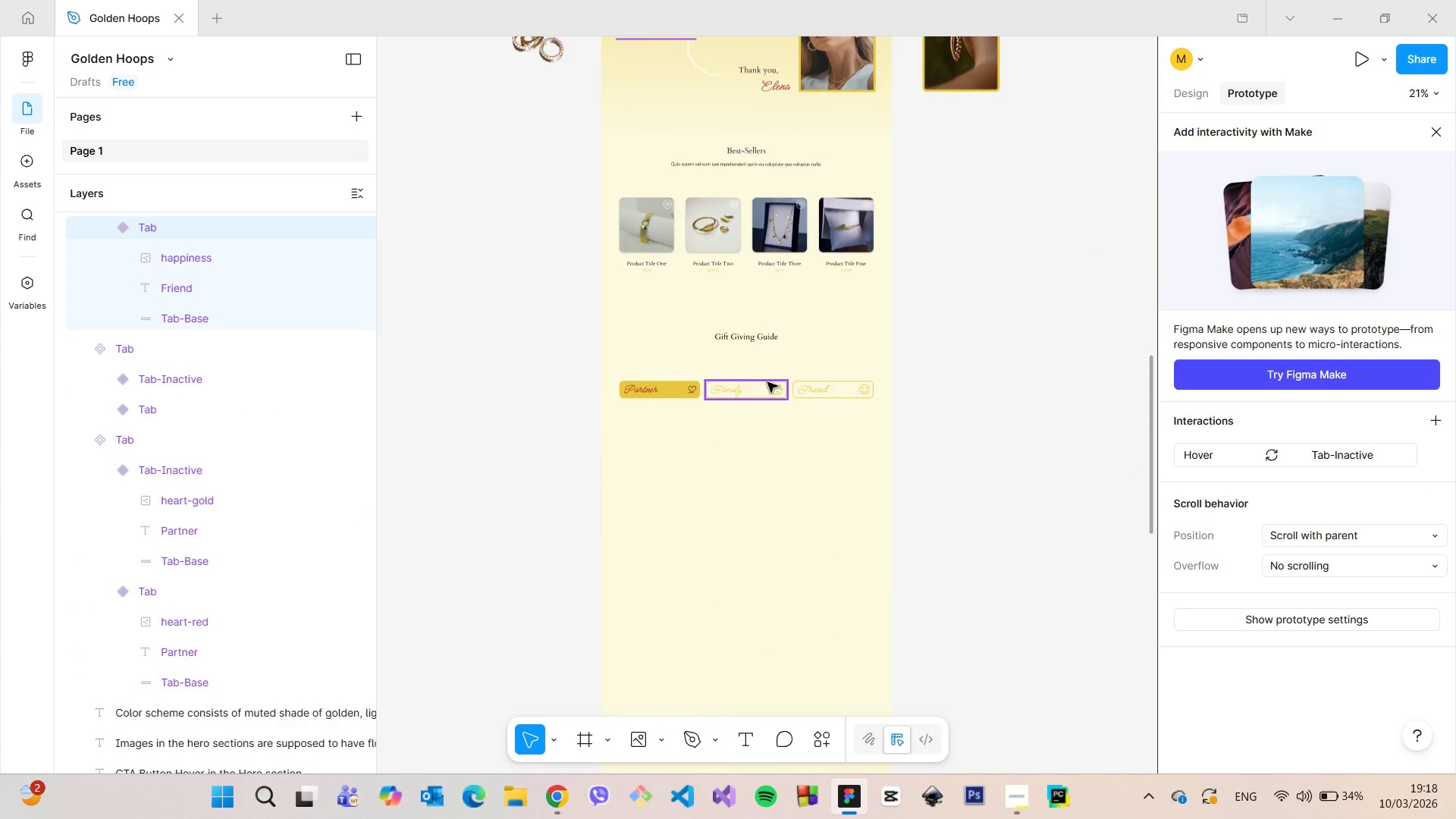 
left_click([767, 382])
 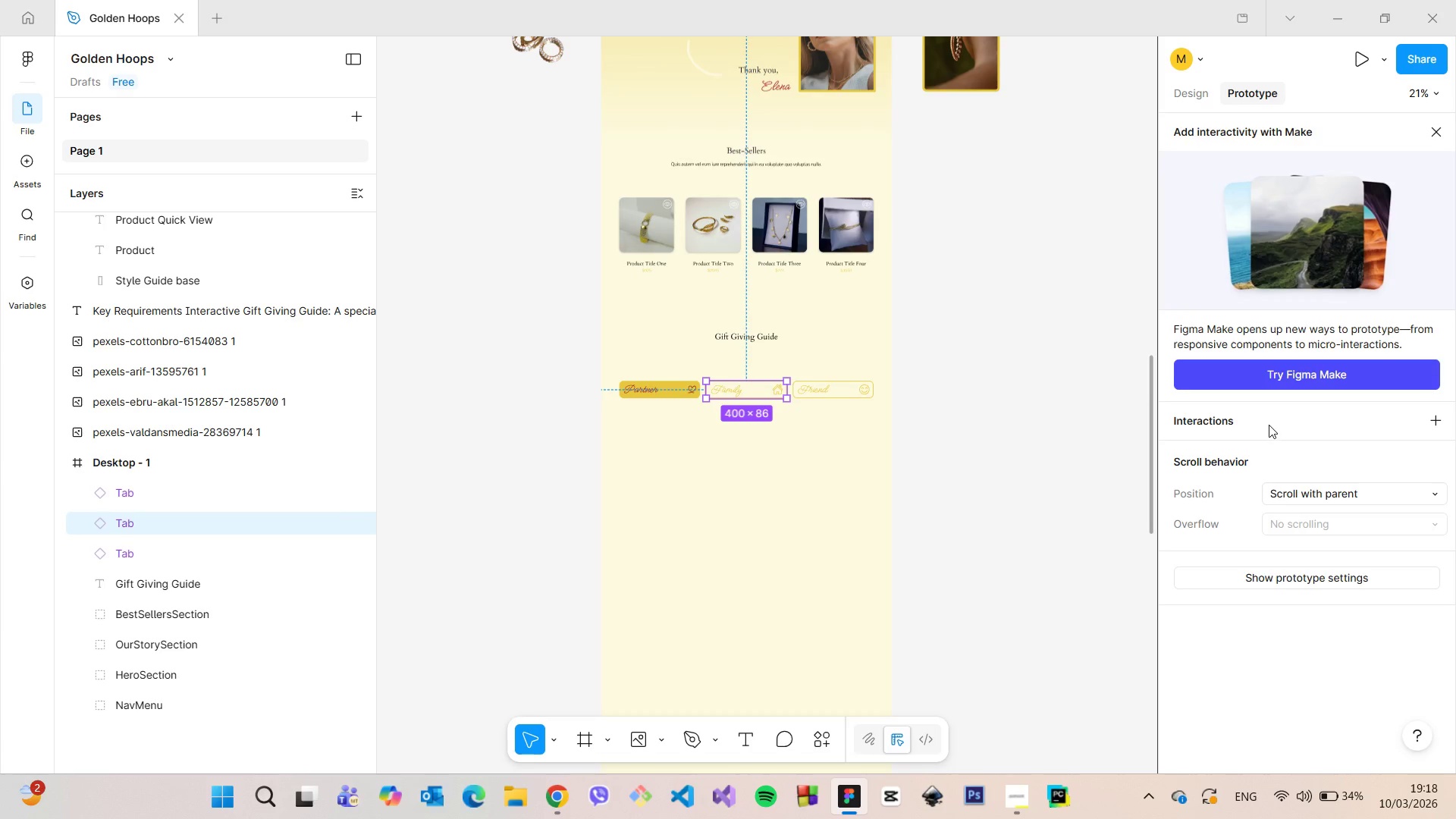 
left_click([1265, 421])
 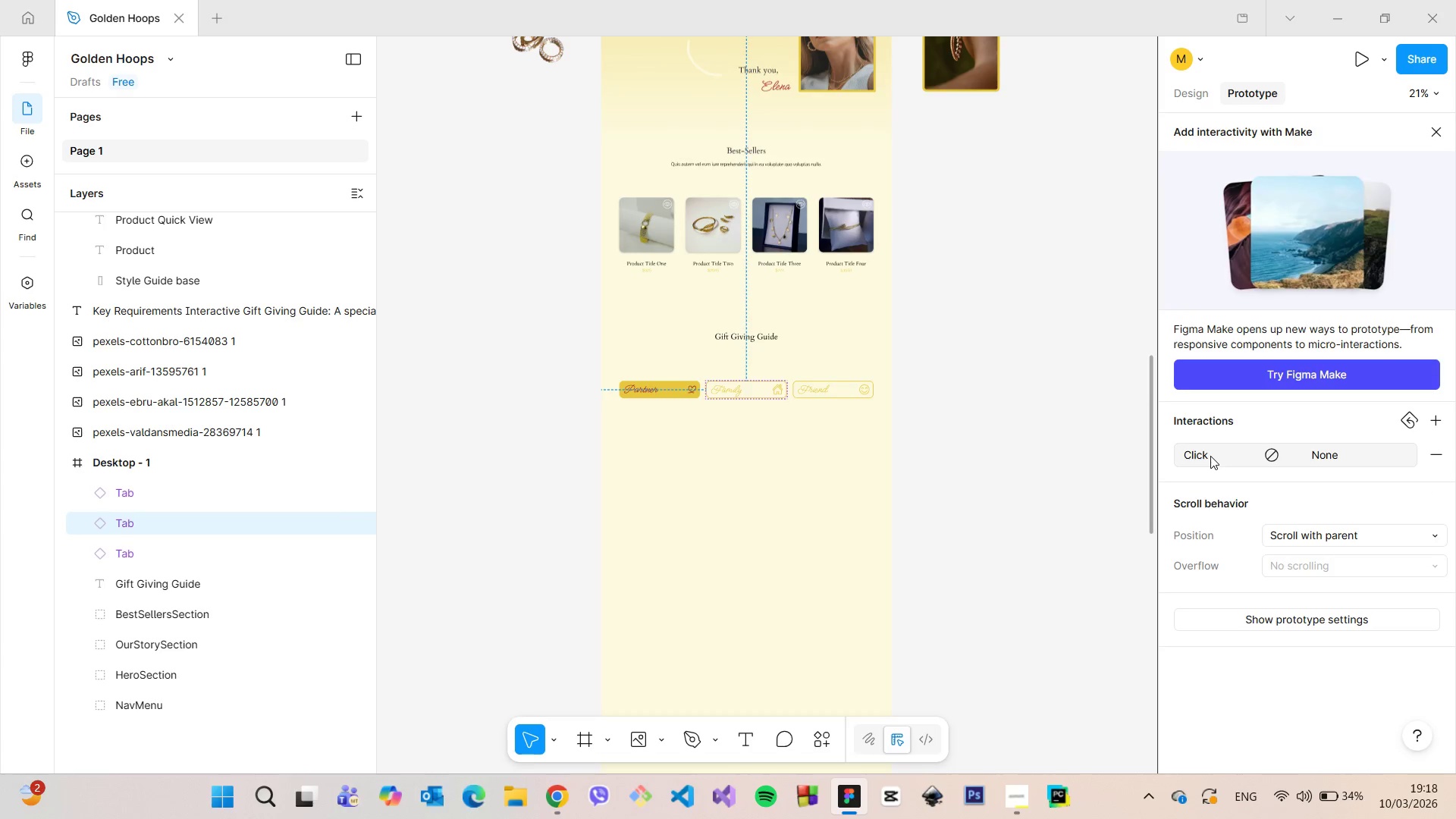 
left_click([1210, 456])
 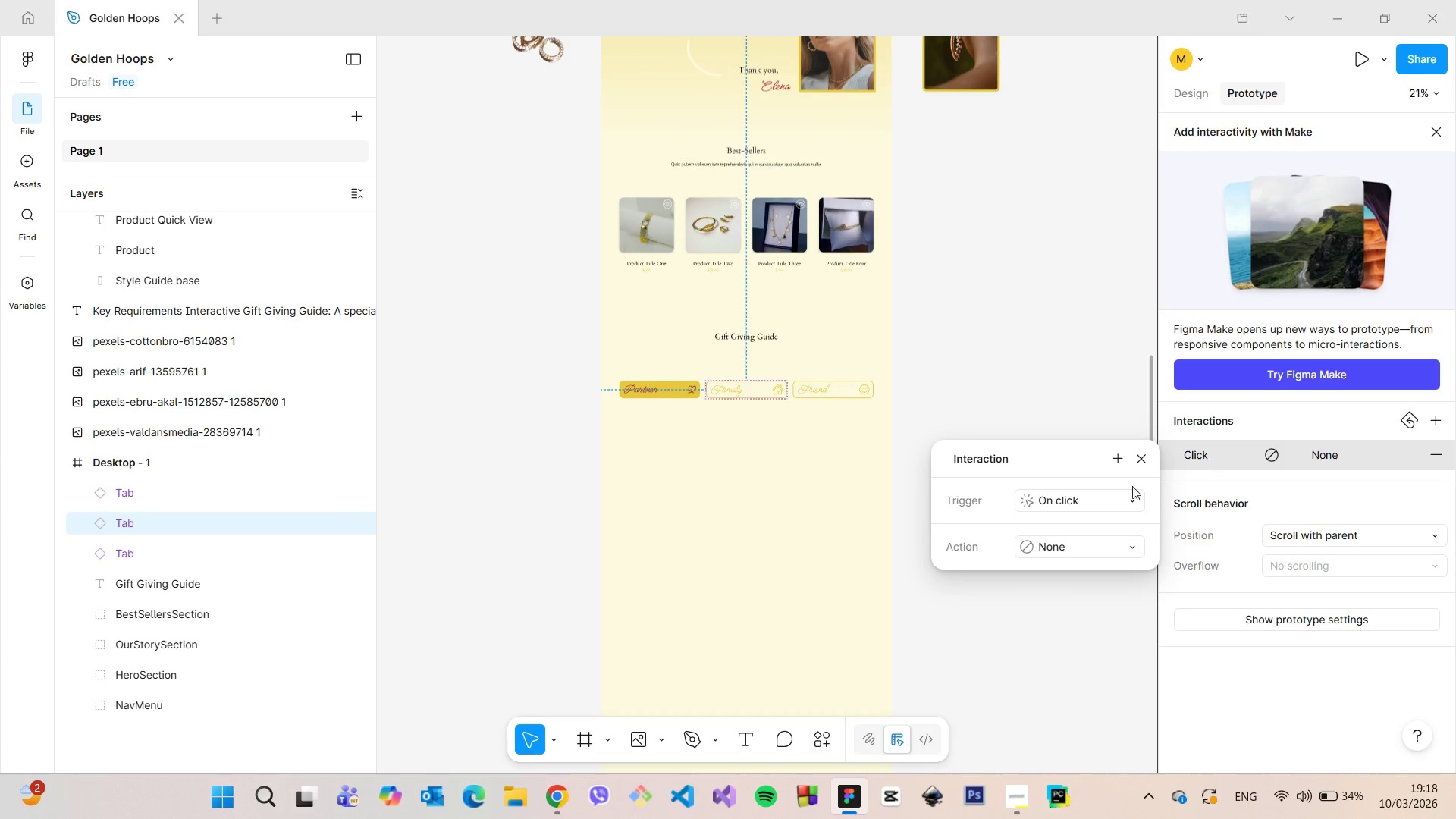 
left_click([1101, 497])
 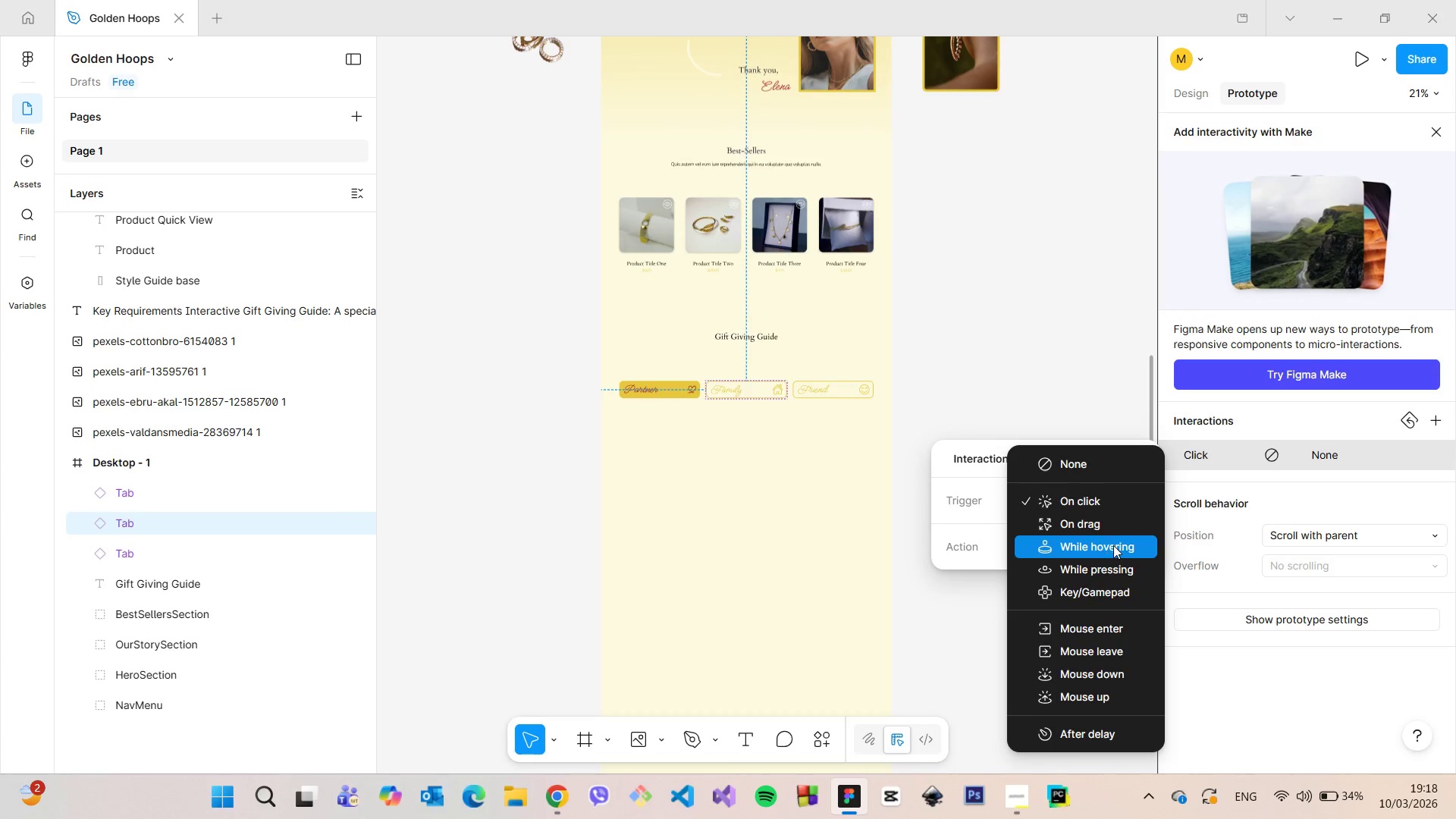 
left_click([1113, 545])
 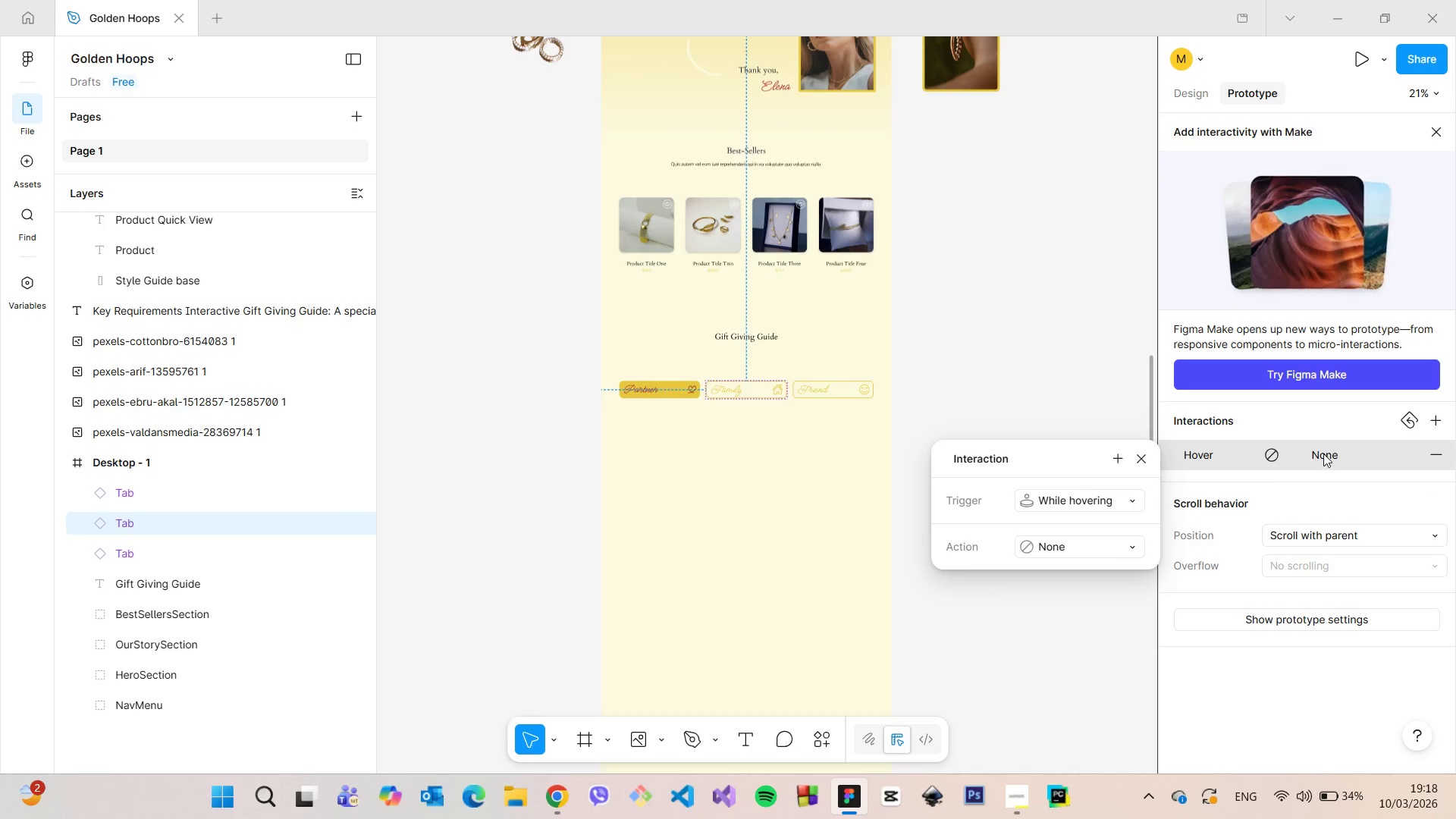 
left_click([1323, 453])
 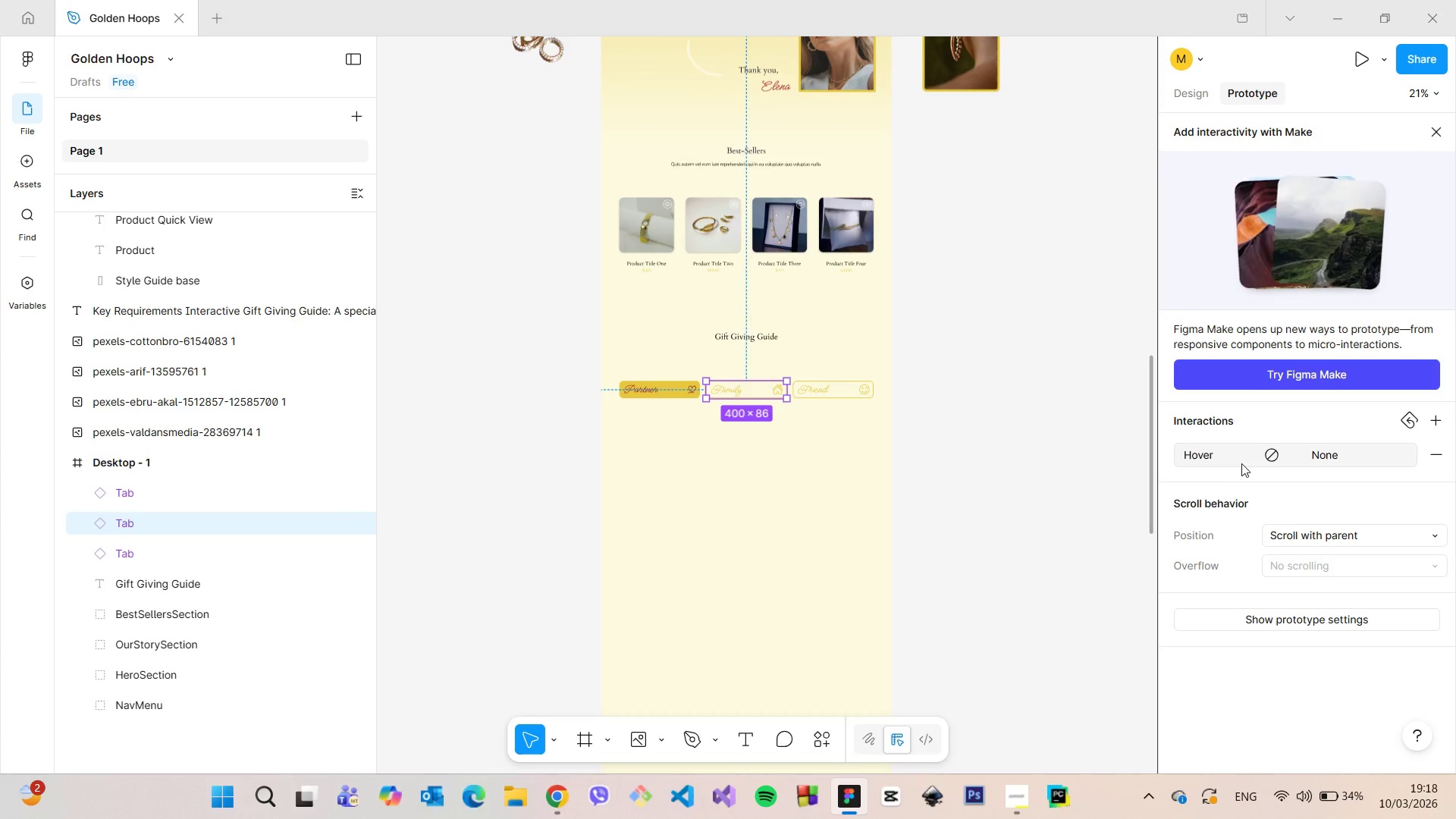 
left_click([1239, 463])
 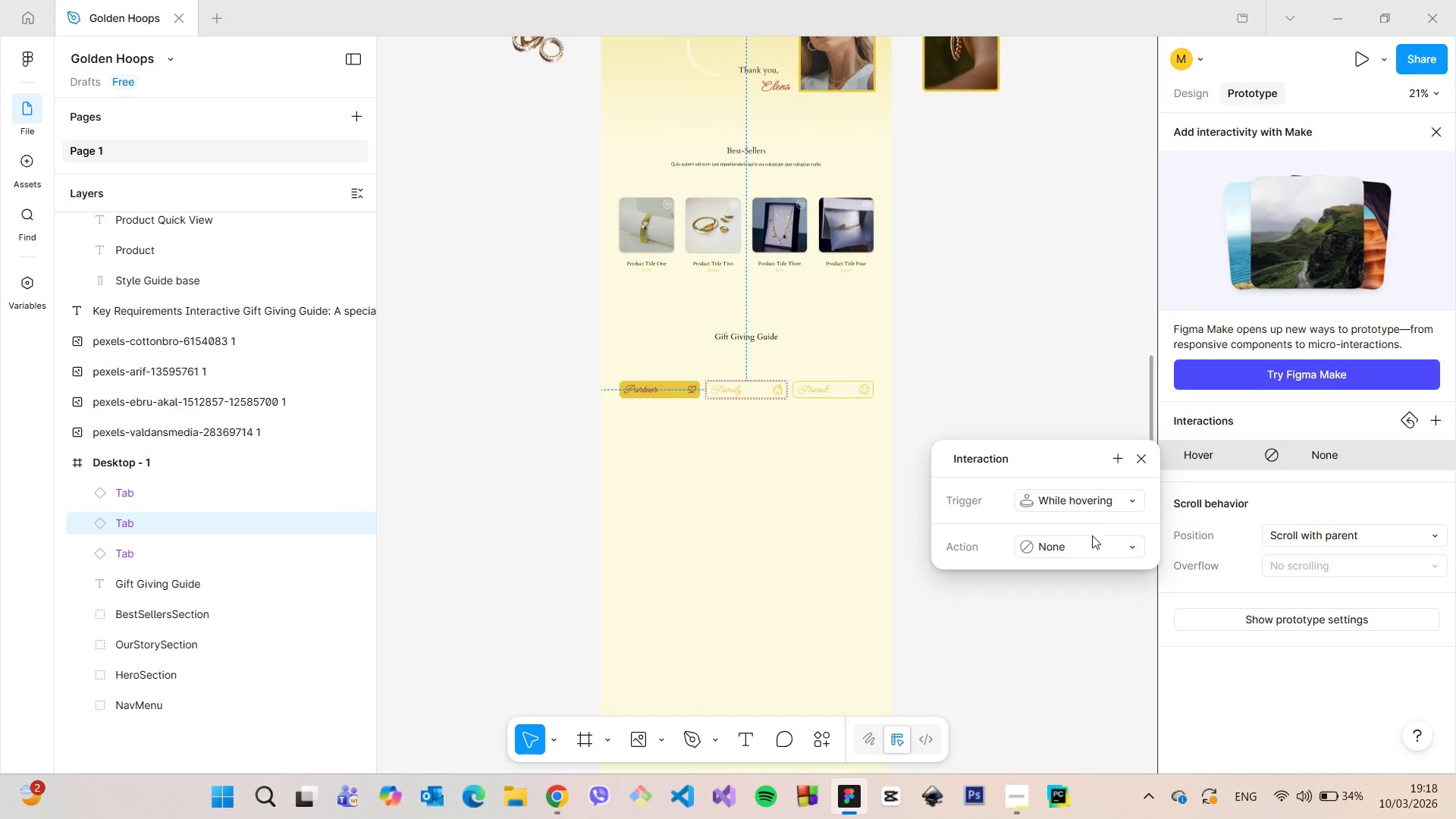 
left_click([1090, 540])
 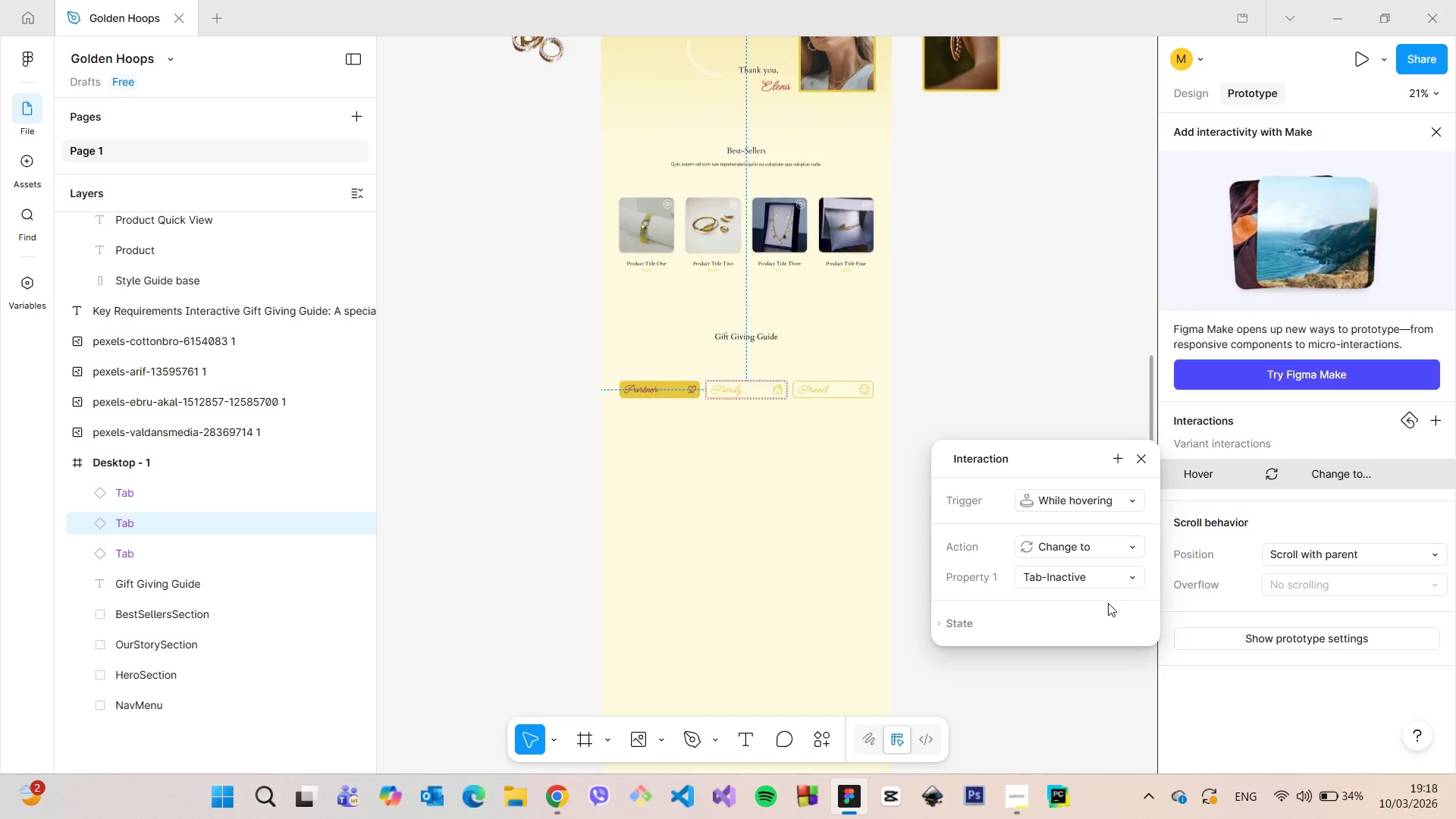 
left_click([1097, 576])
 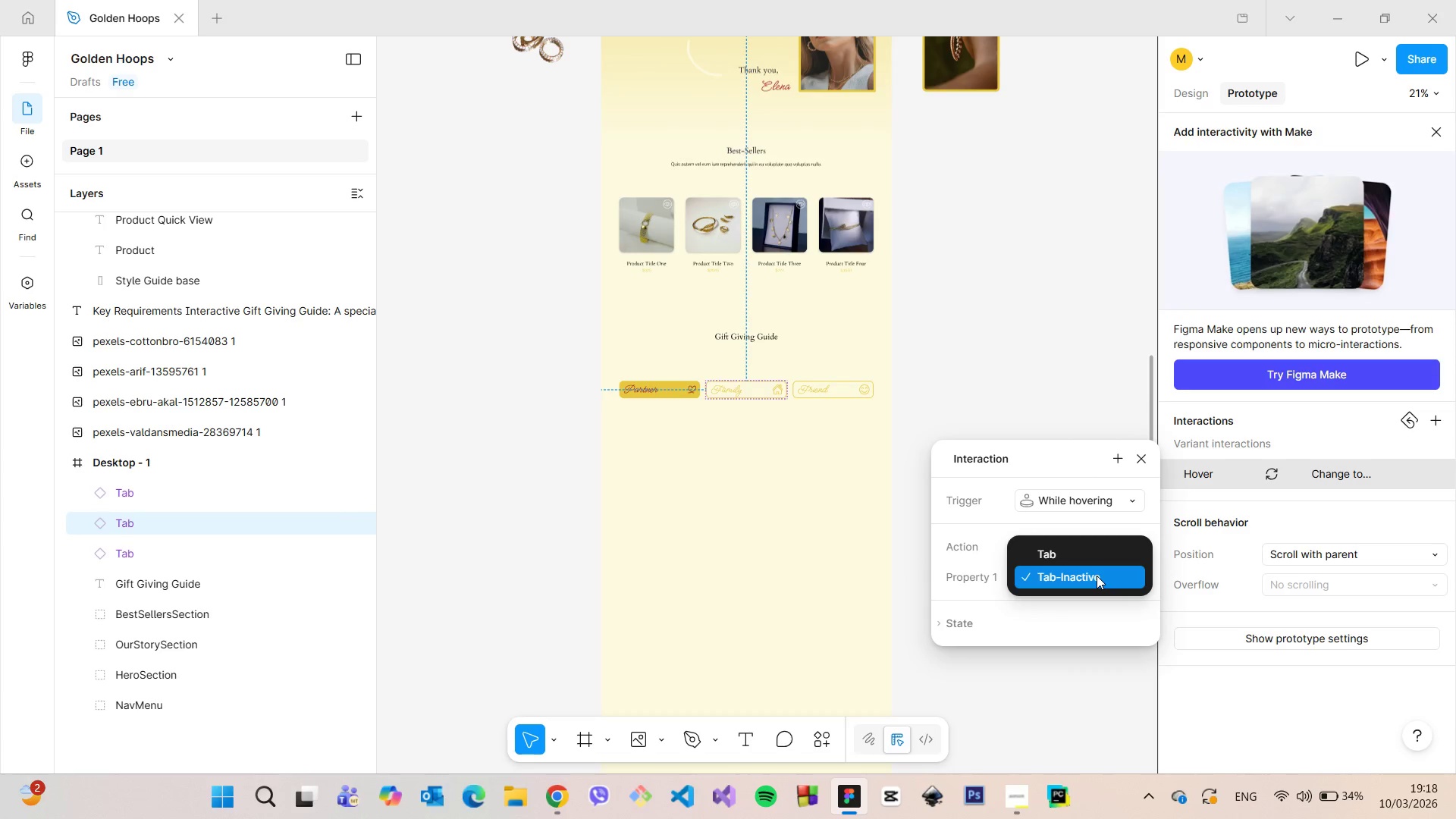 
left_click([1097, 576])
 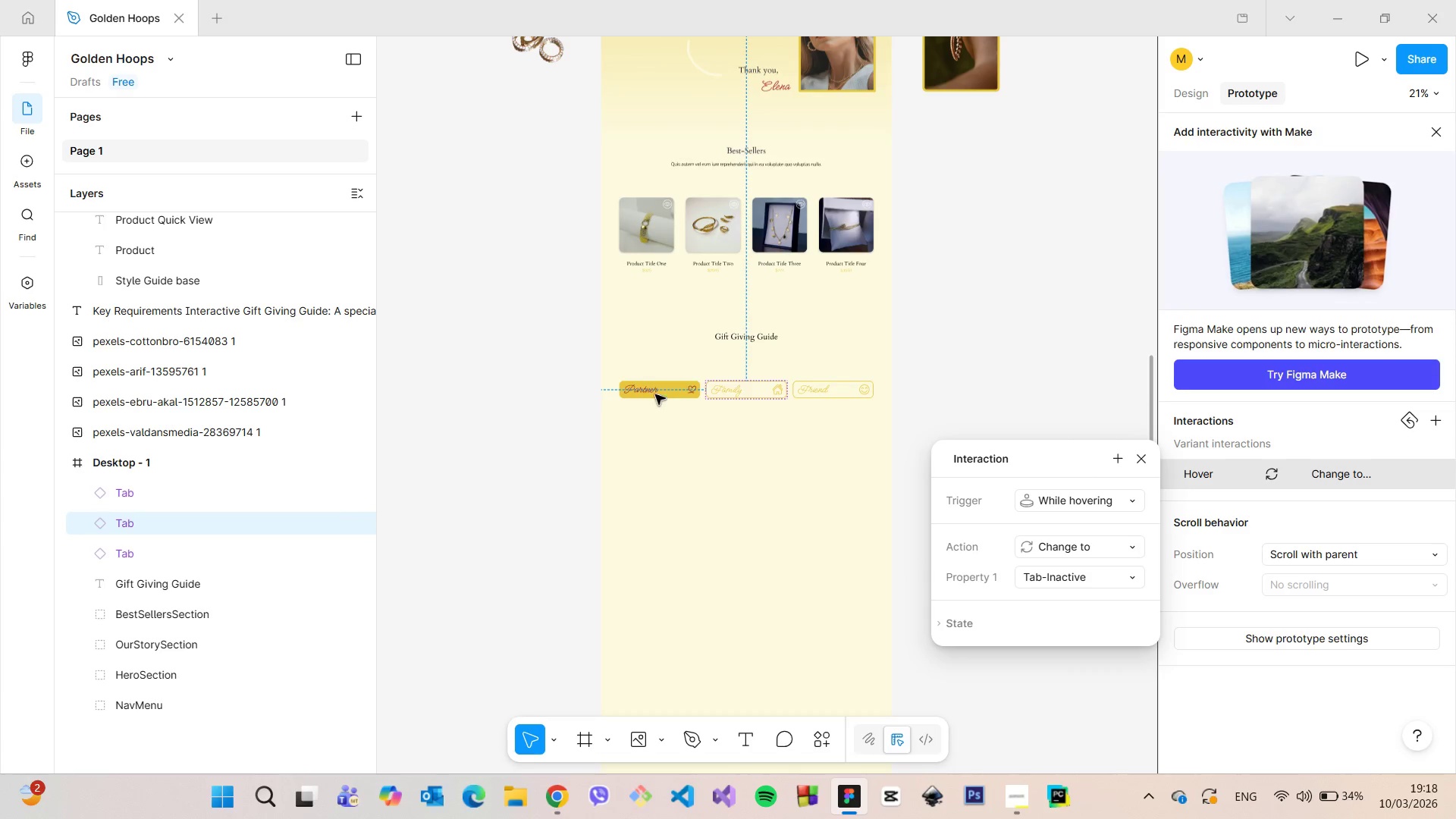 
left_click([655, 394])
 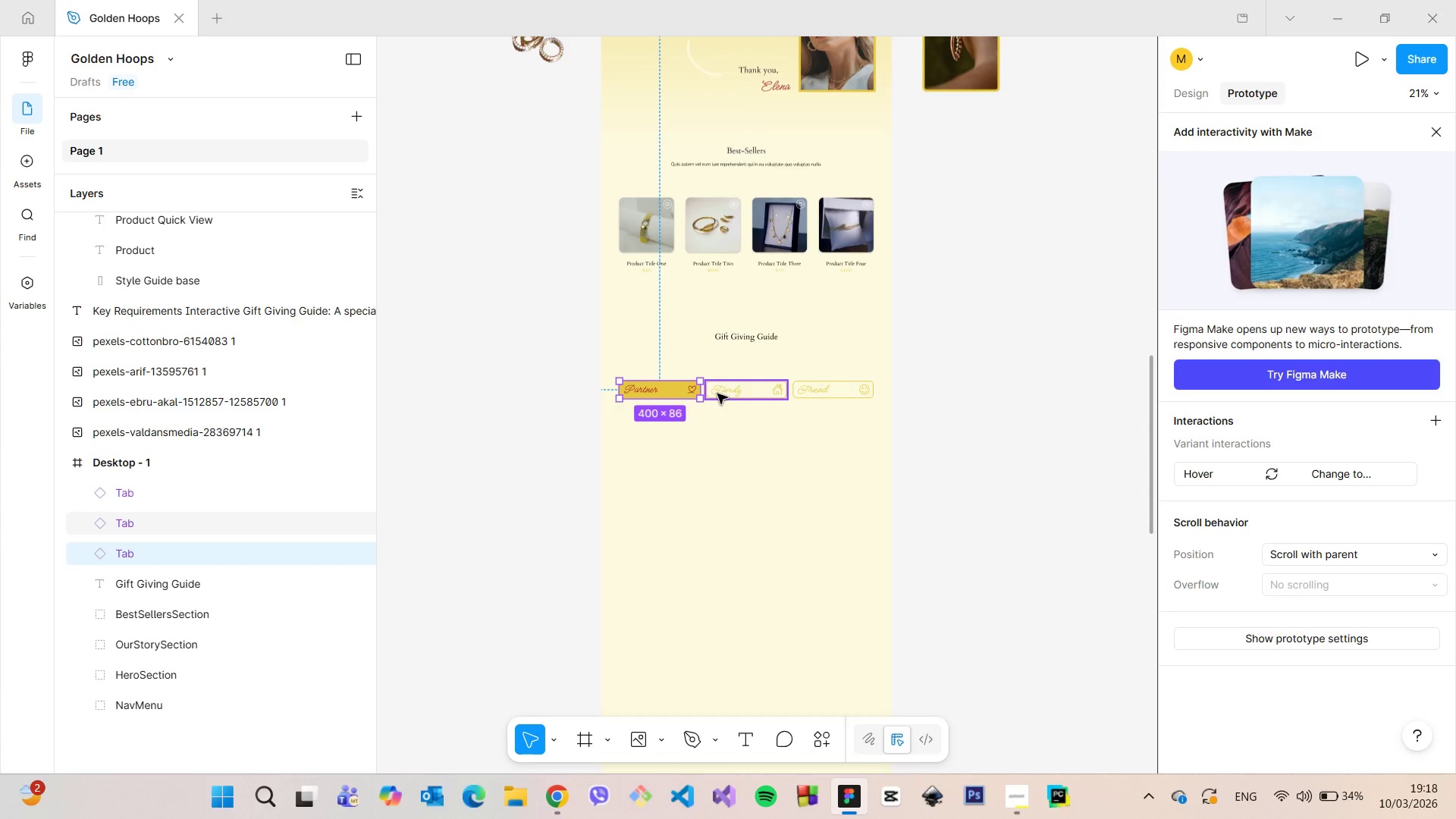 
left_click([723, 394])
 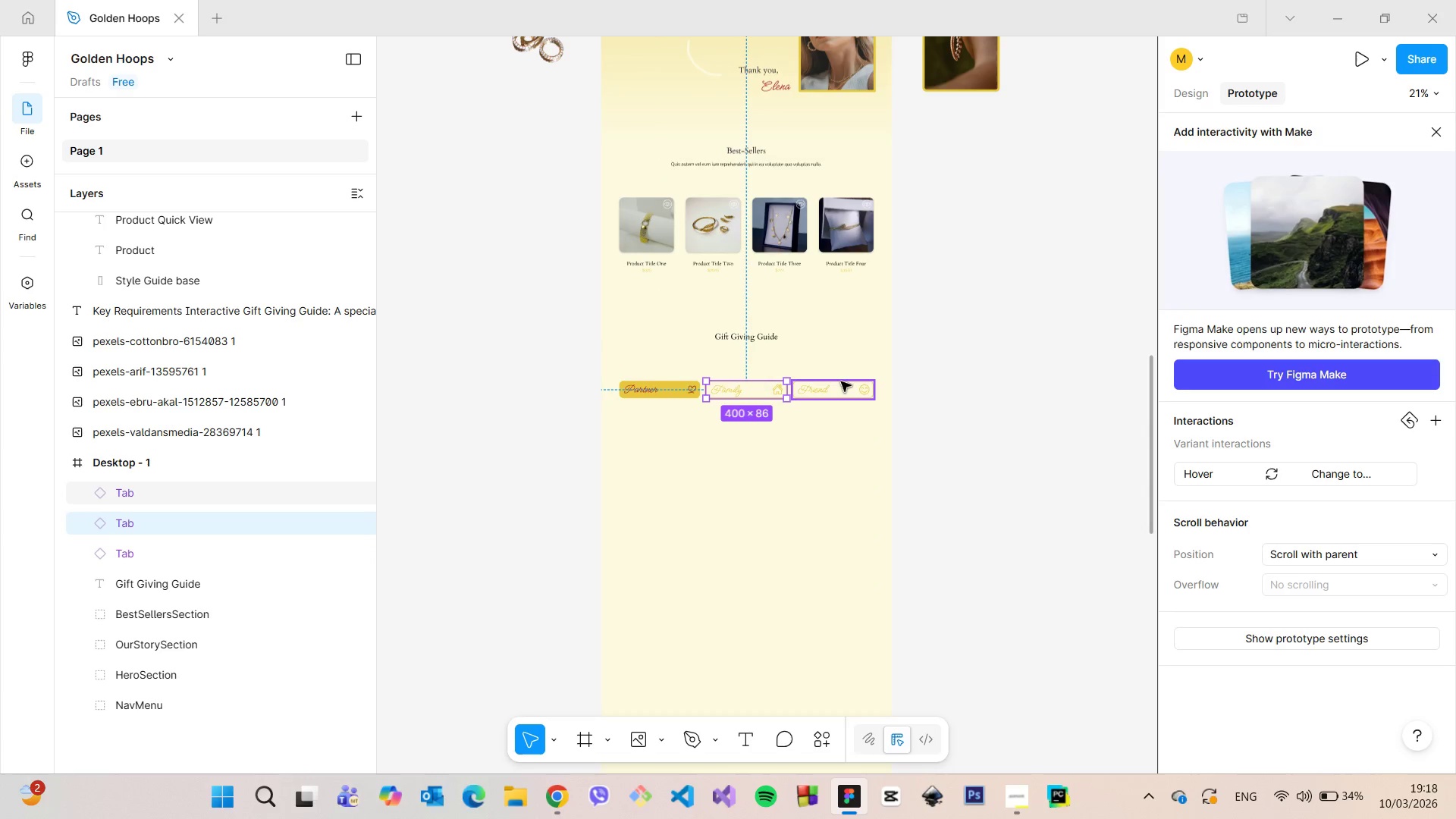 
left_click([841, 391])
 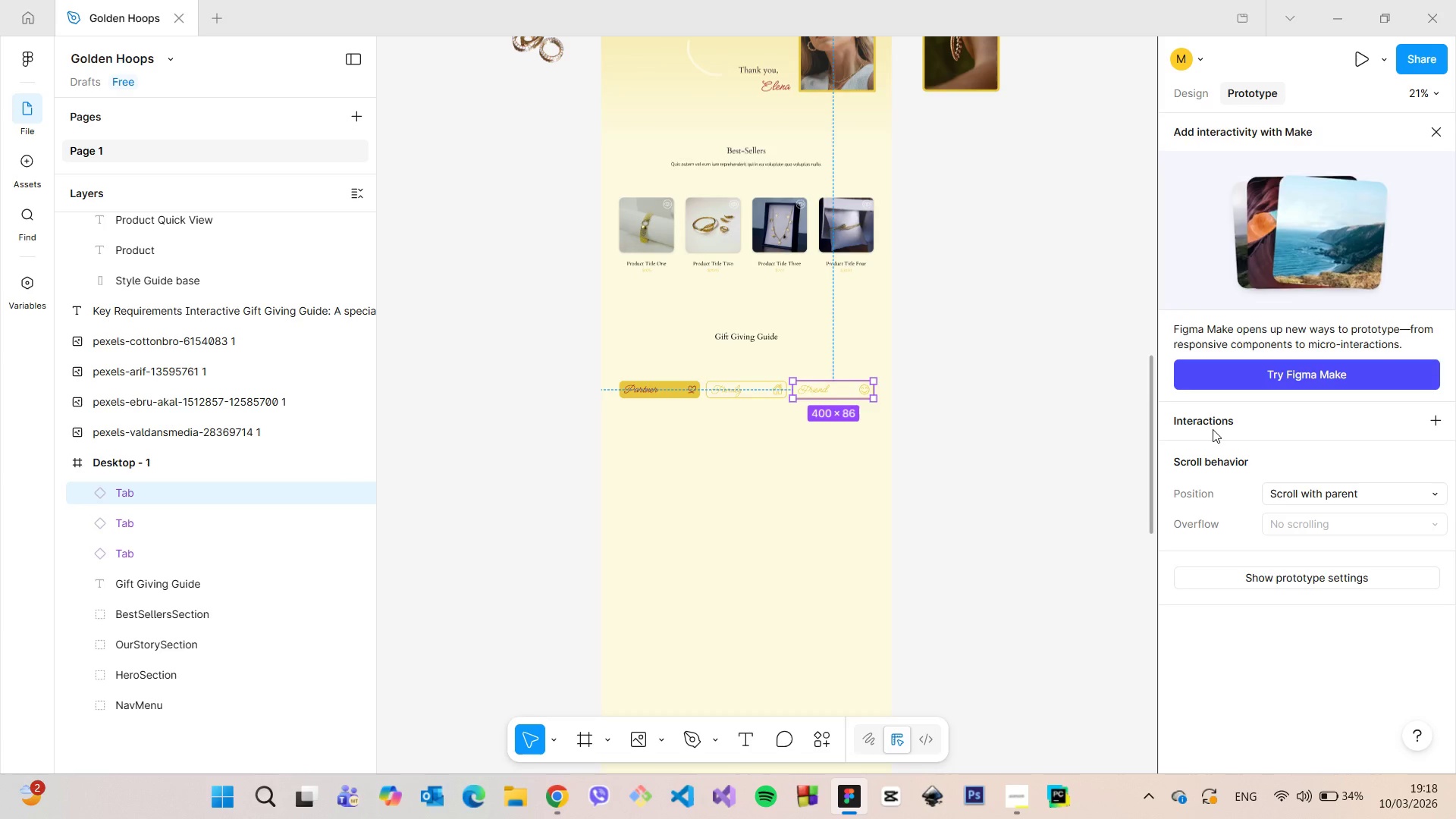 
left_click([1213, 429])
 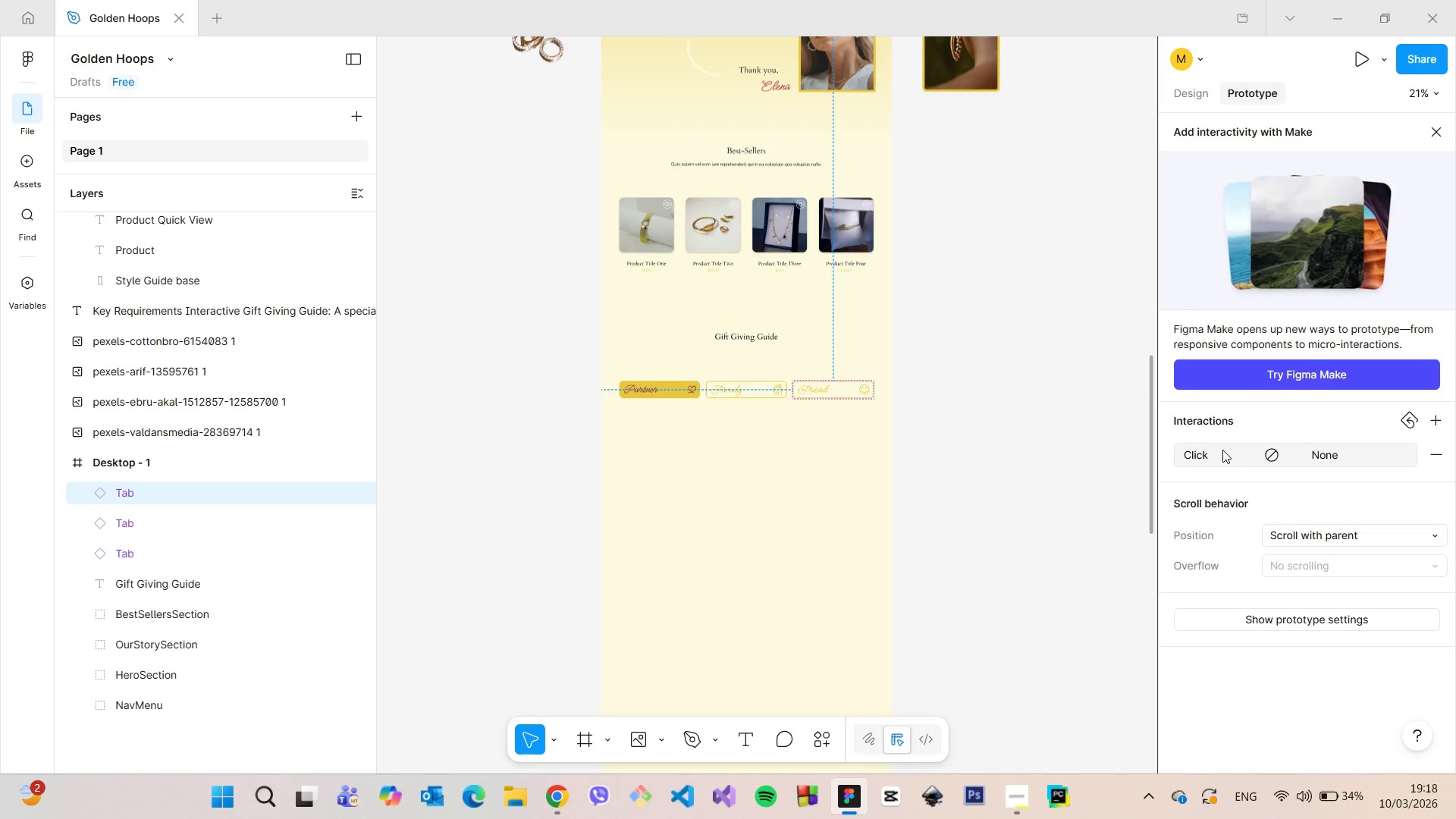 
left_click([1222, 450])
 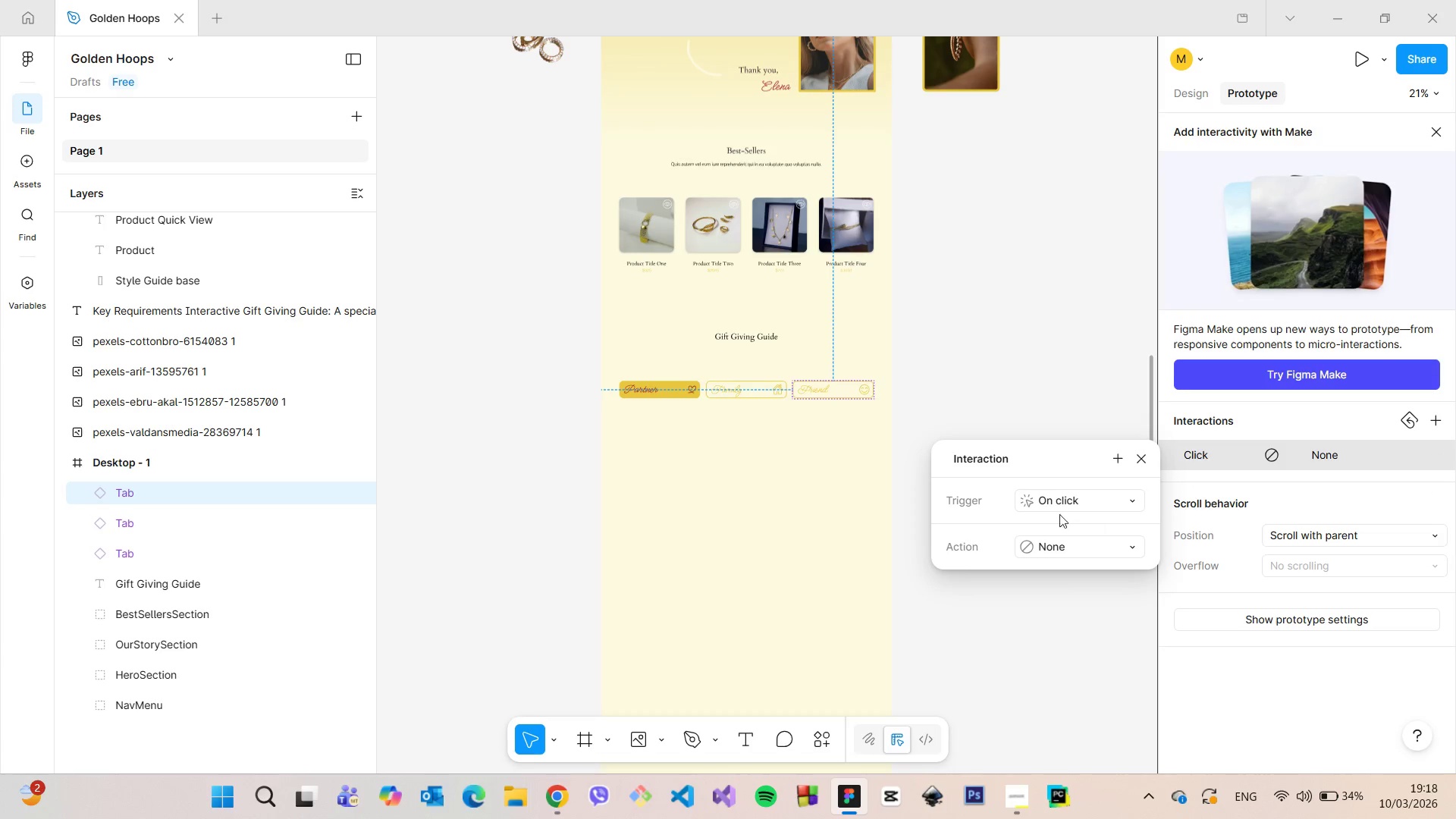 
left_click([1051, 504])
 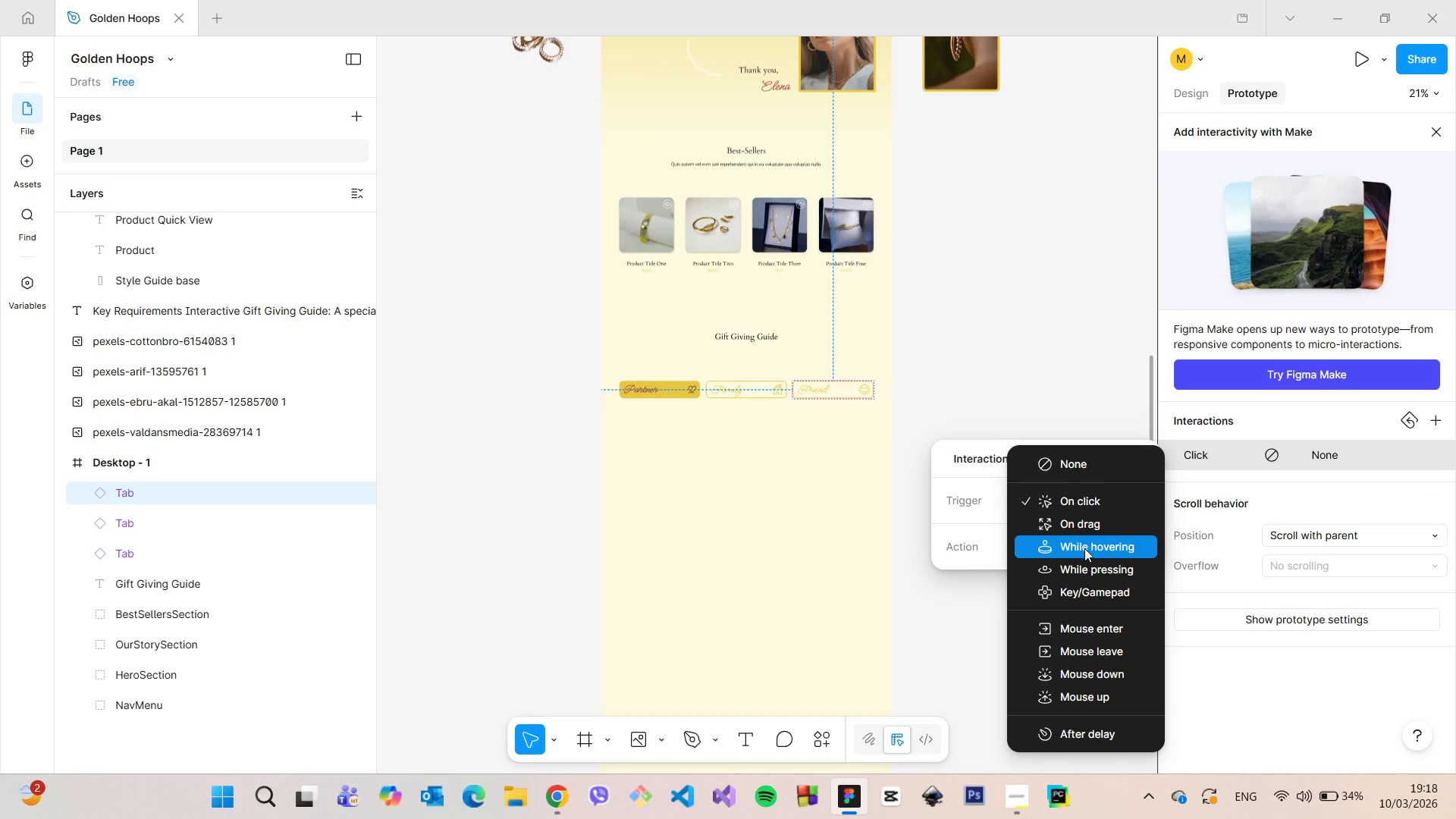 
left_click([1084, 548])
 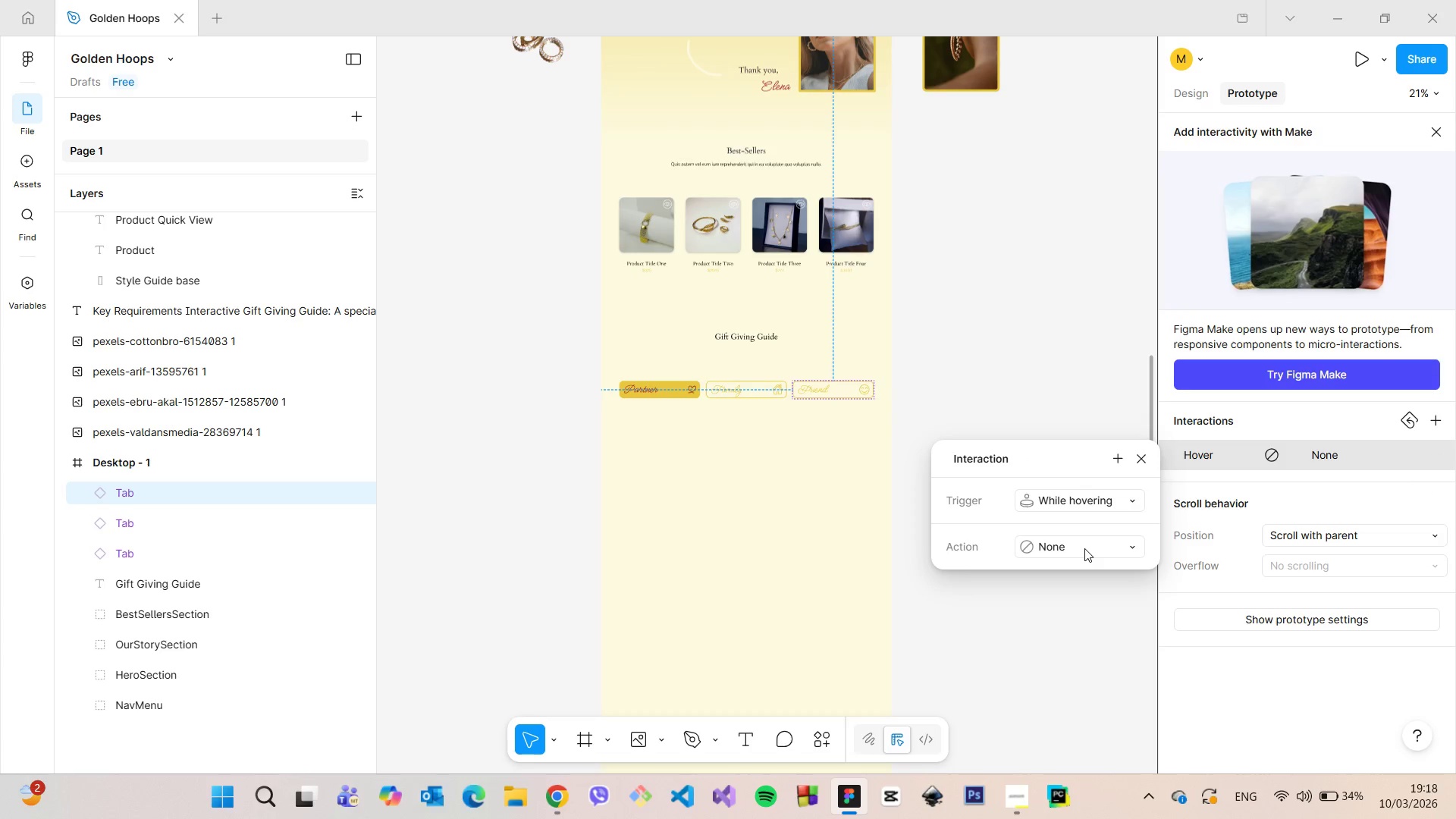 
left_click([1084, 548])
 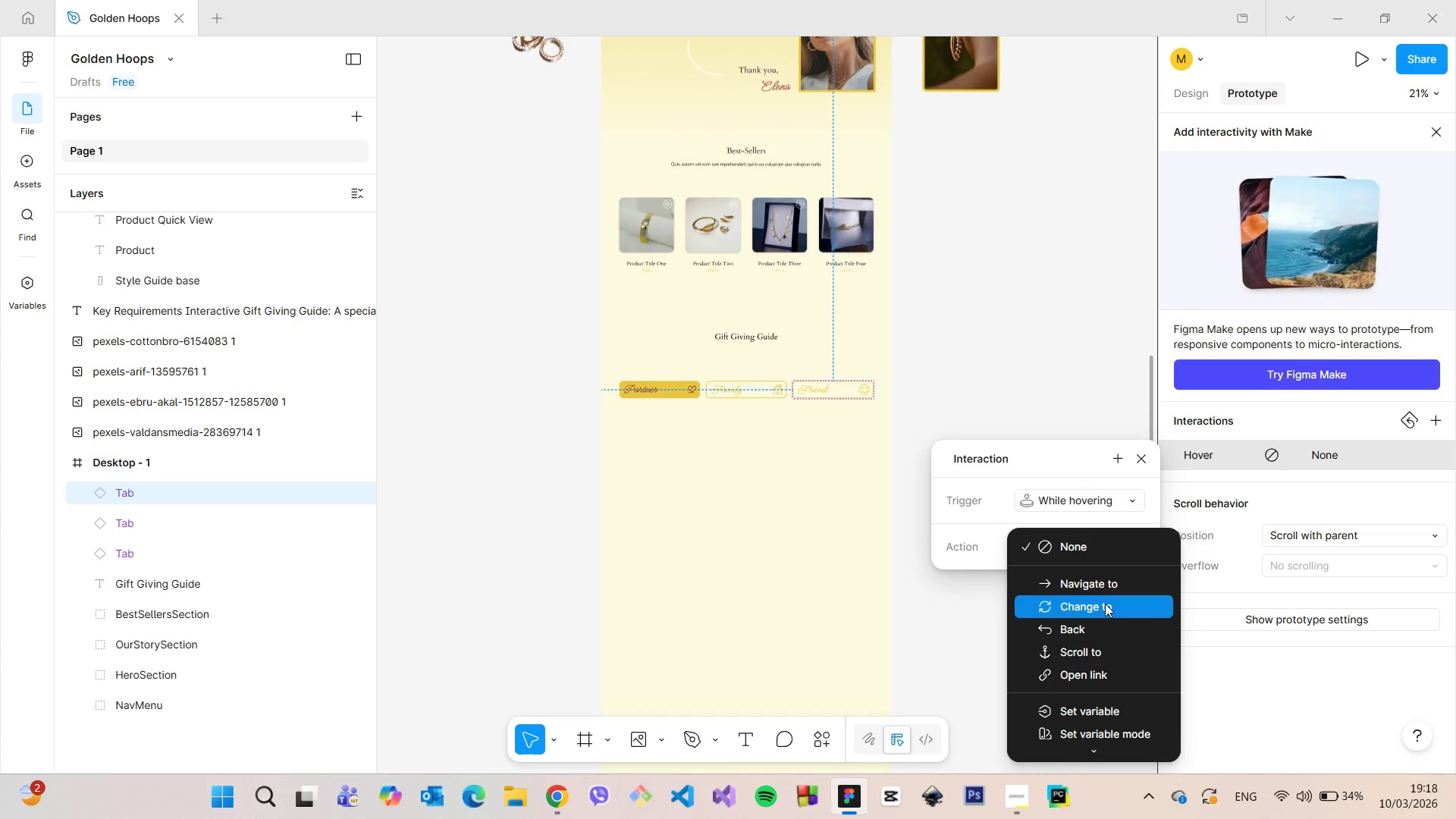 
left_click([1105, 604])
 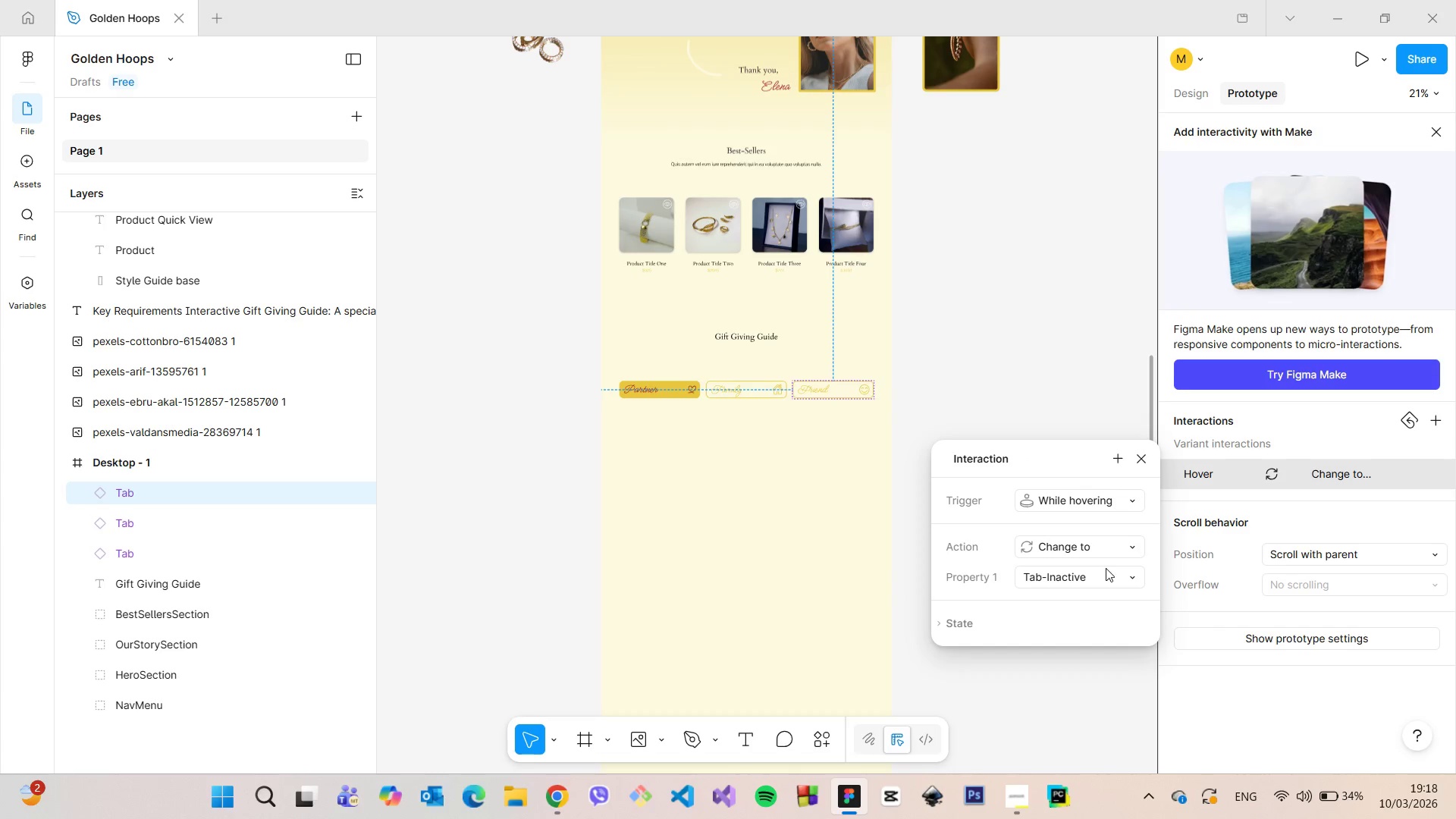 
left_click([1106, 573])
 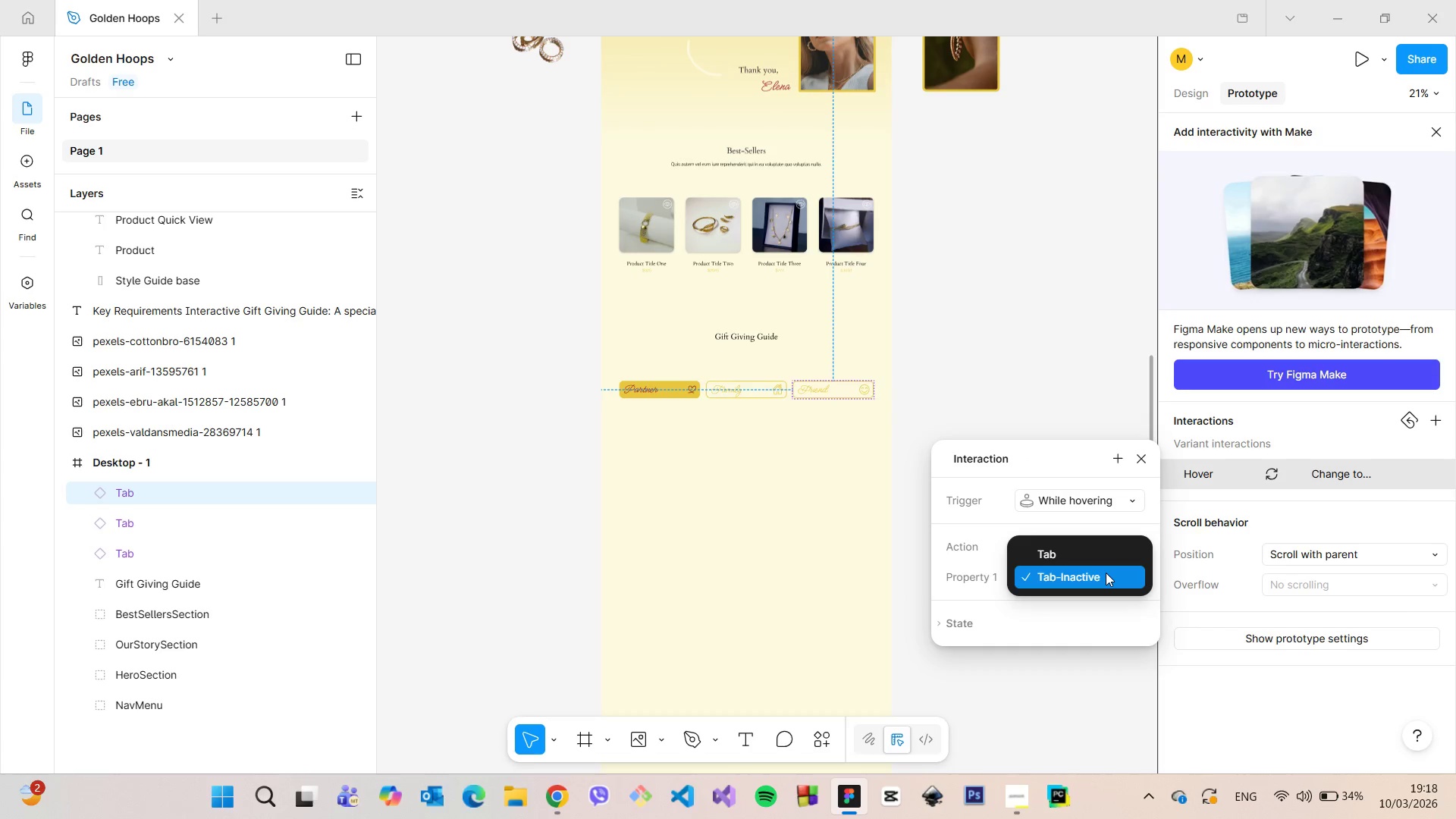 
left_click([1106, 573])
 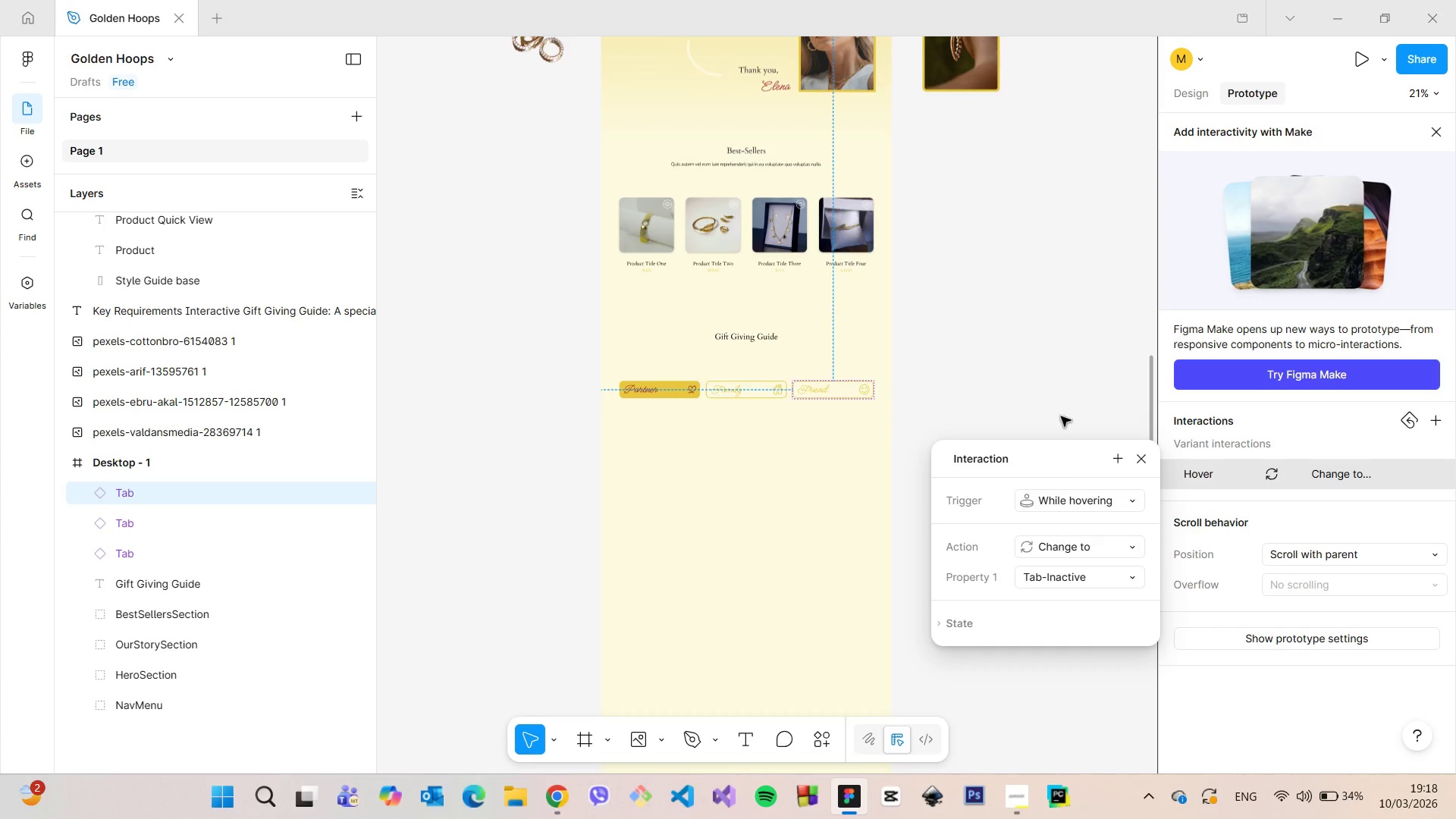 
left_click([1062, 391])
 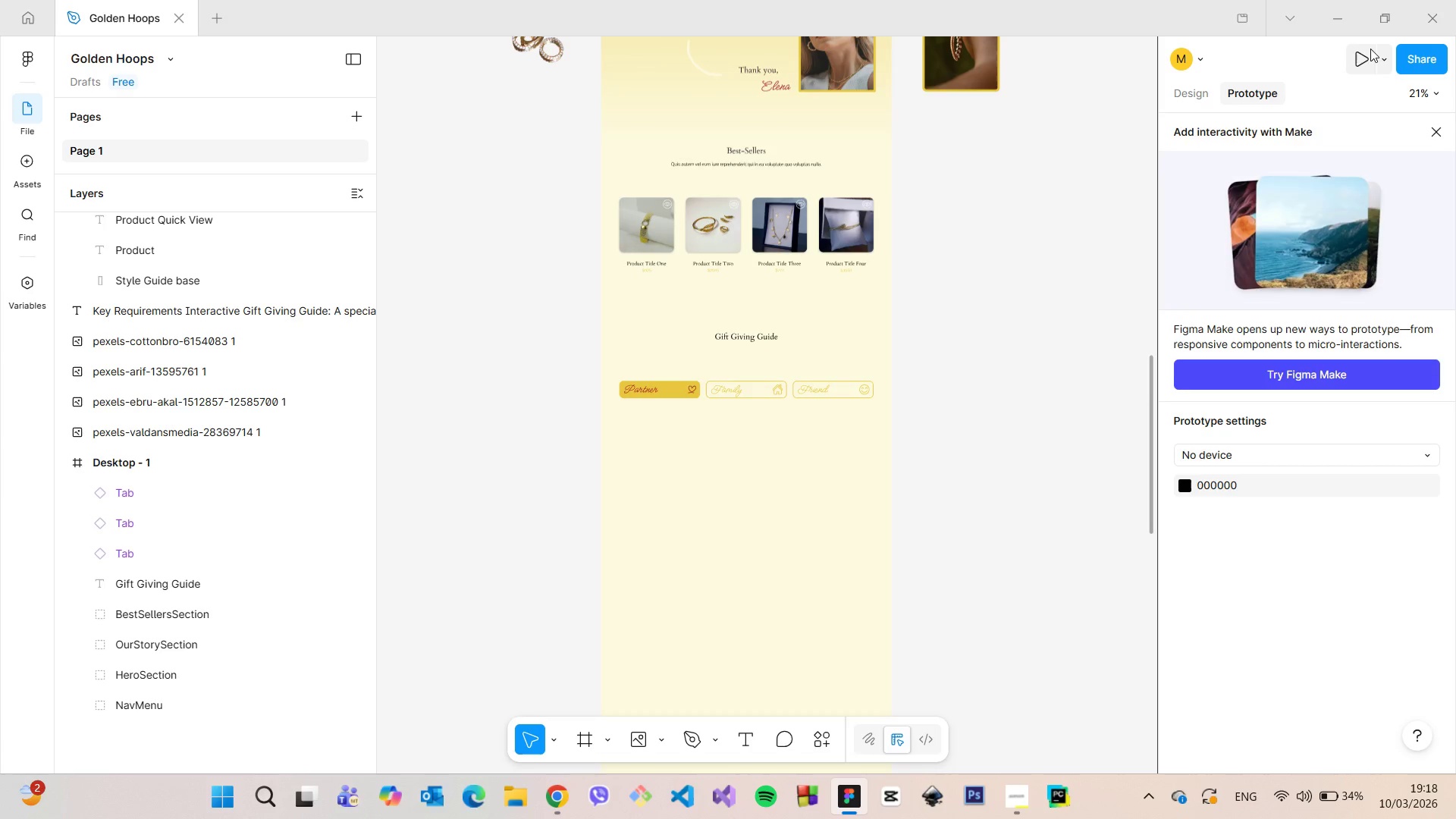 
left_click([1362, 52])
 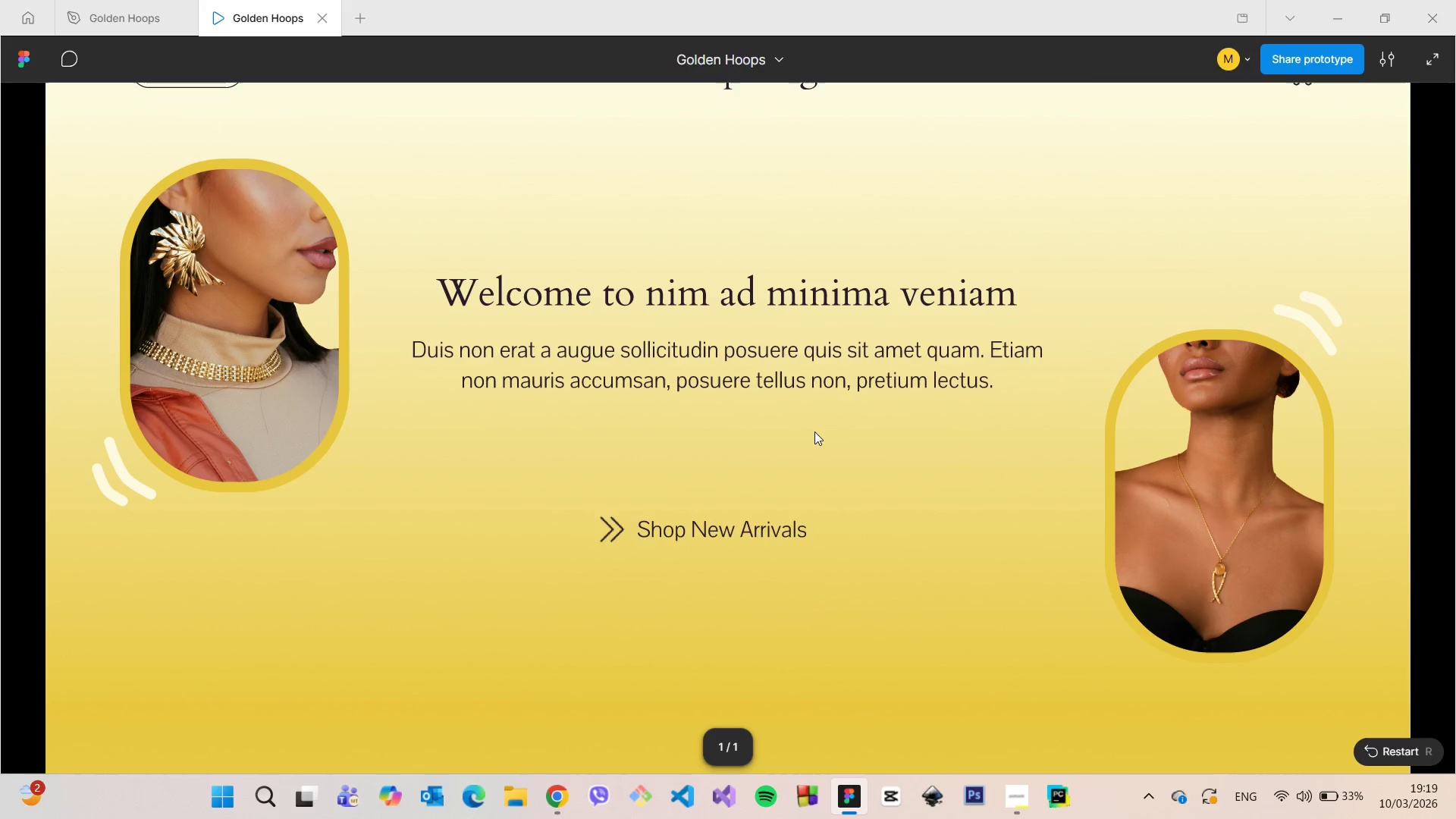 
wait(14.48)
 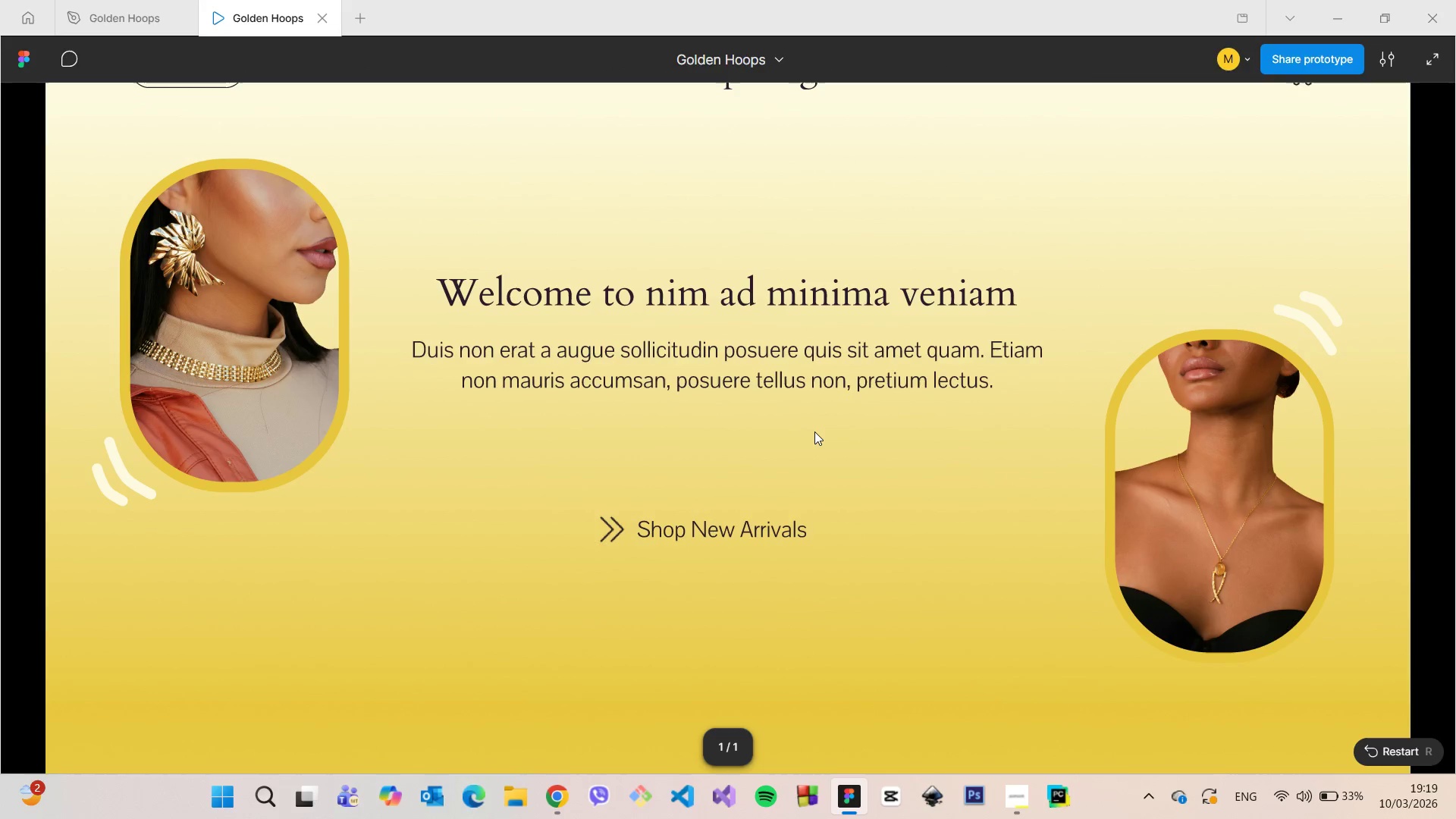 
scroll: coordinate [632, 560], scroll_direction: down, amount: 36.0
 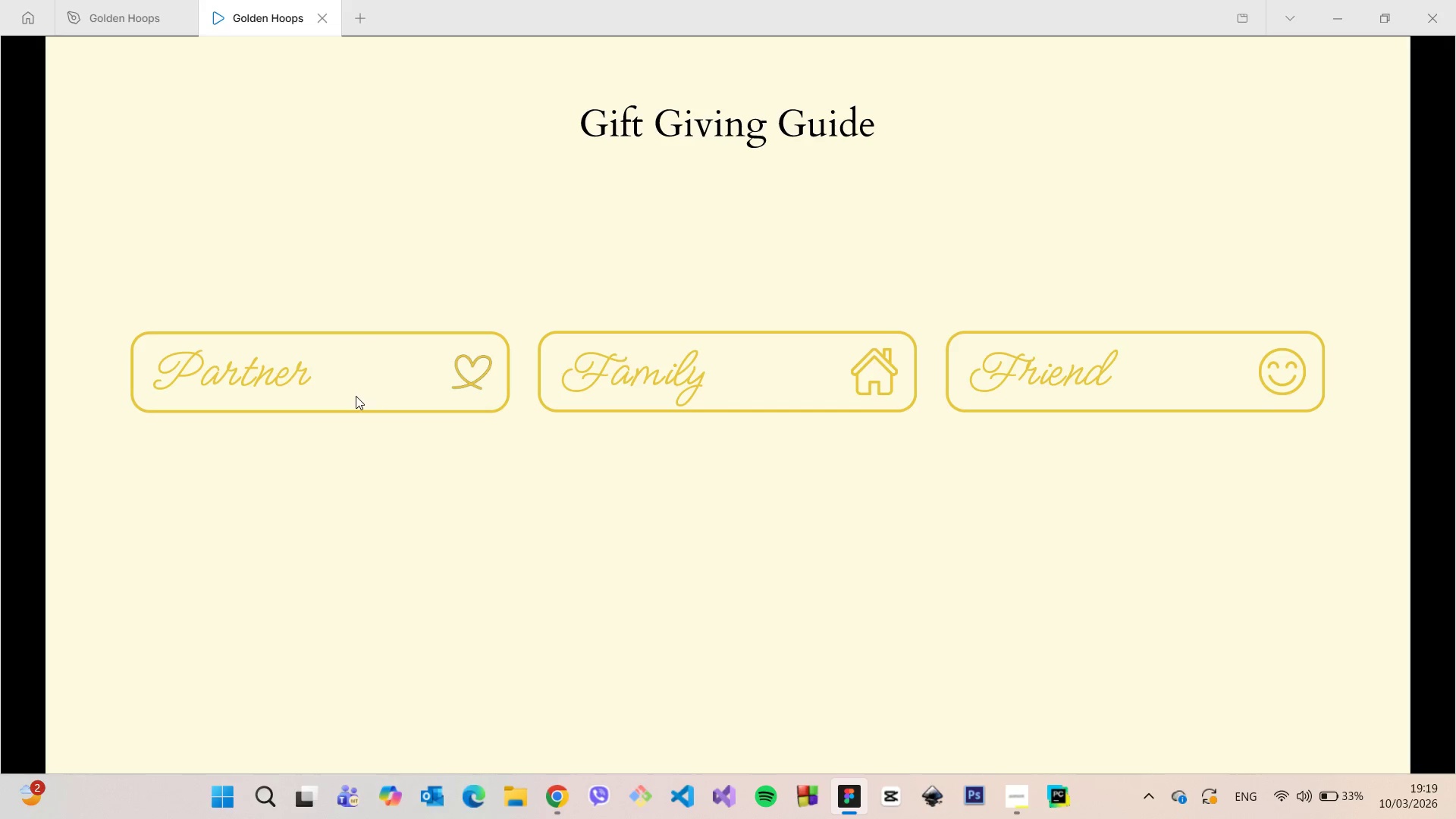 
wait(14.2)
 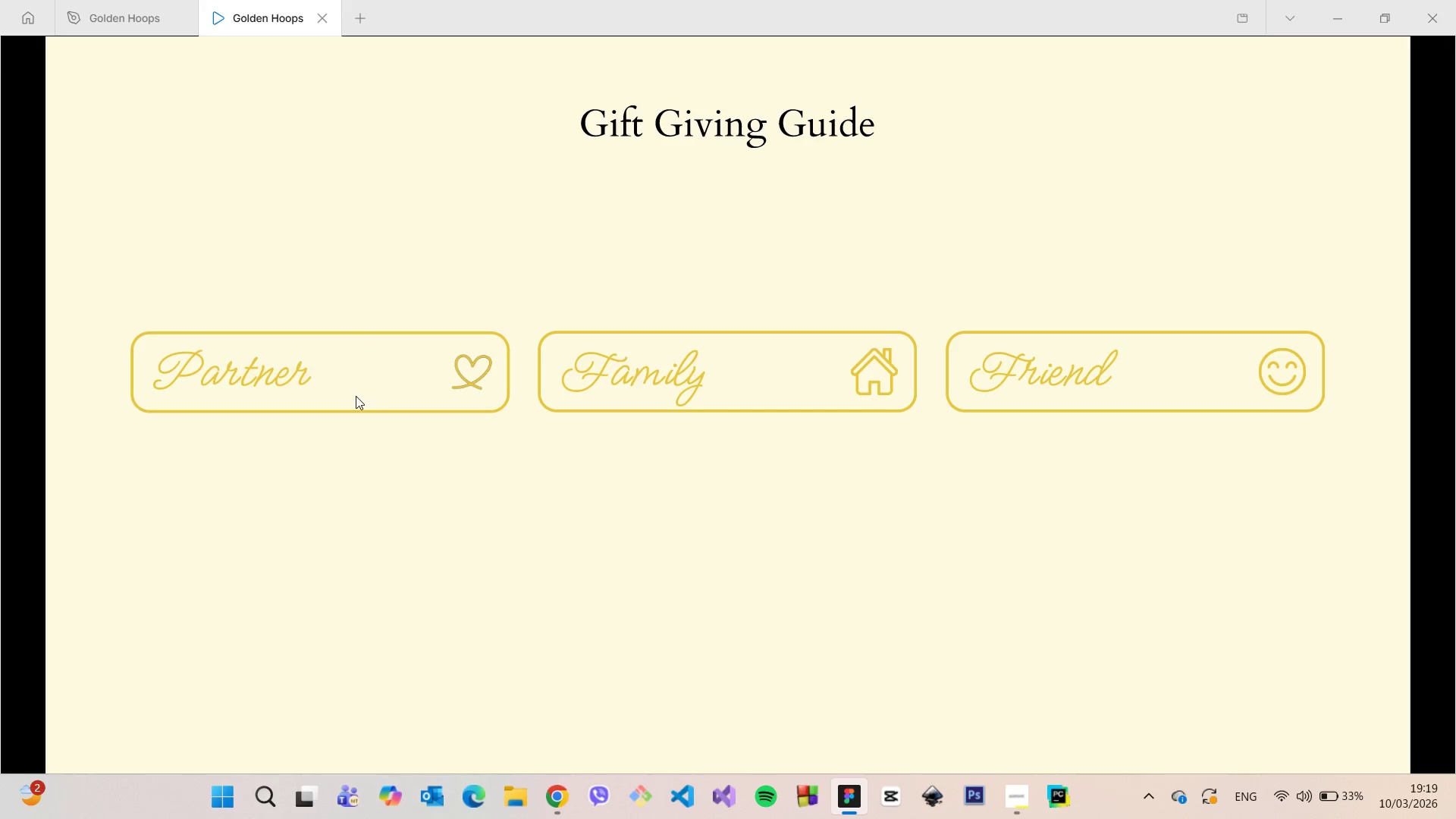 
left_click([320, 24])
 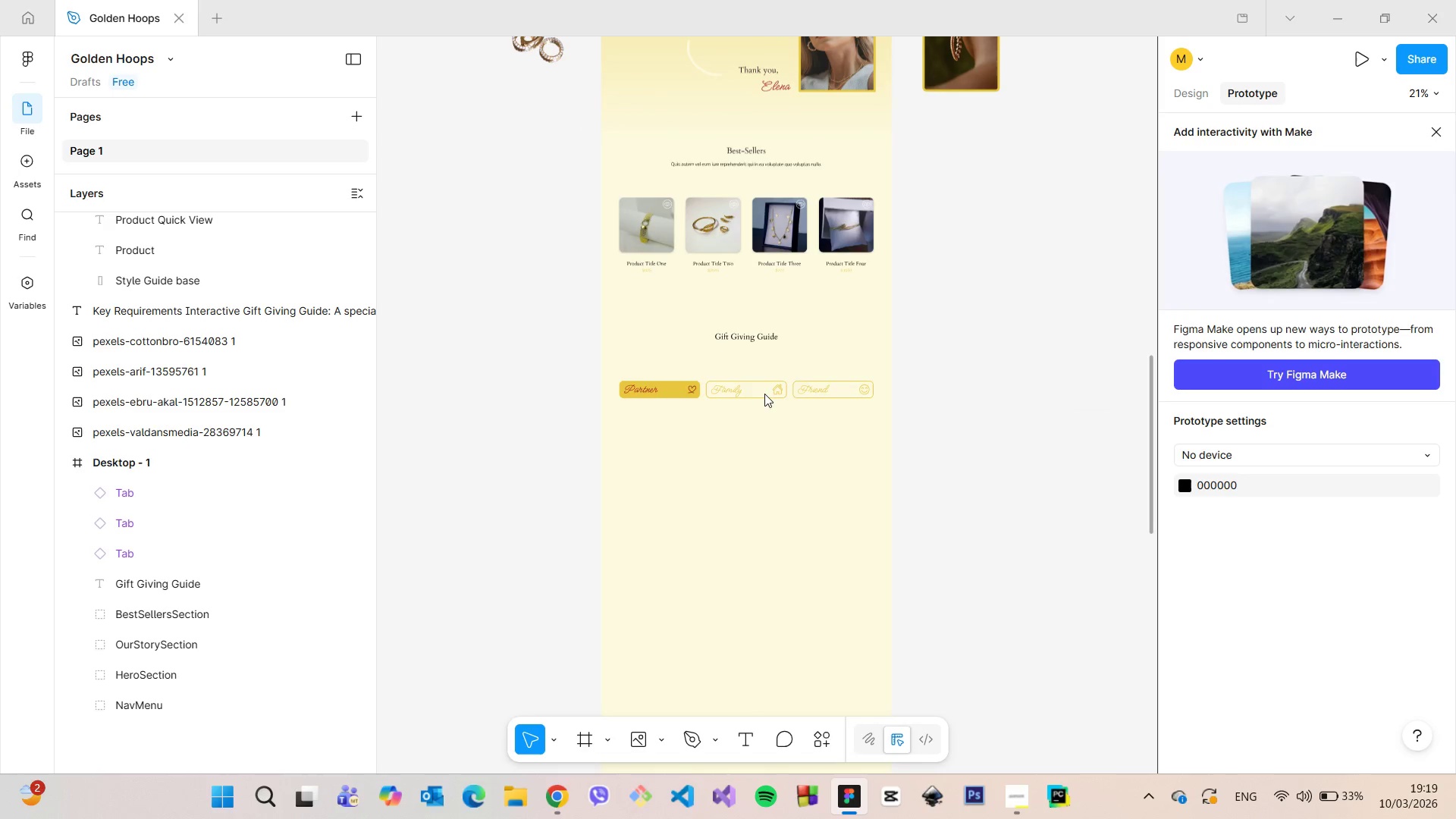 
double_click([764, 393])
 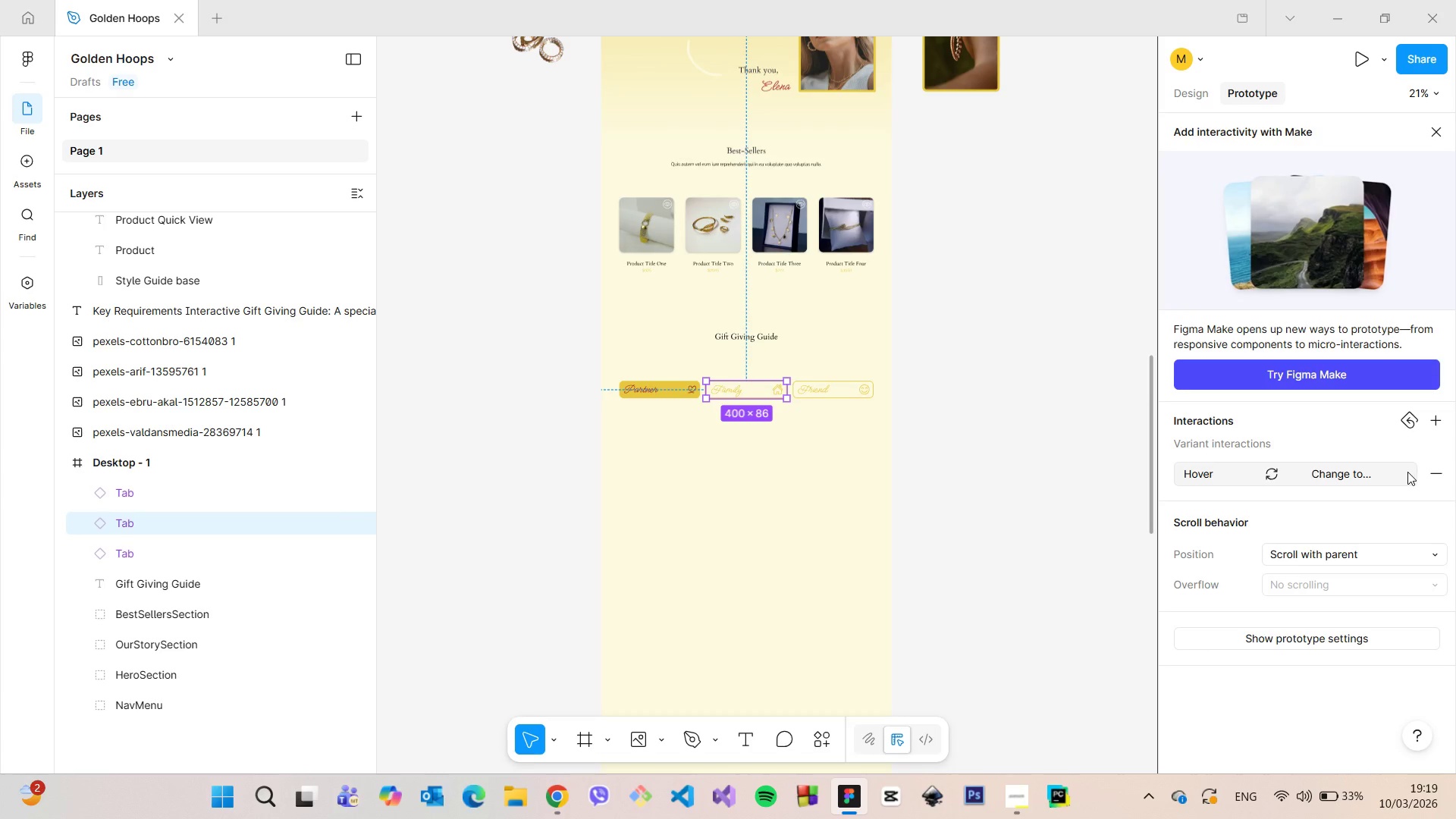 
left_click([1434, 473])
 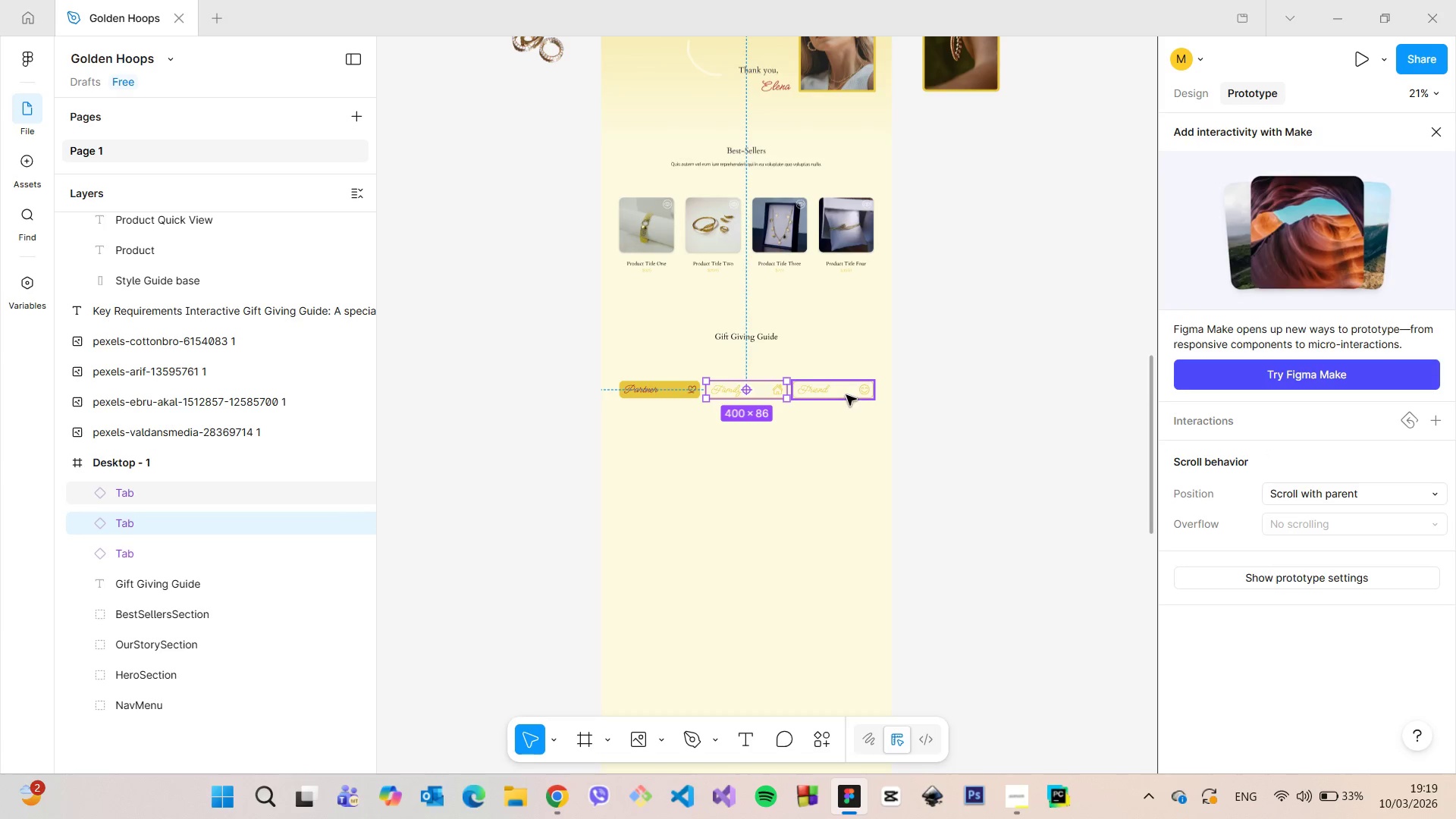 
left_click([846, 395])
 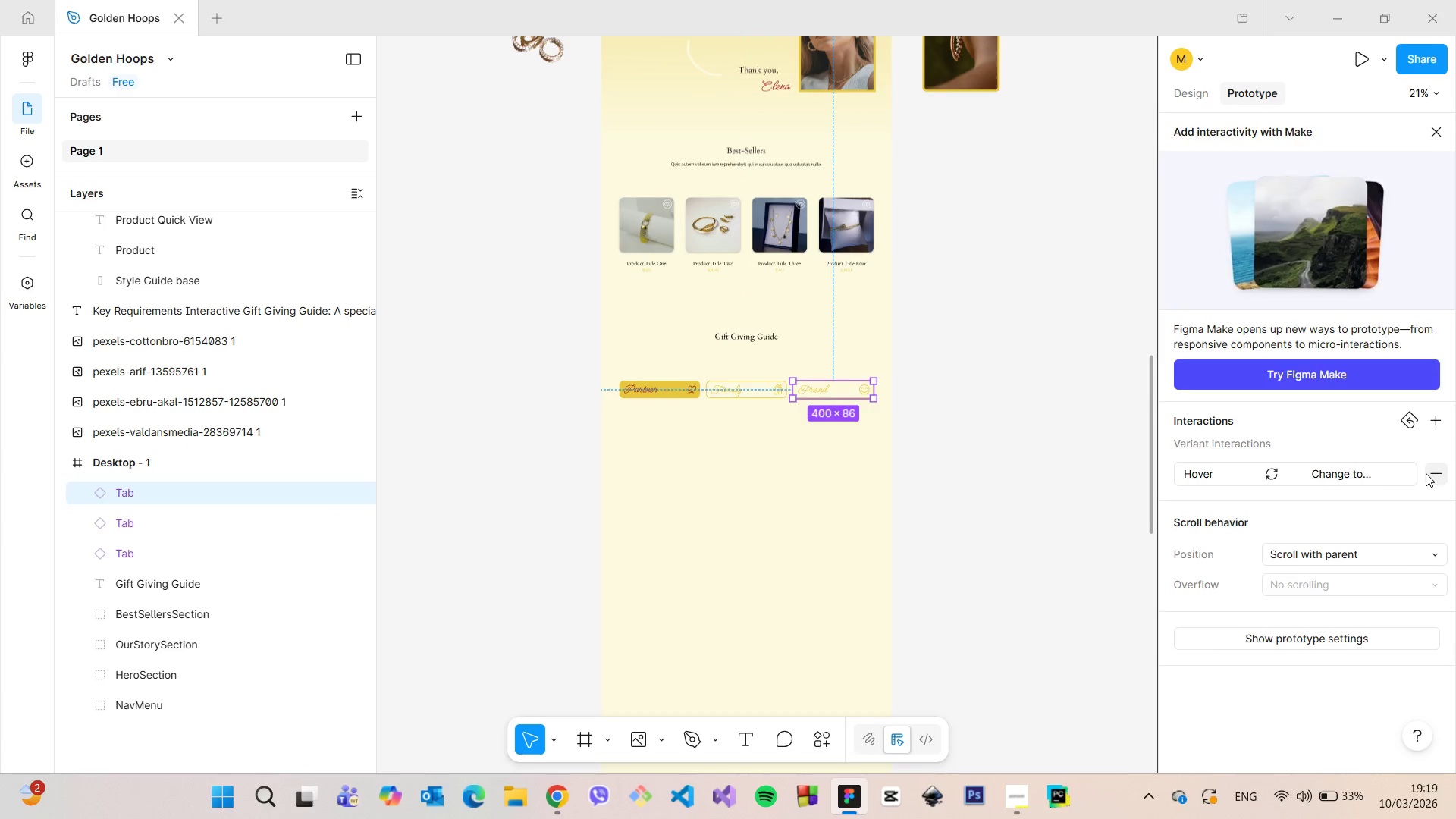 
left_click([1426, 473])
 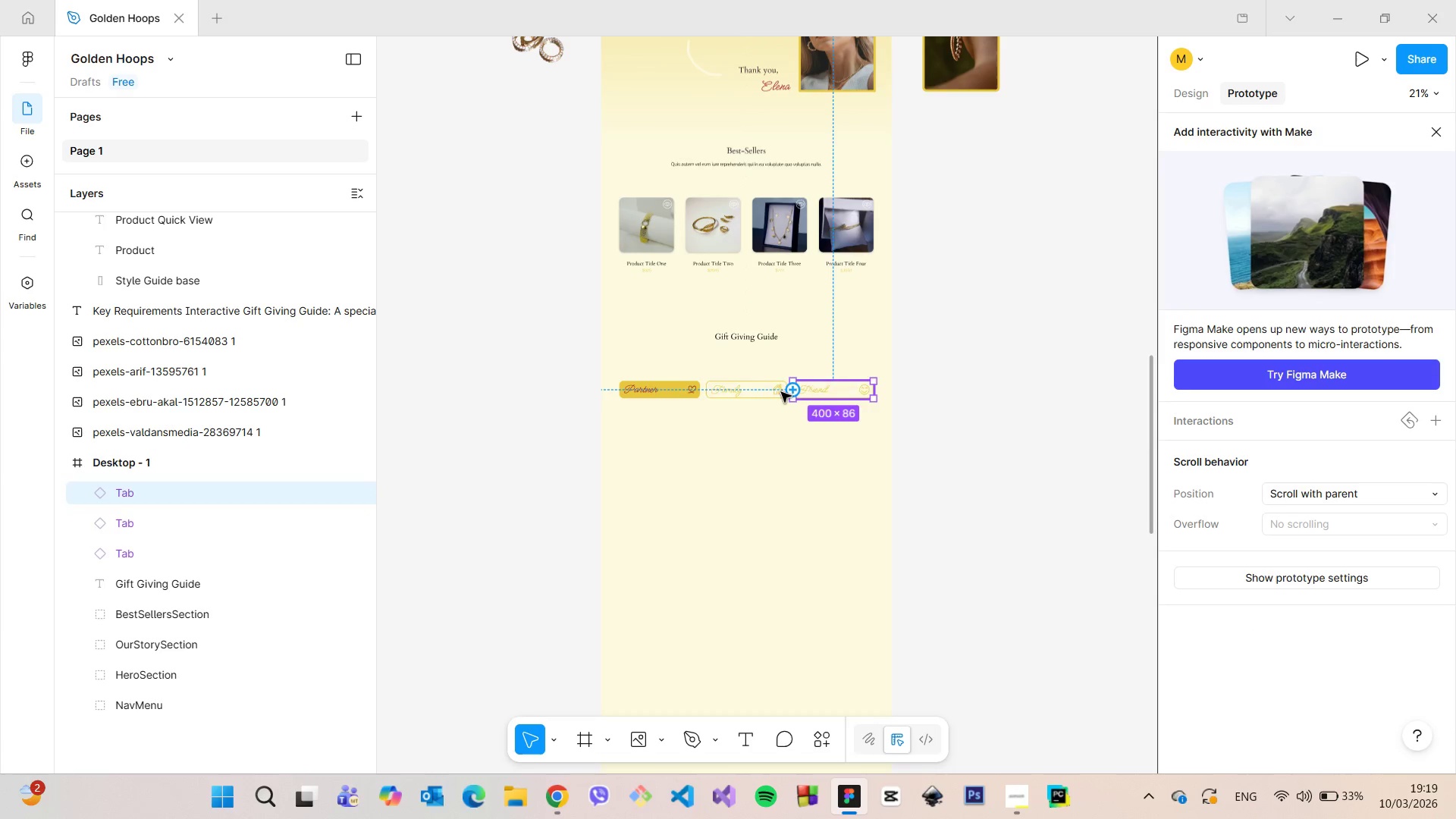 
left_click([769, 392])
 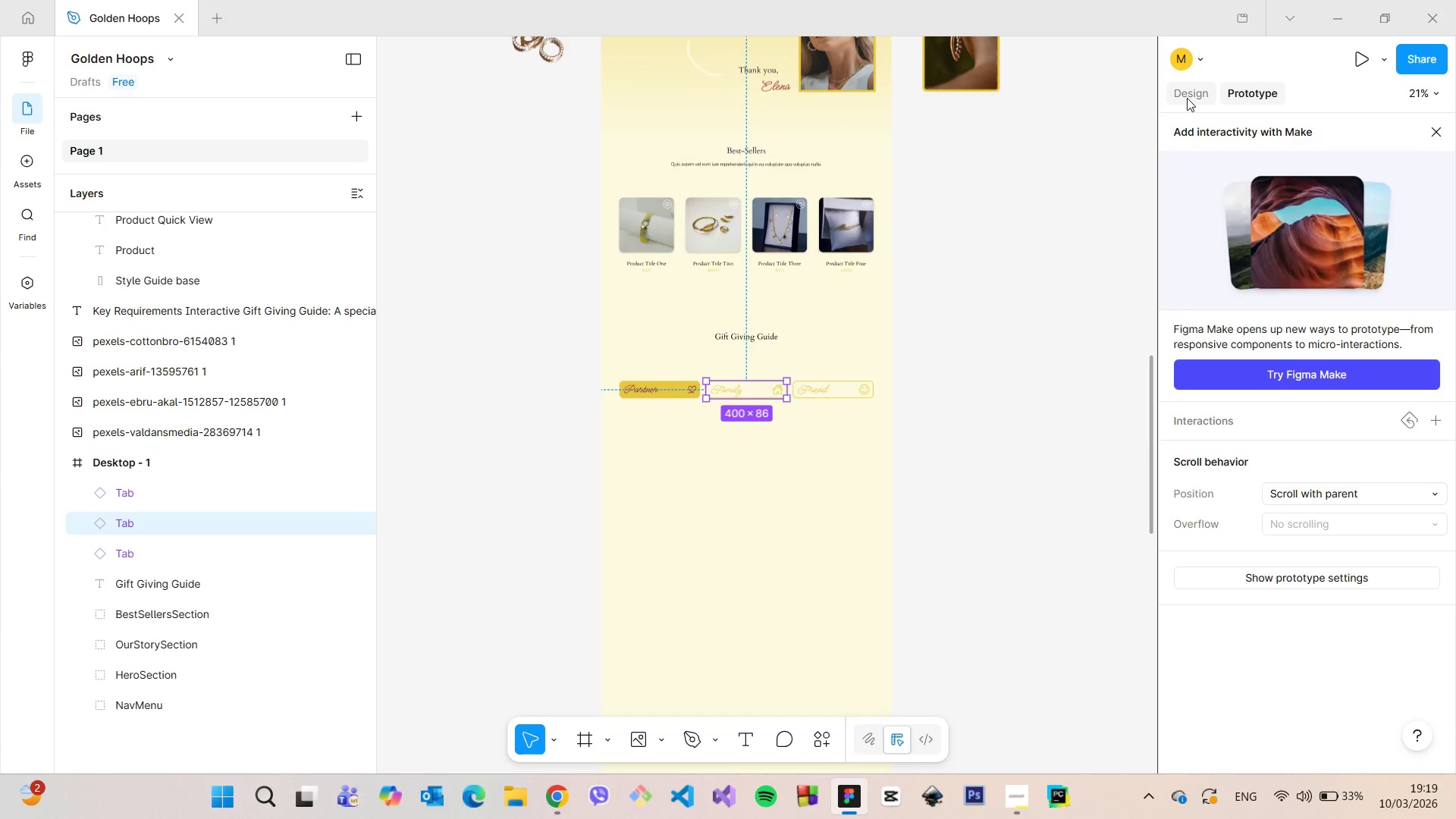 
left_click([1187, 96])
 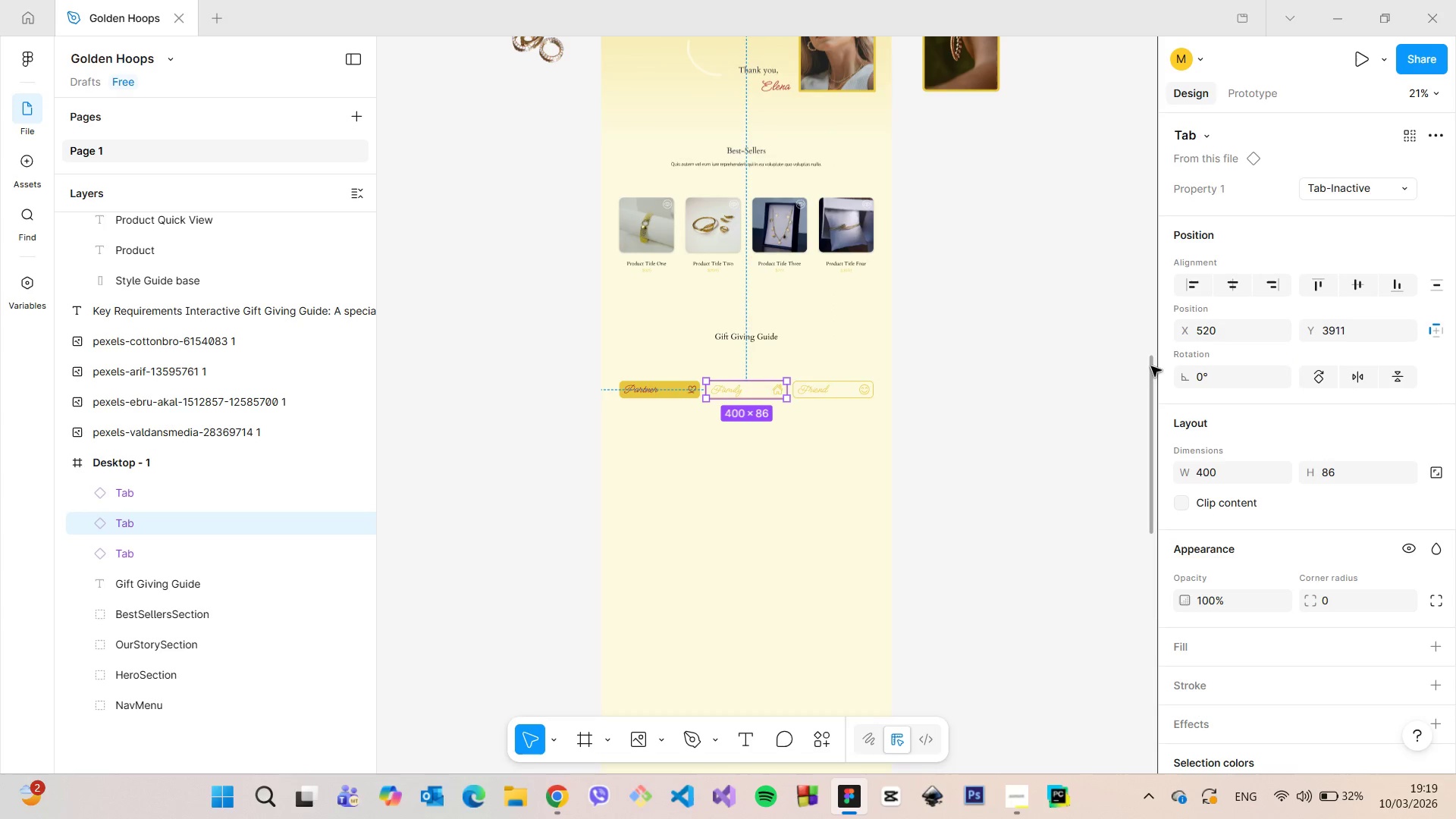 
left_click_drag(start_coordinate=[1151, 366], to_coordinate=[1138, 174])
 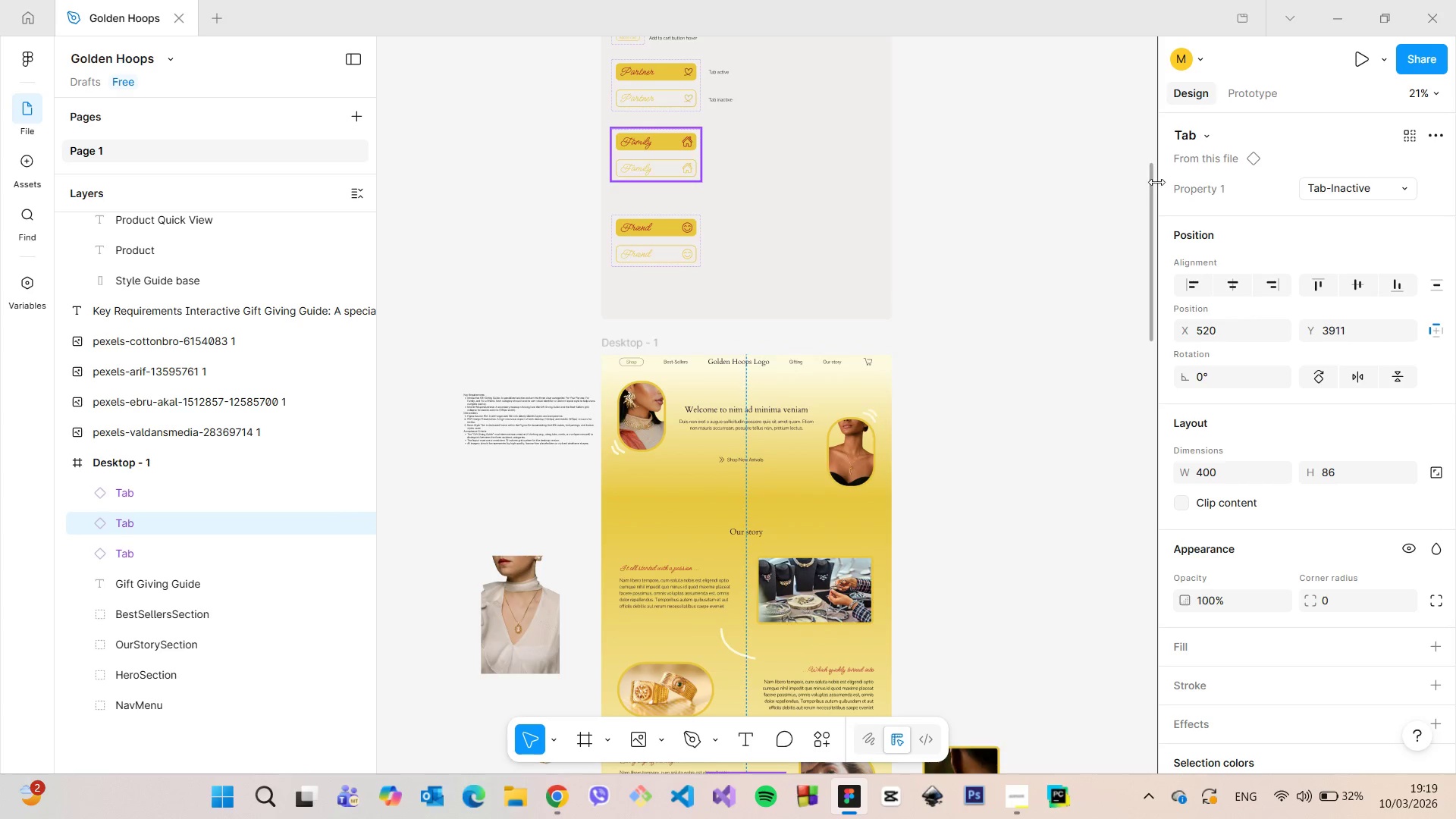 
left_click_drag(start_coordinate=[1150, 183], to_coordinate=[1147, 143])
 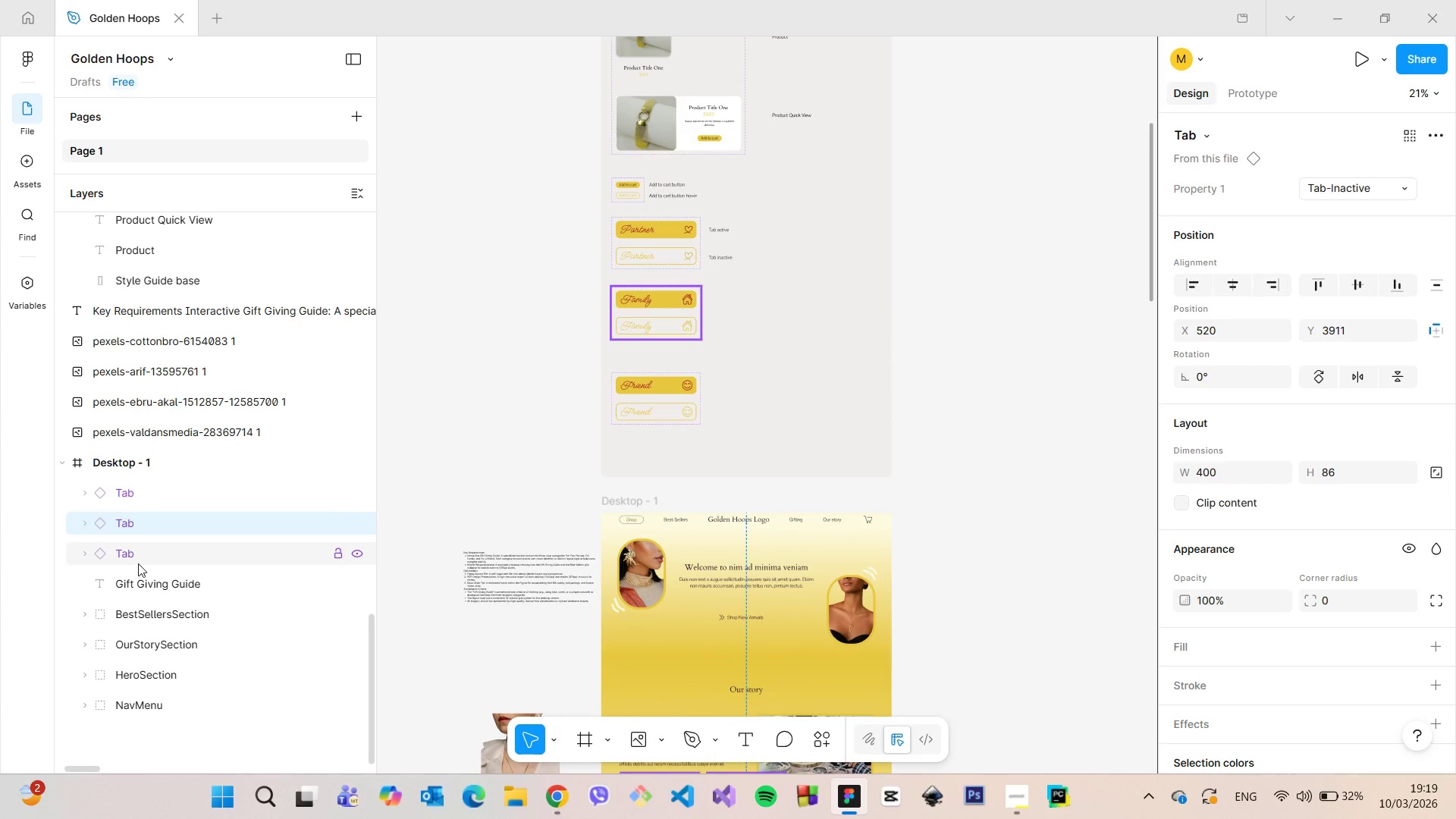 
left_click([140, 562])
 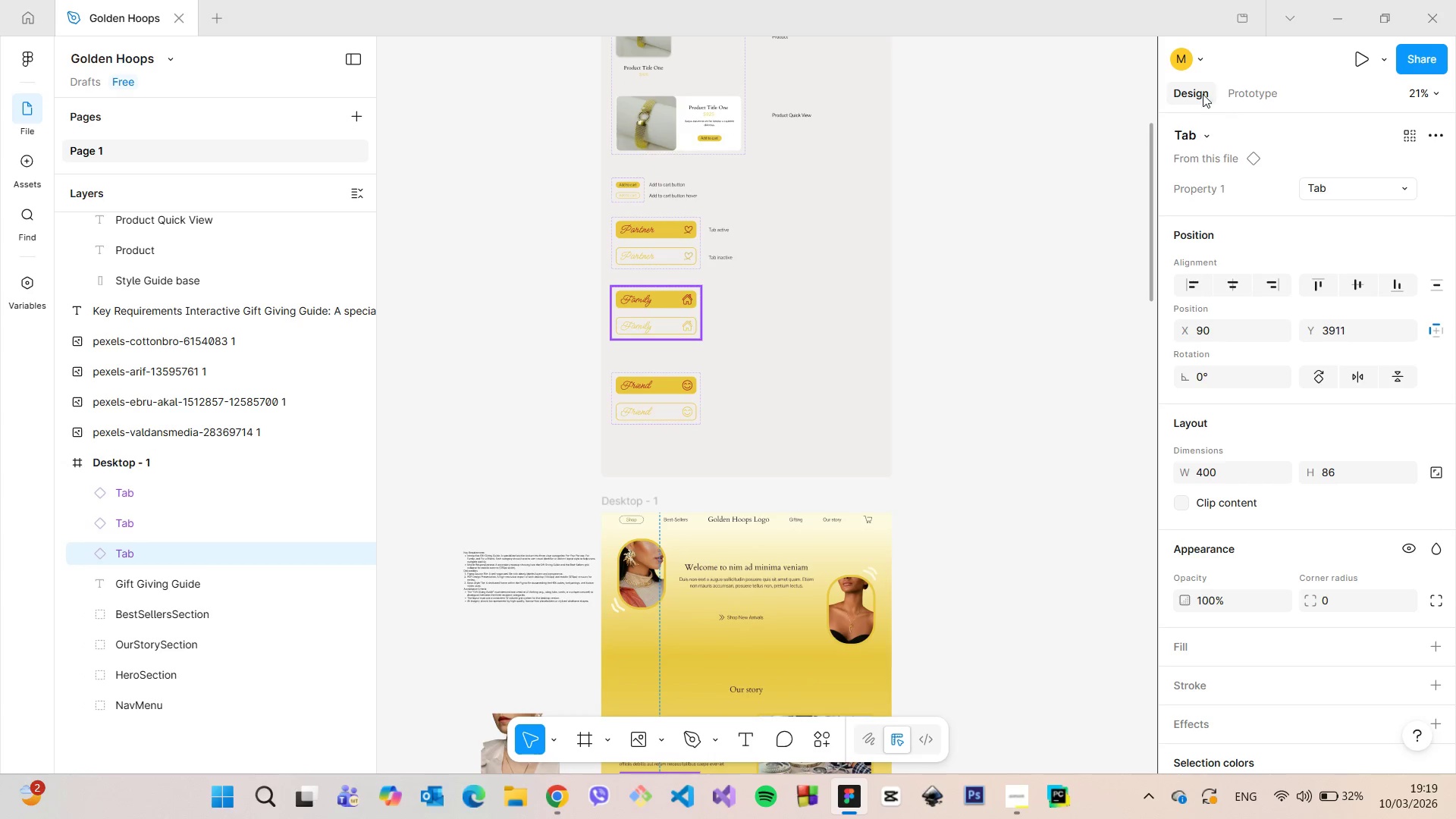 
double_click([656, 391])
 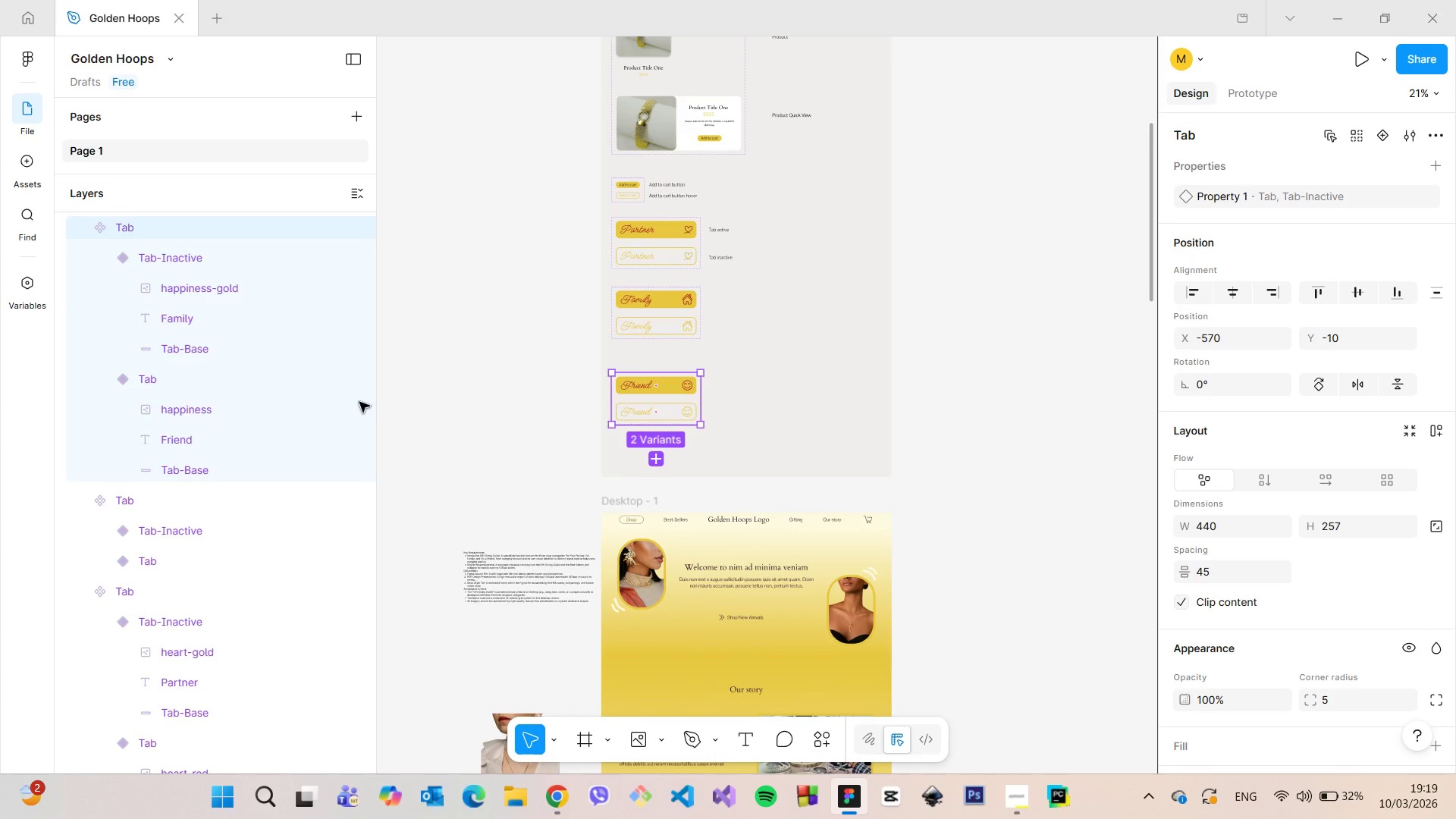 
scroll: coordinate [202, 366], scroll_direction: up, amount: 1.0
 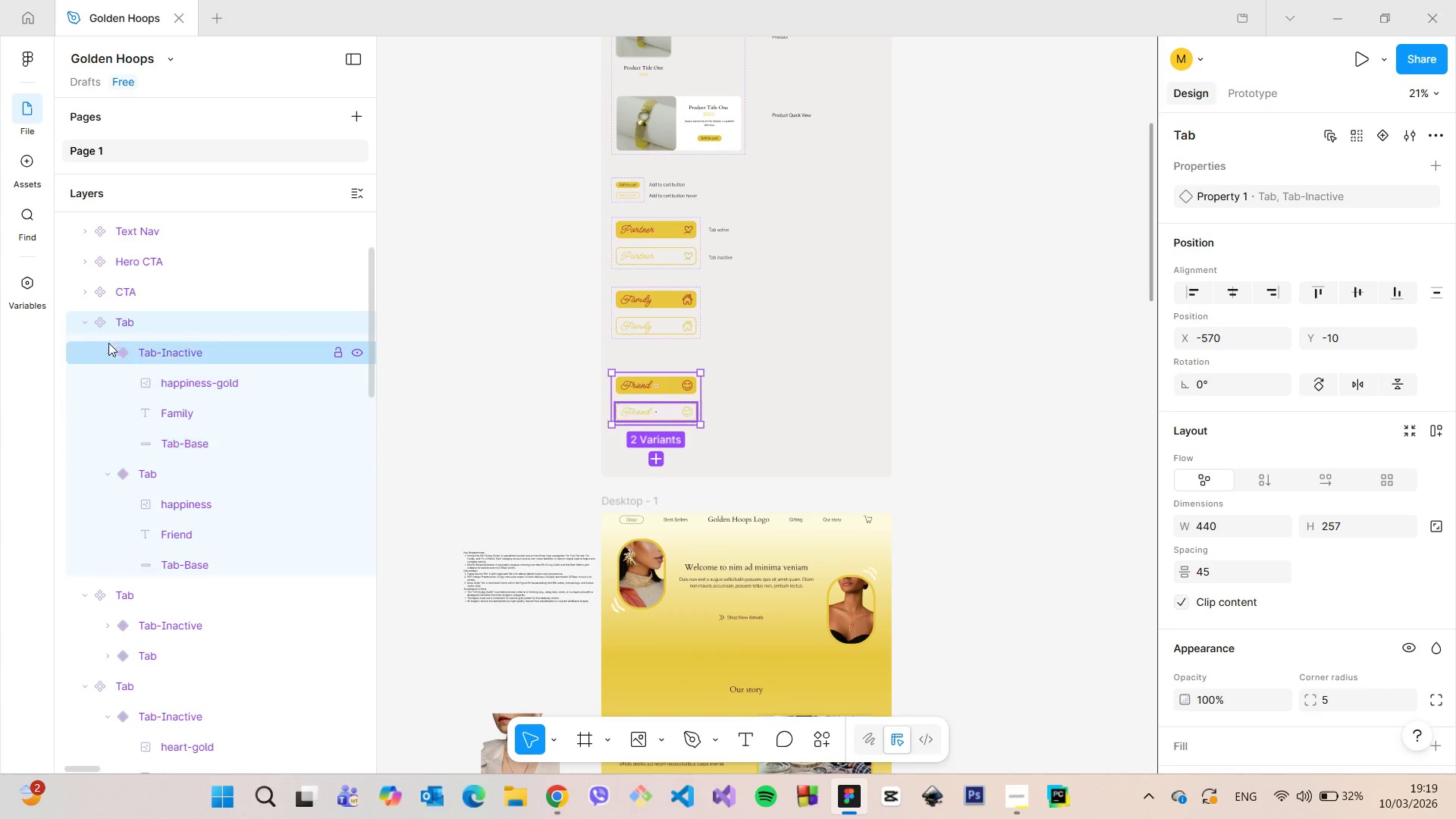 
left_click([86, 325])
 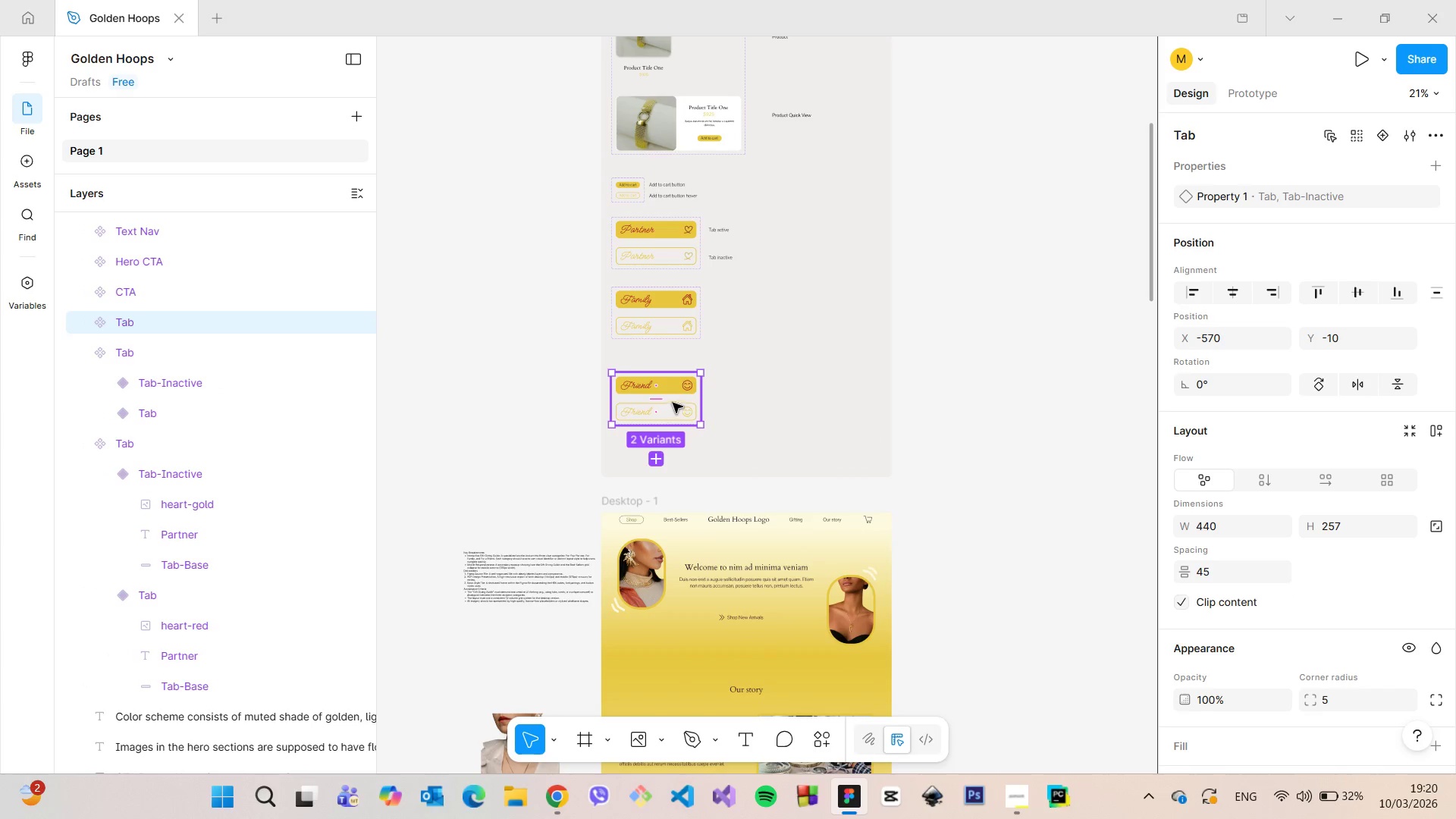 
left_click([678, 319])
 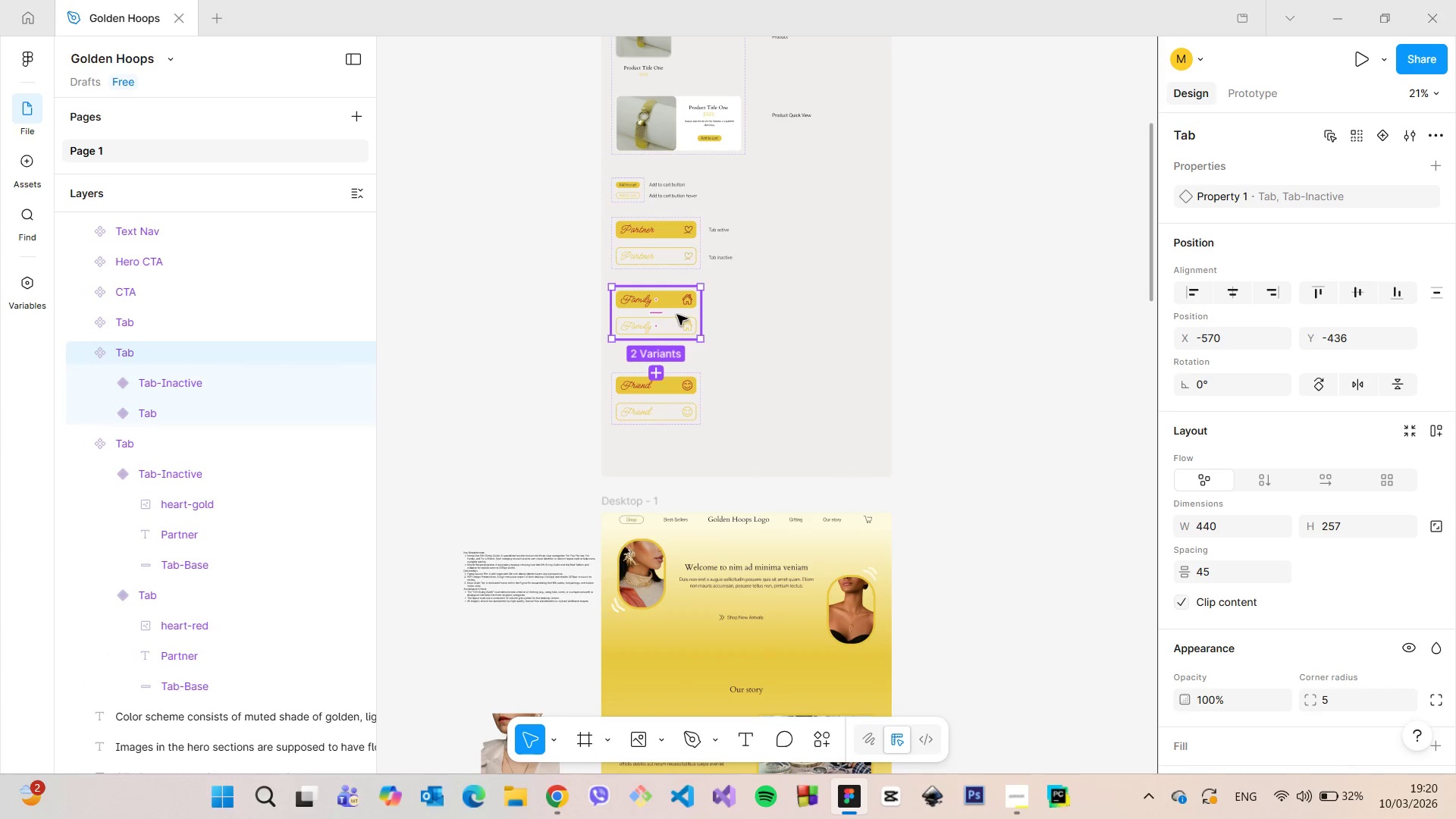 
left_click_drag(start_coordinate=[677, 315], to_coordinate=[677, 325])
 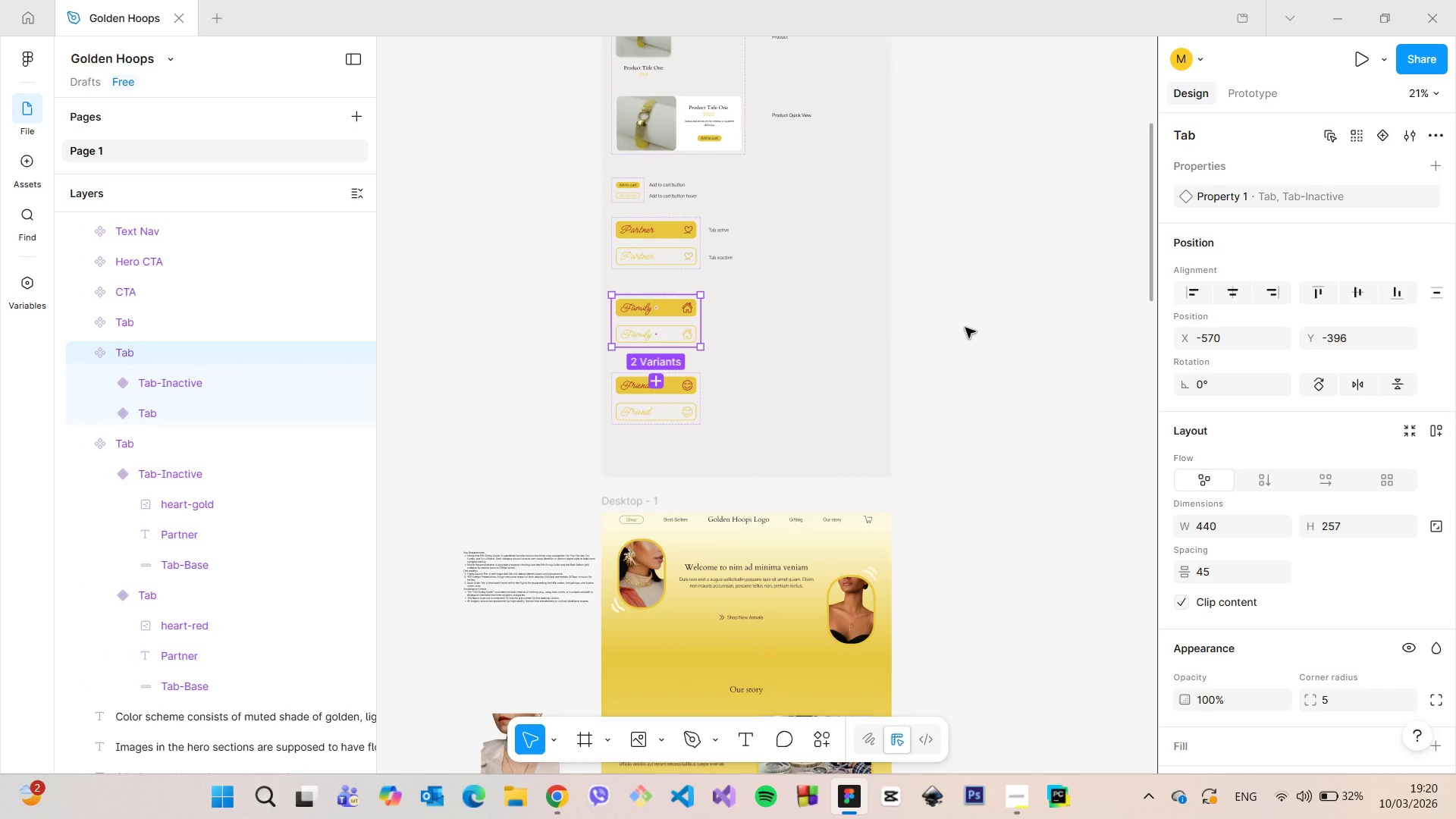 
left_click([965, 328])
 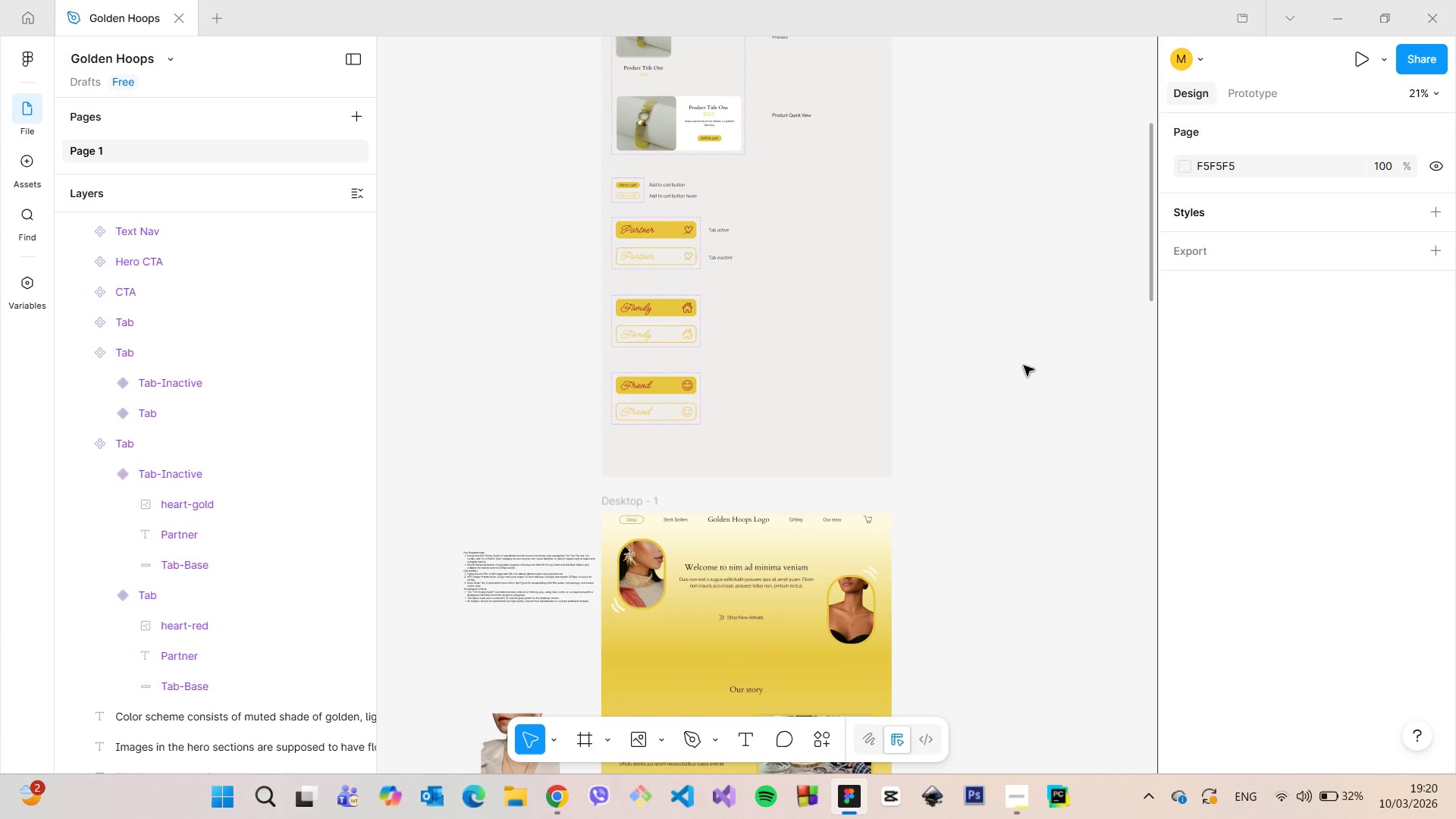 
scroll: coordinate [1023, 366], scroll_direction: down, amount: 1.0
 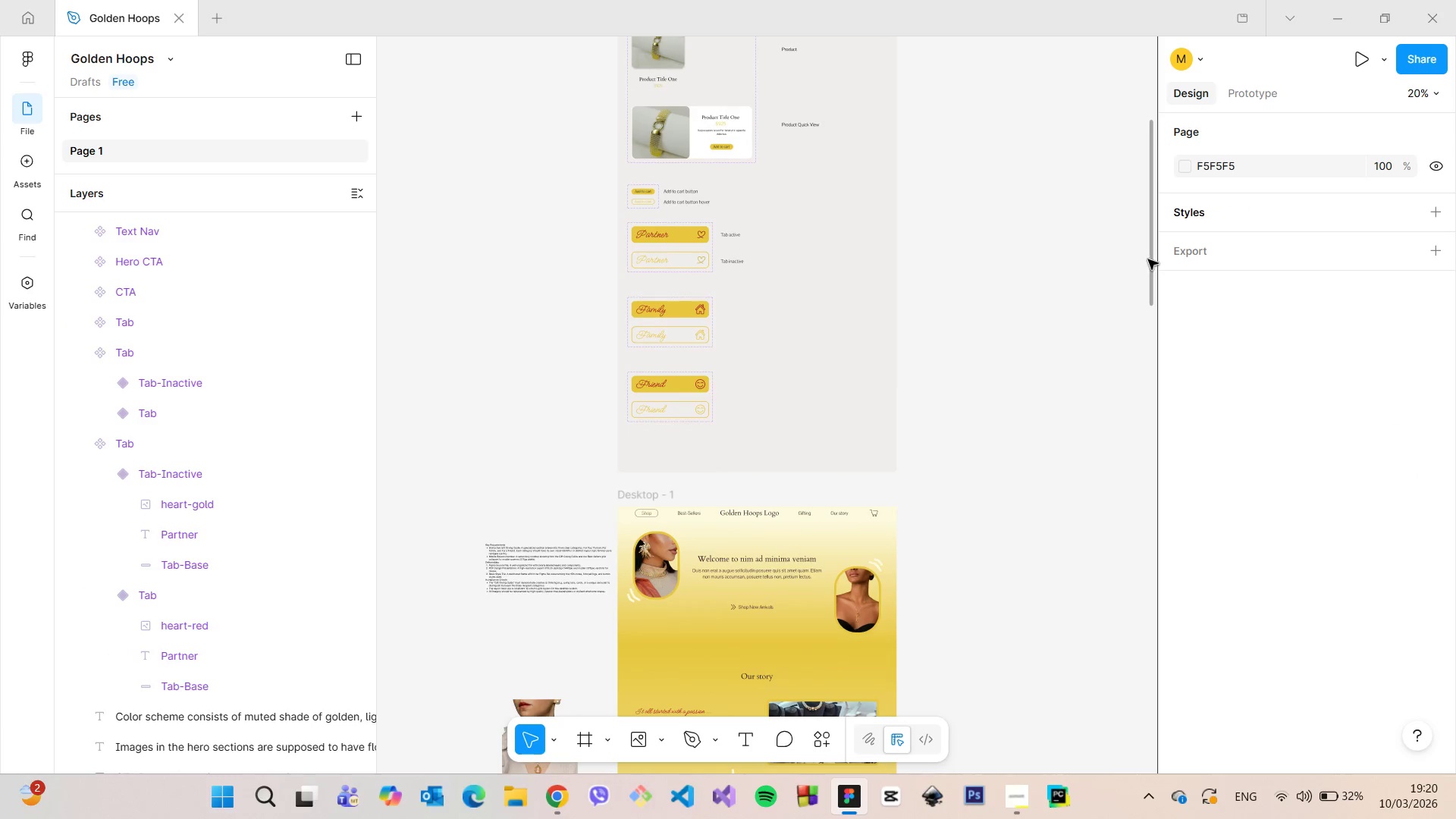 
left_click_drag(start_coordinate=[1149, 259], to_coordinate=[1138, 525])
 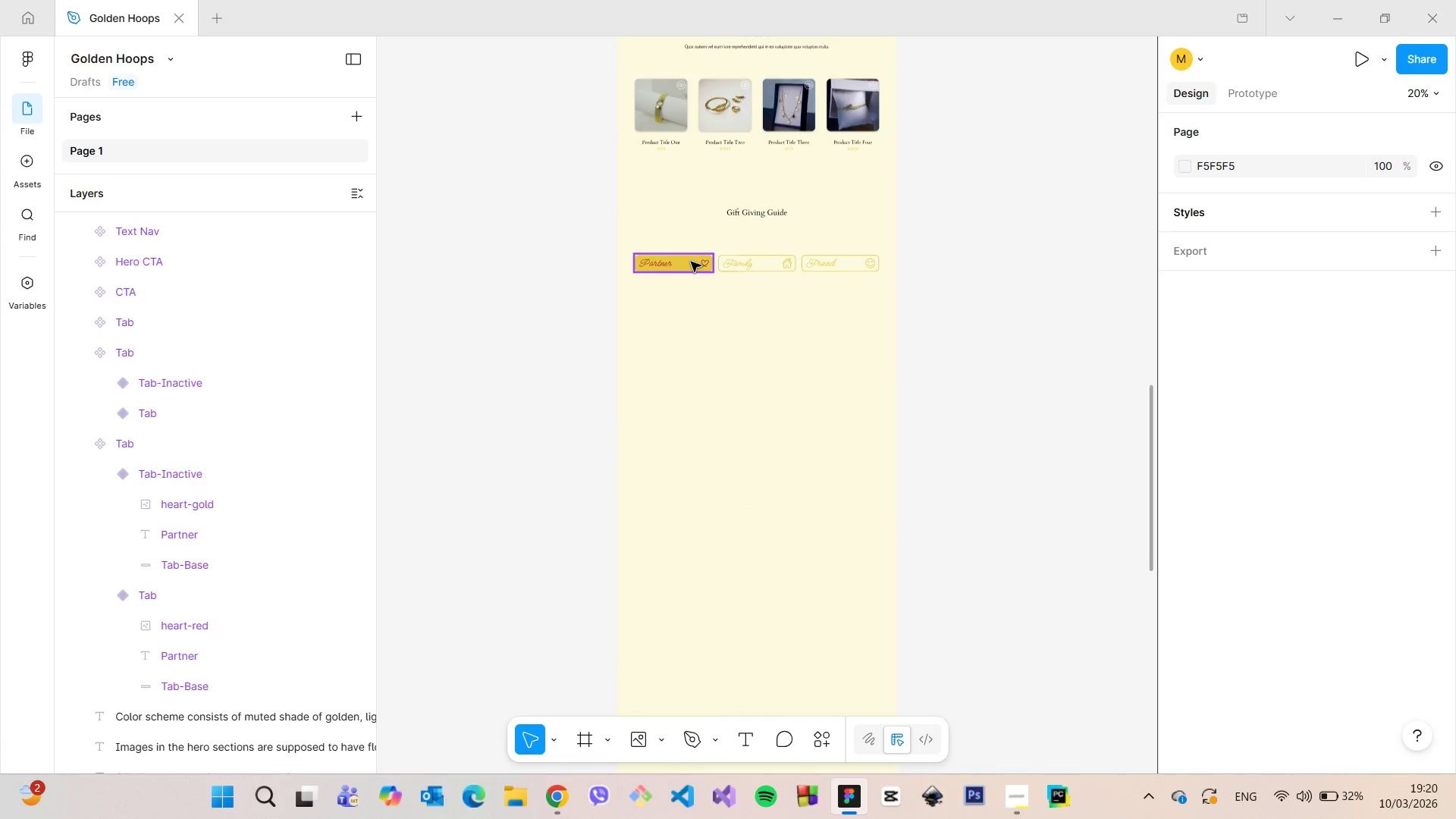 
left_click([691, 262])
 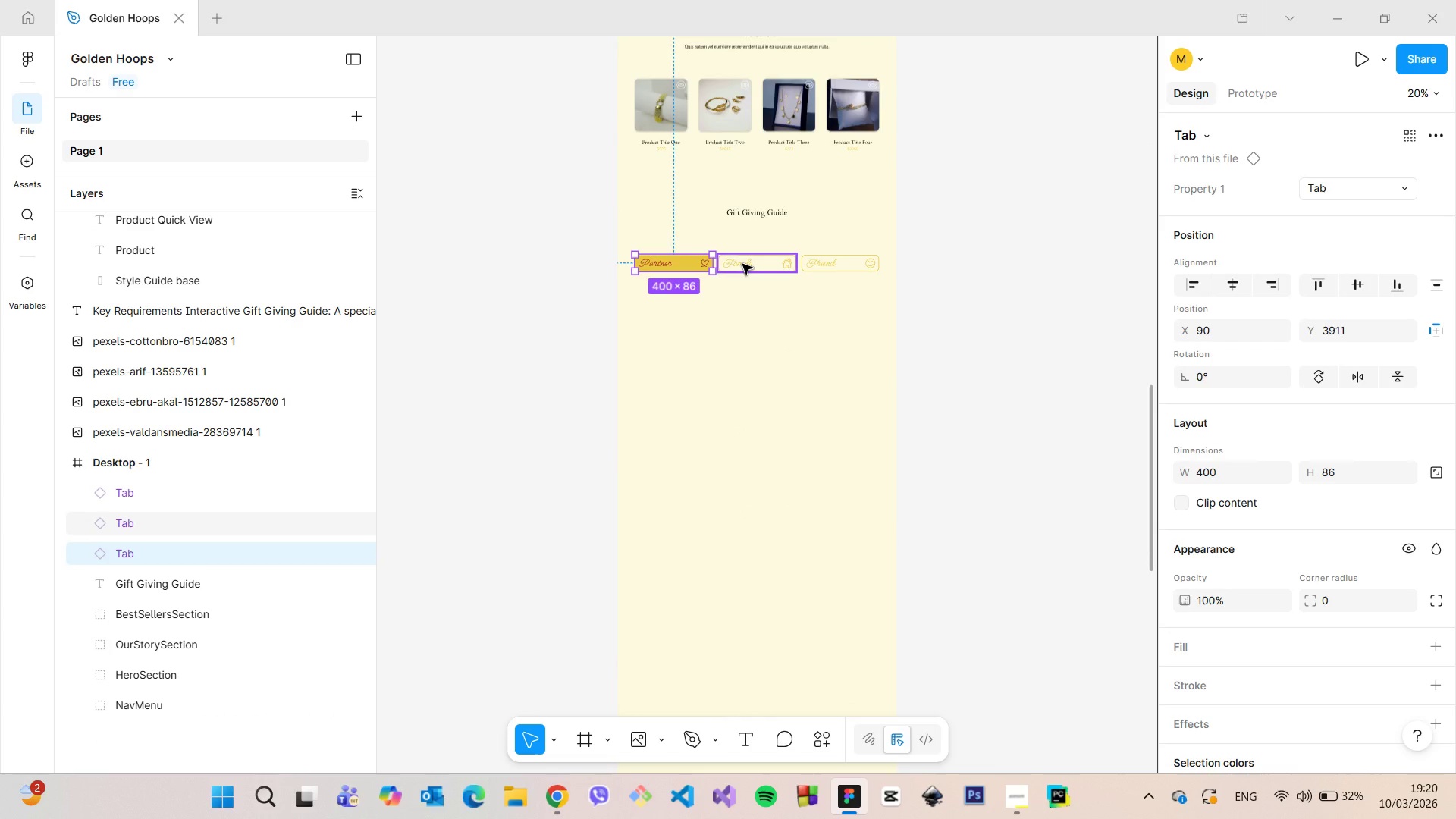 
hold_key(key=ShiftLeft, duration=1.36)
left_click([742, 264])
 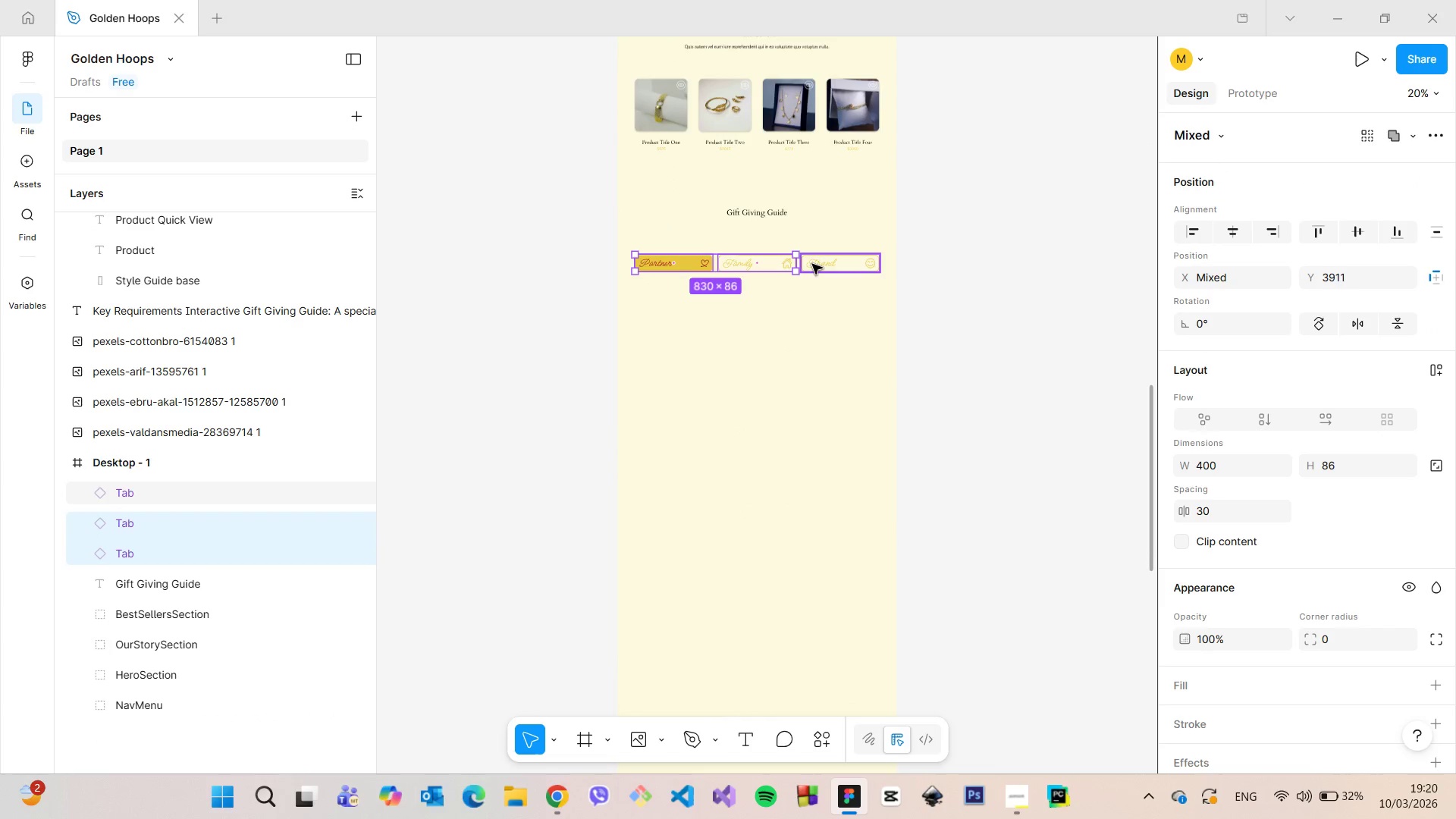 
left_click([812, 264])
 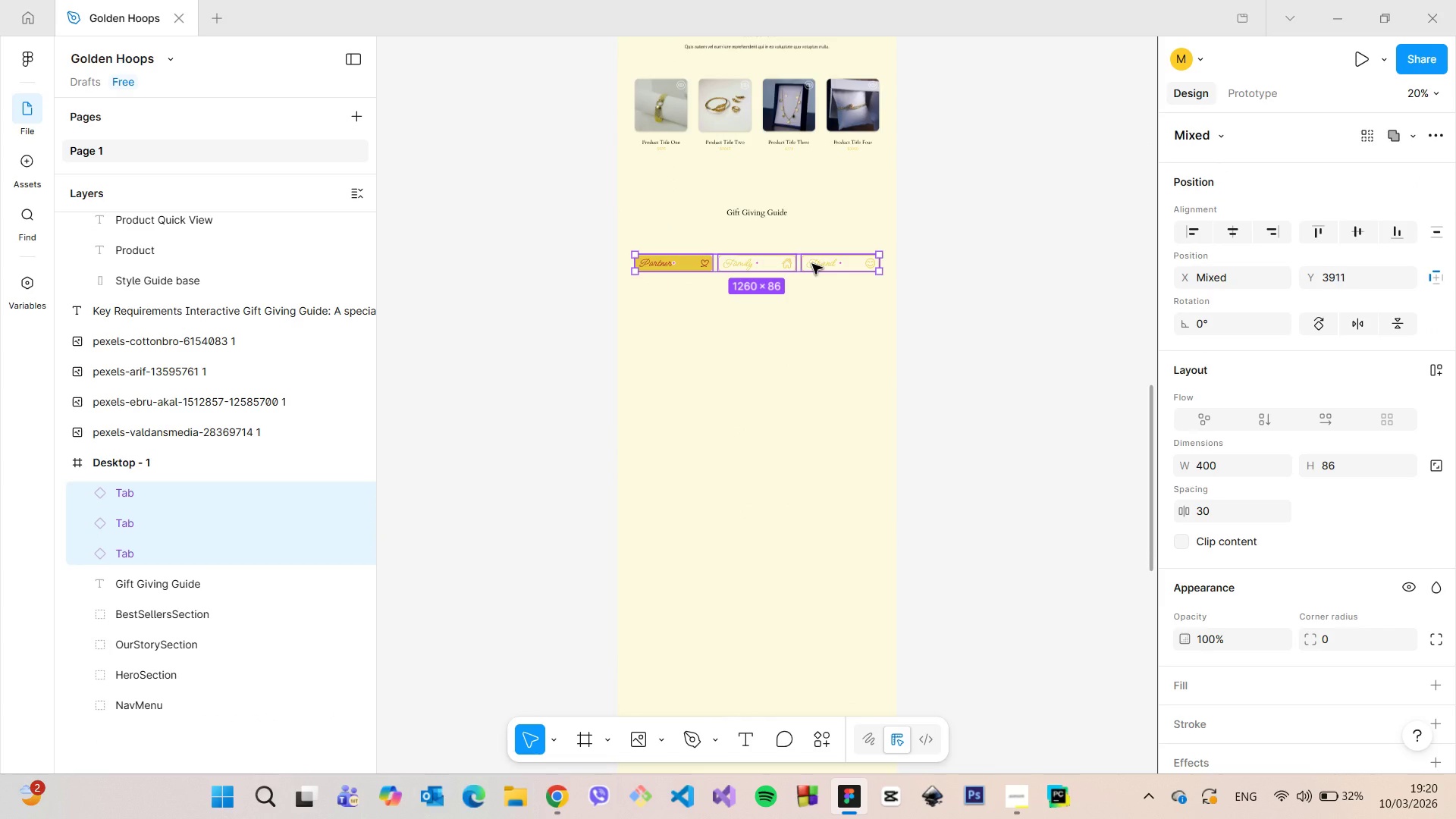 
right_click([812, 264])
 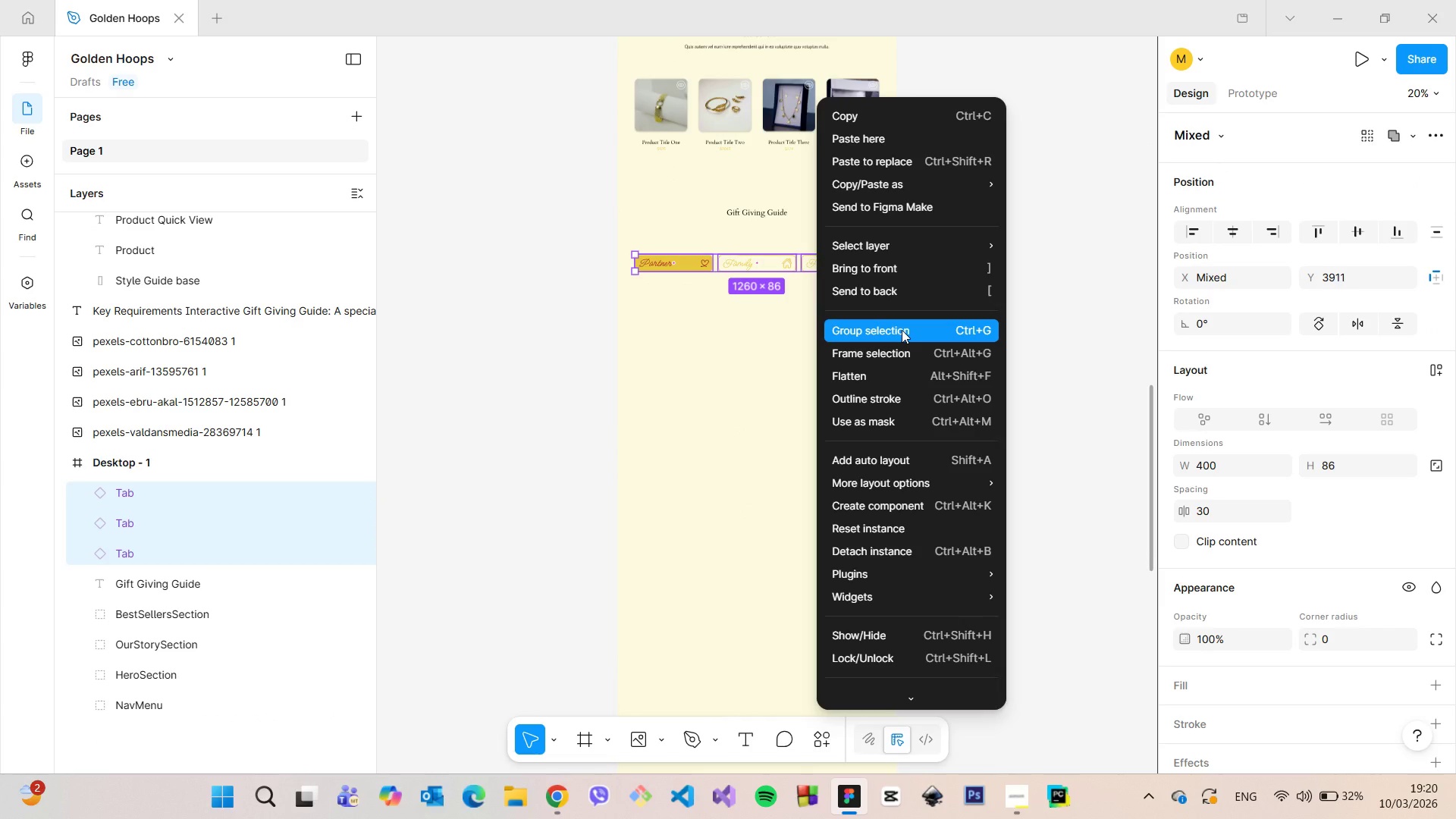 
left_click([902, 330])
 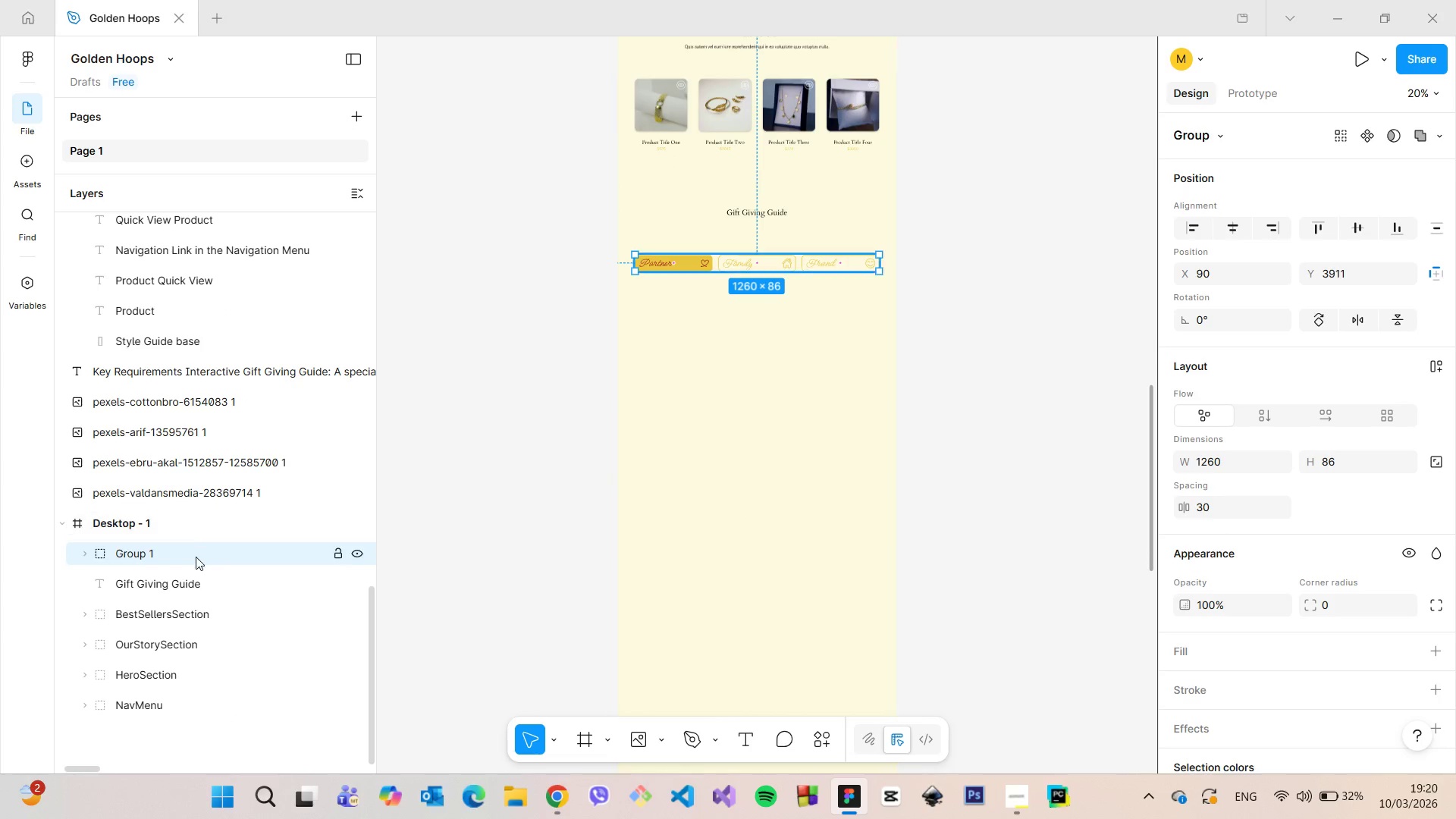 
double_click([196, 557])
 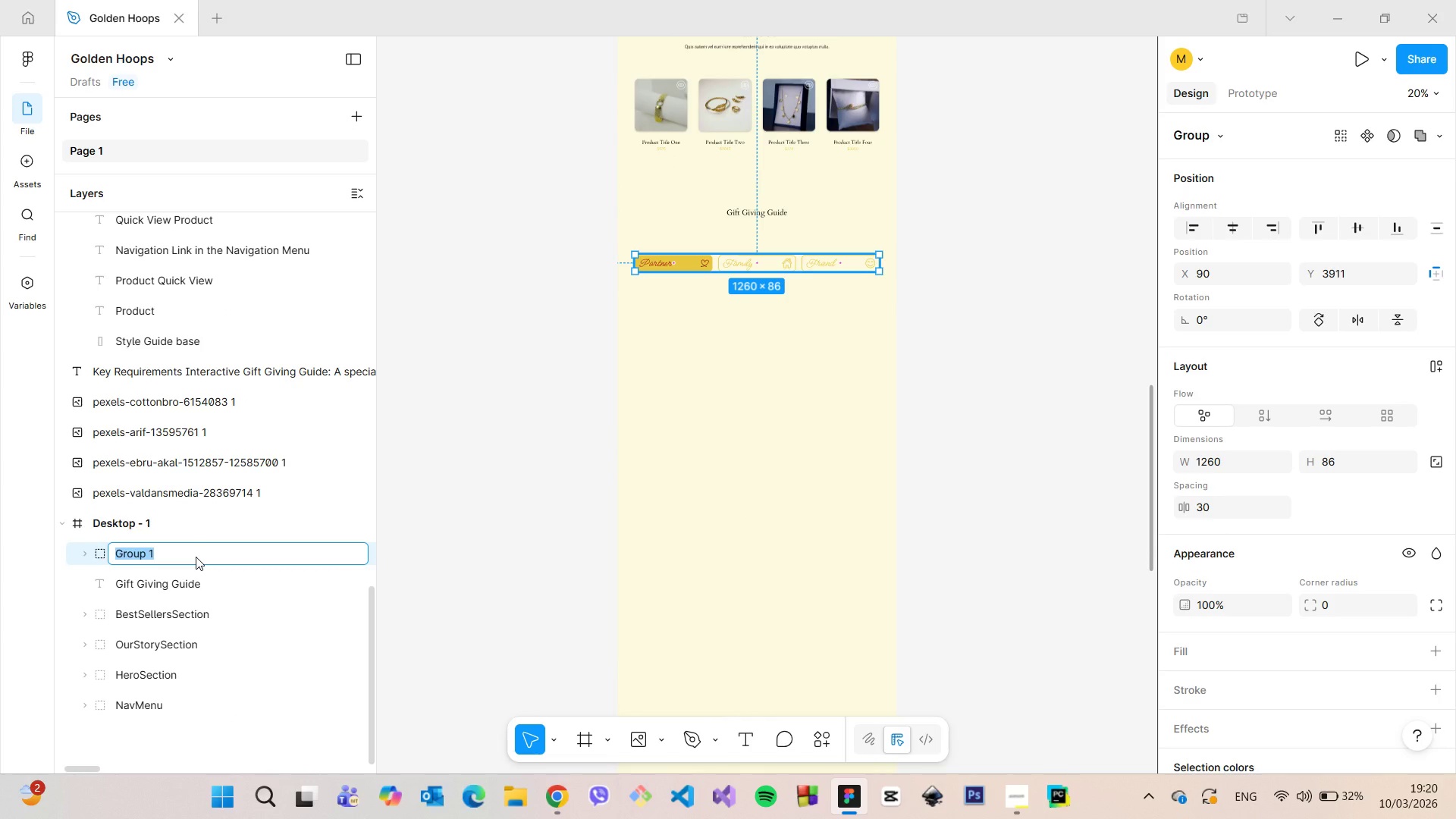 
type(Tabs)
 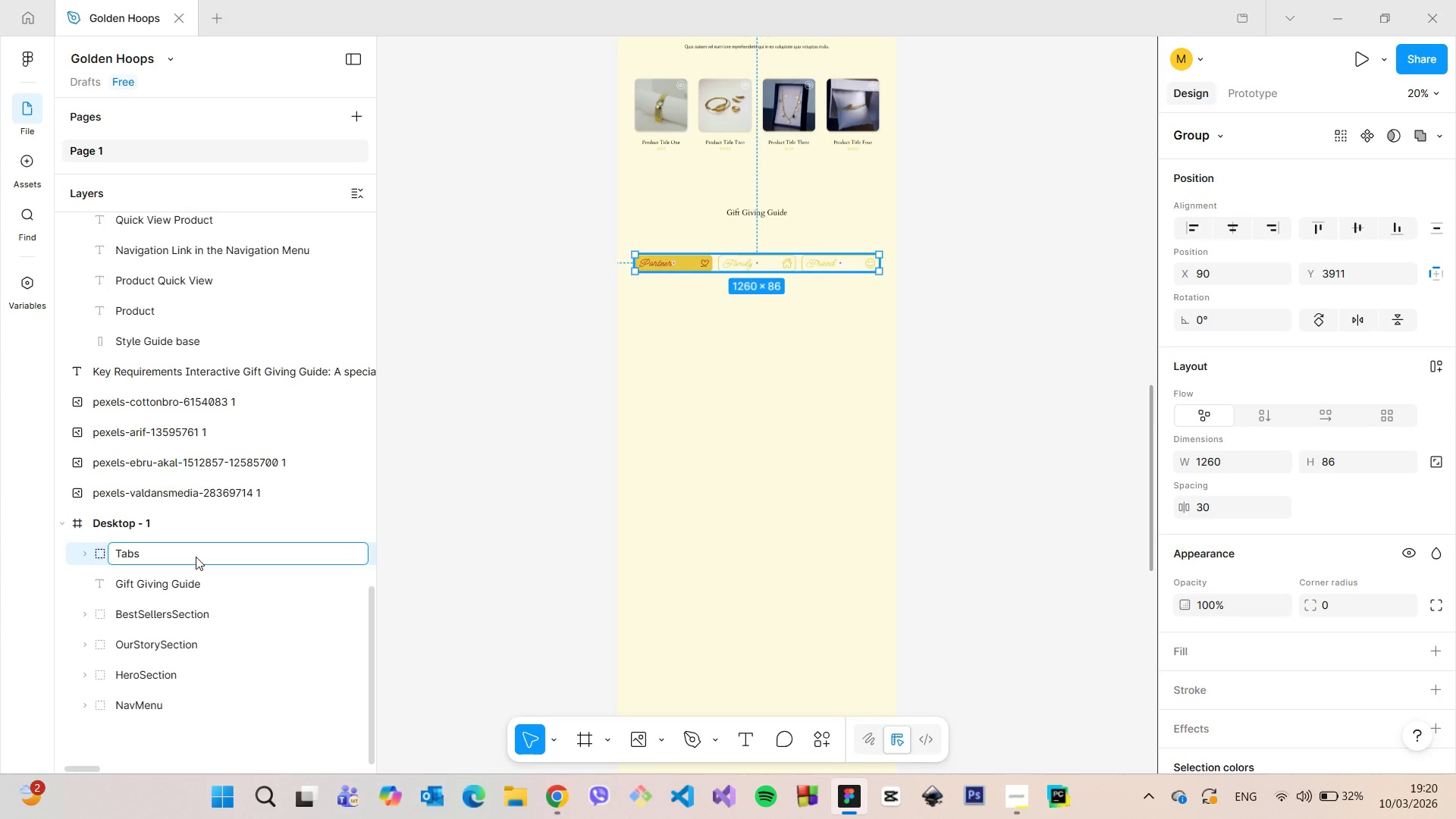 
key(Enter)
 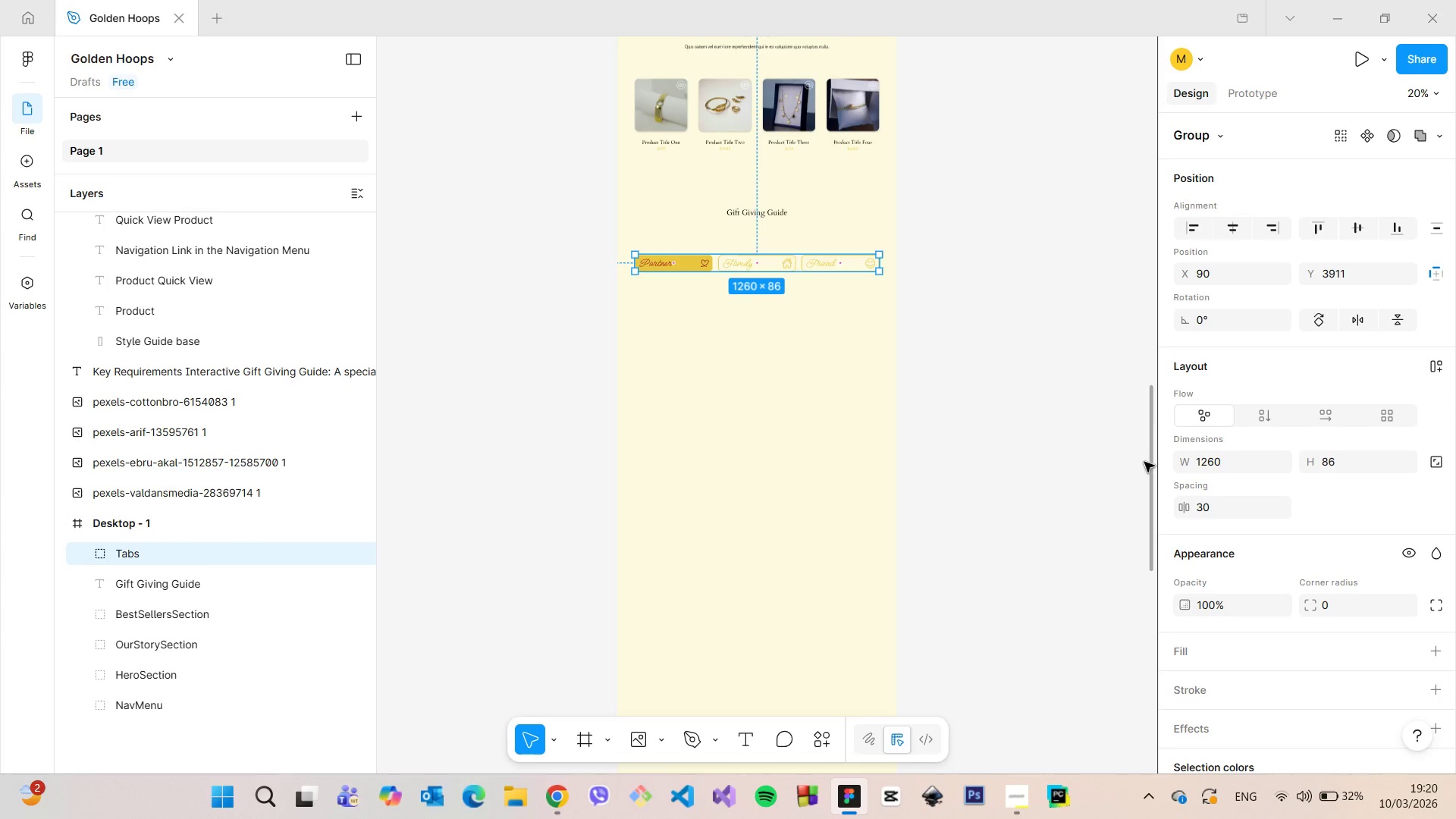 
left_click_drag(start_coordinate=[1147, 459], to_coordinate=[1144, 433])
 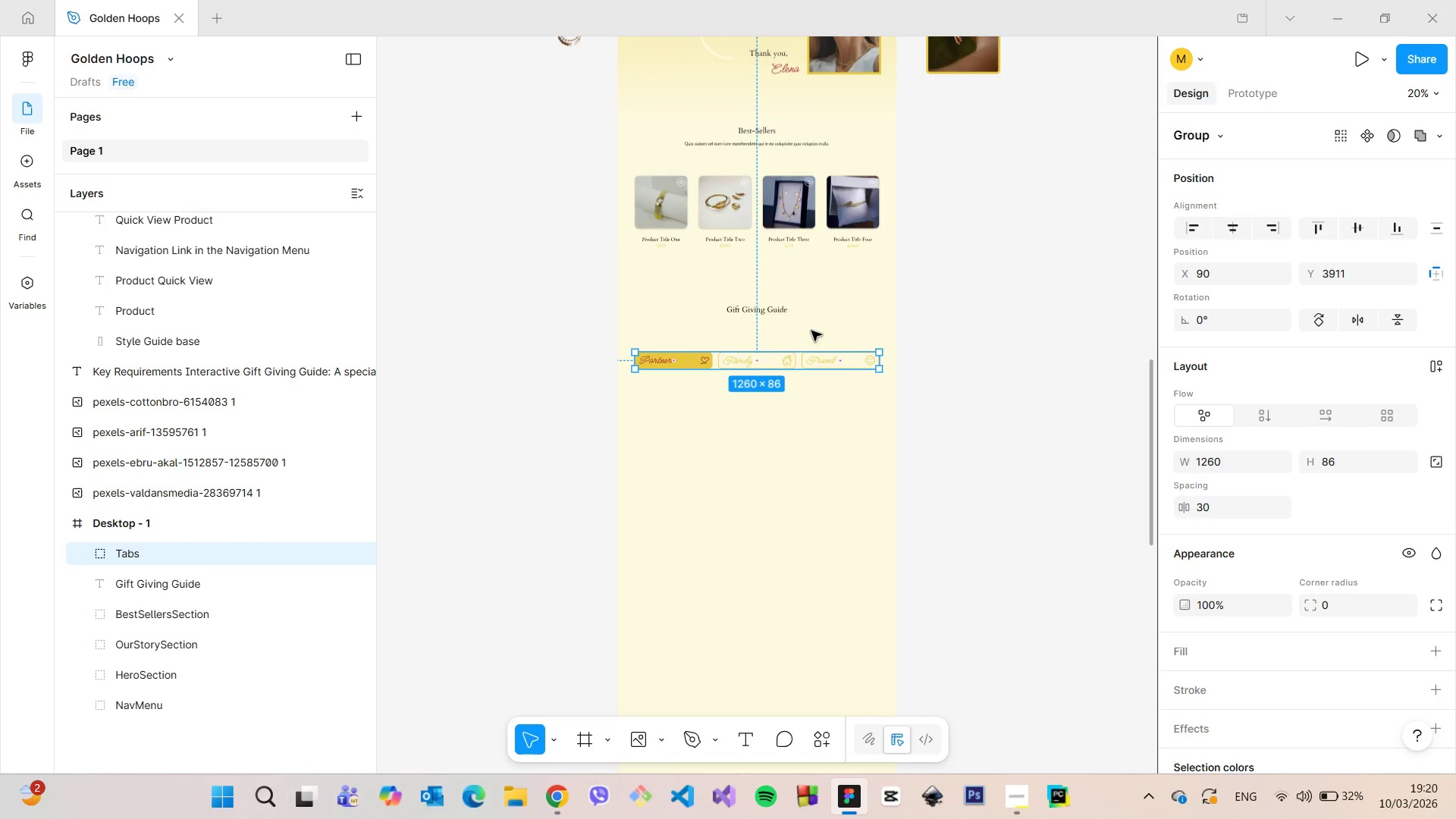 
scroll: coordinate [811, 331], scroll_direction: up, amount: 4.0
 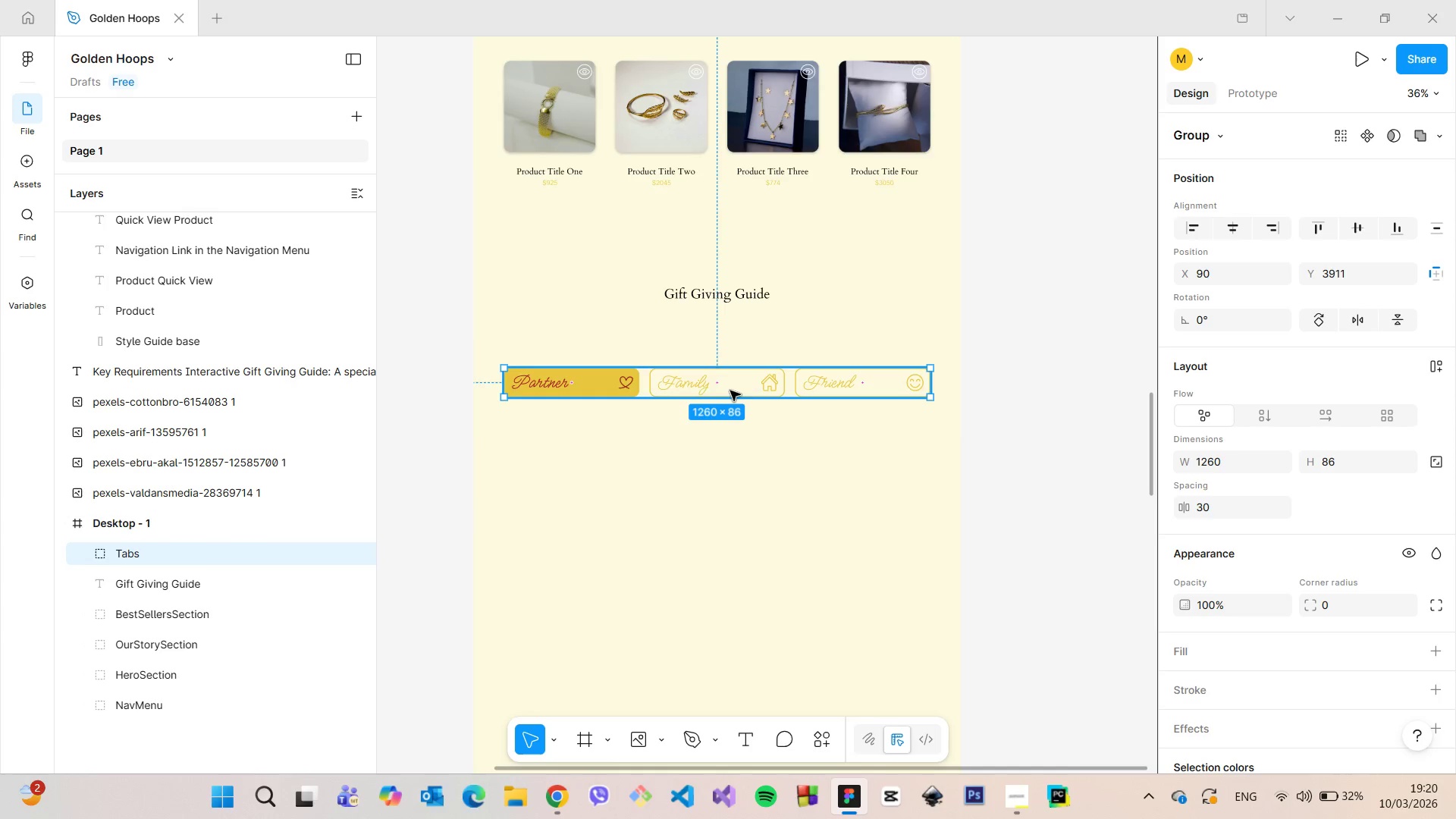 
left_click_drag(start_coordinate=[730, 391], to_coordinate=[729, 373])
 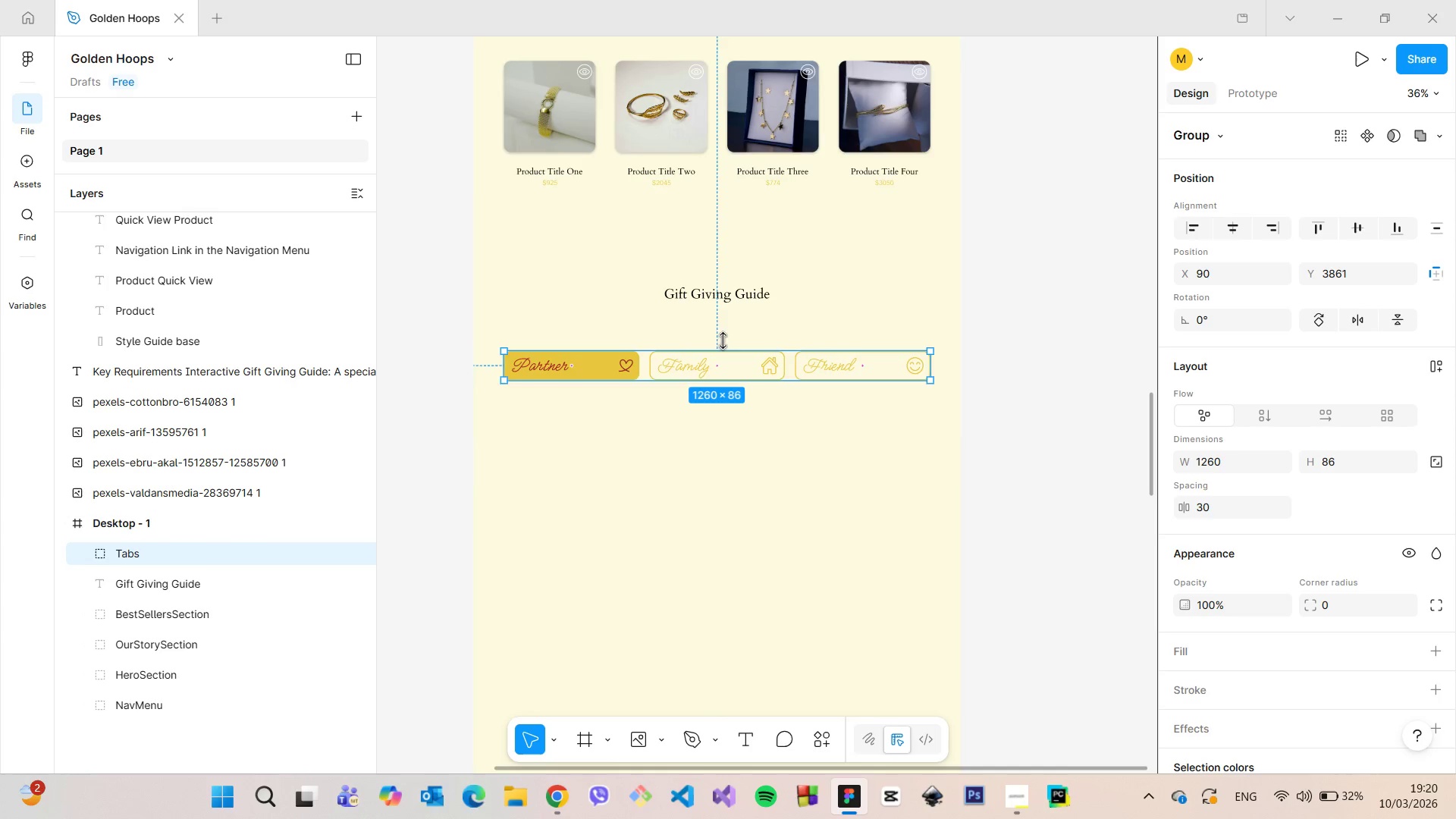 
hold_key(key=AltLeft, duration=1.33)
 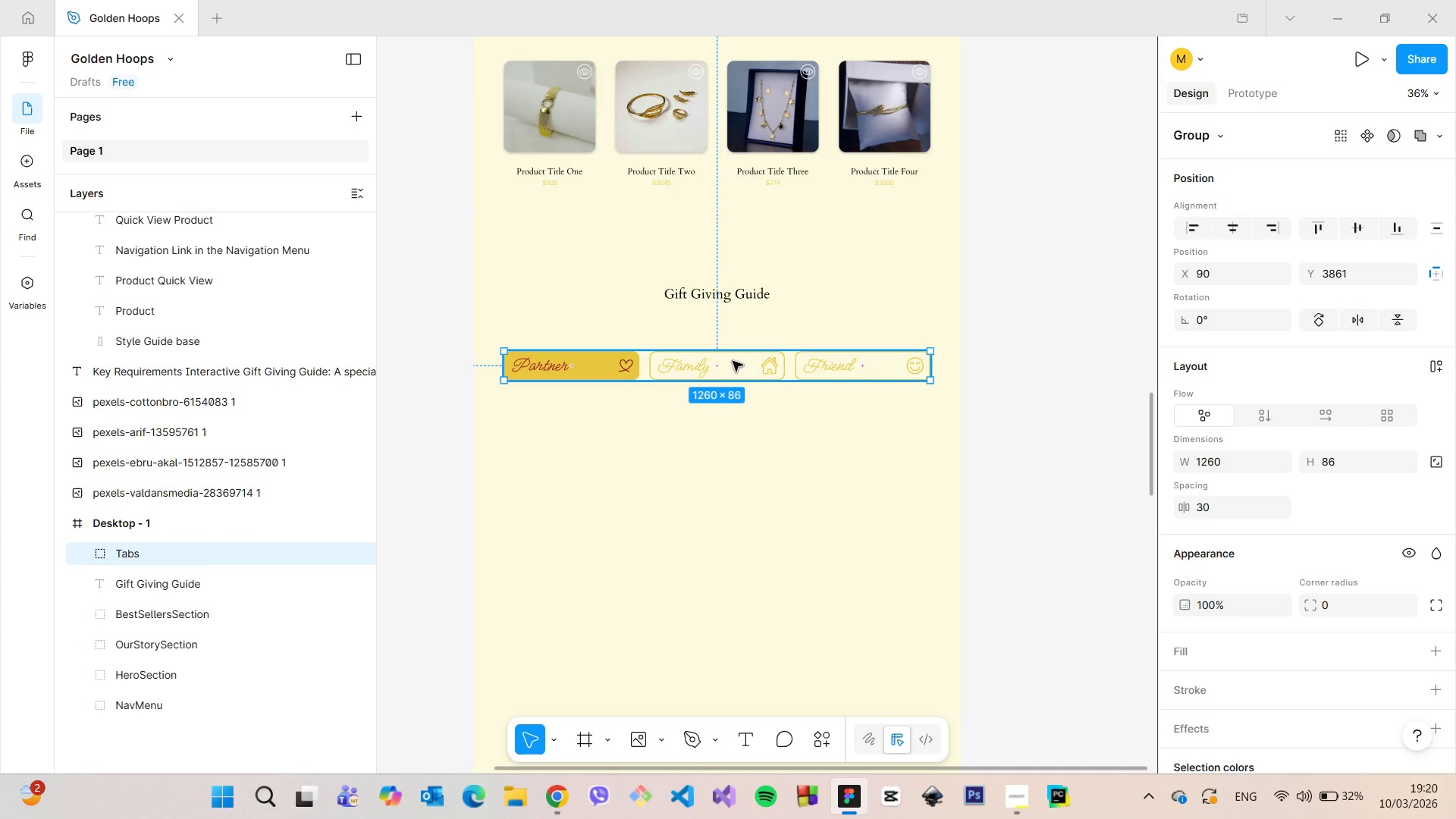 
left_click_drag(start_coordinate=[733, 361], to_coordinate=[733, 356])
 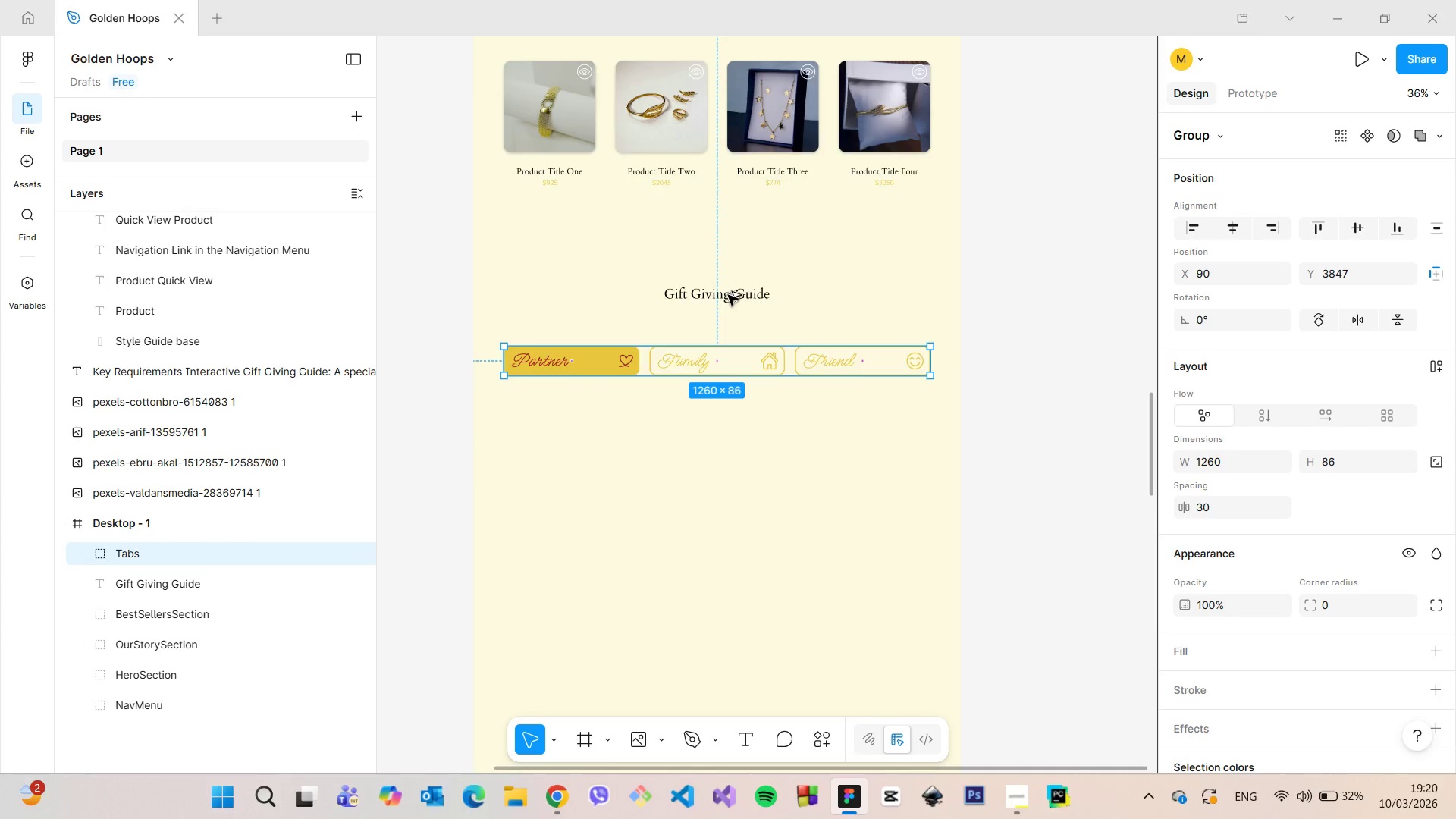 
hold_key(key=AltLeft, duration=0.61)
 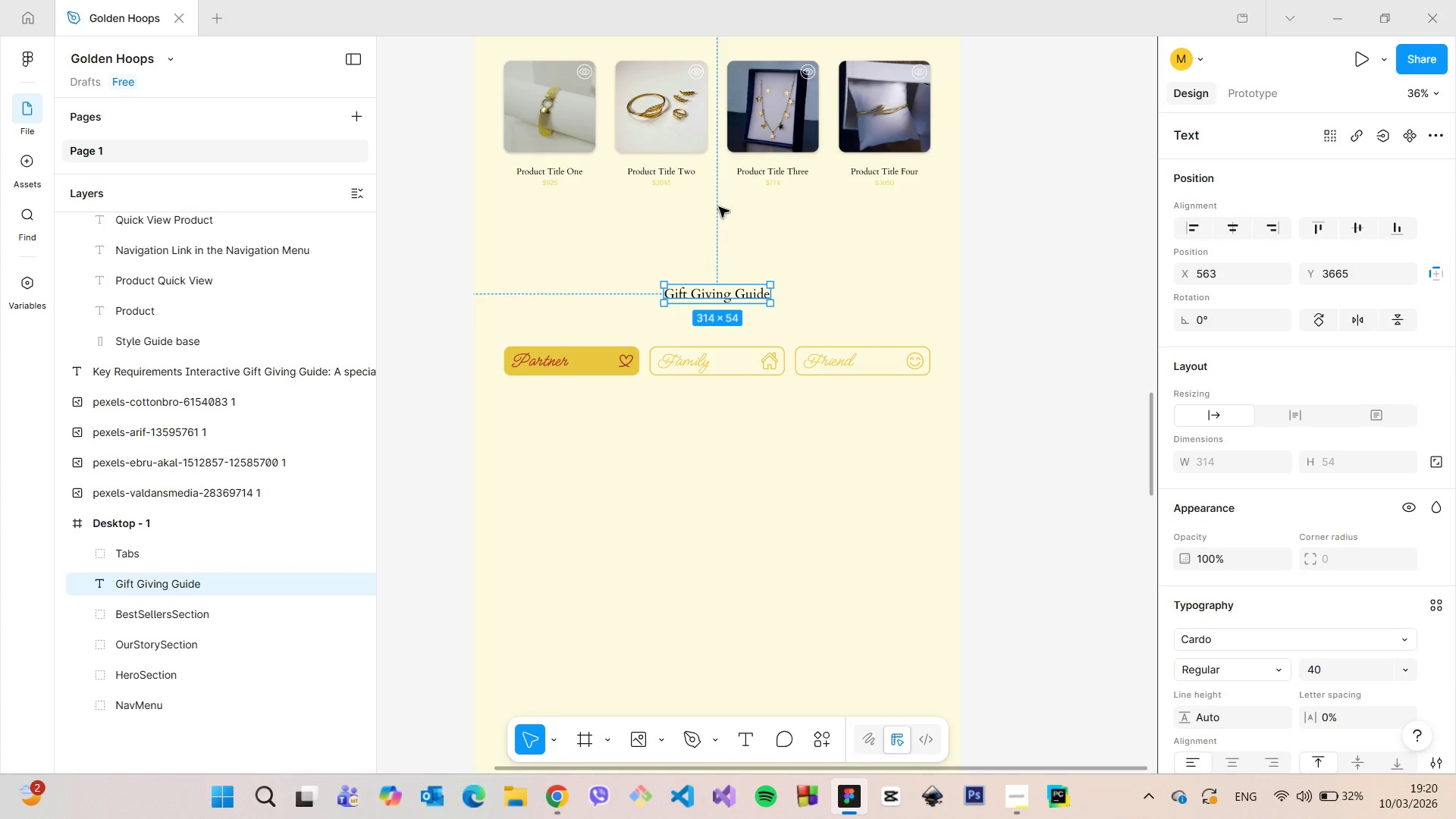 
hold_key(key=AltLeft, duration=1.5)
left_click([728, 295])
 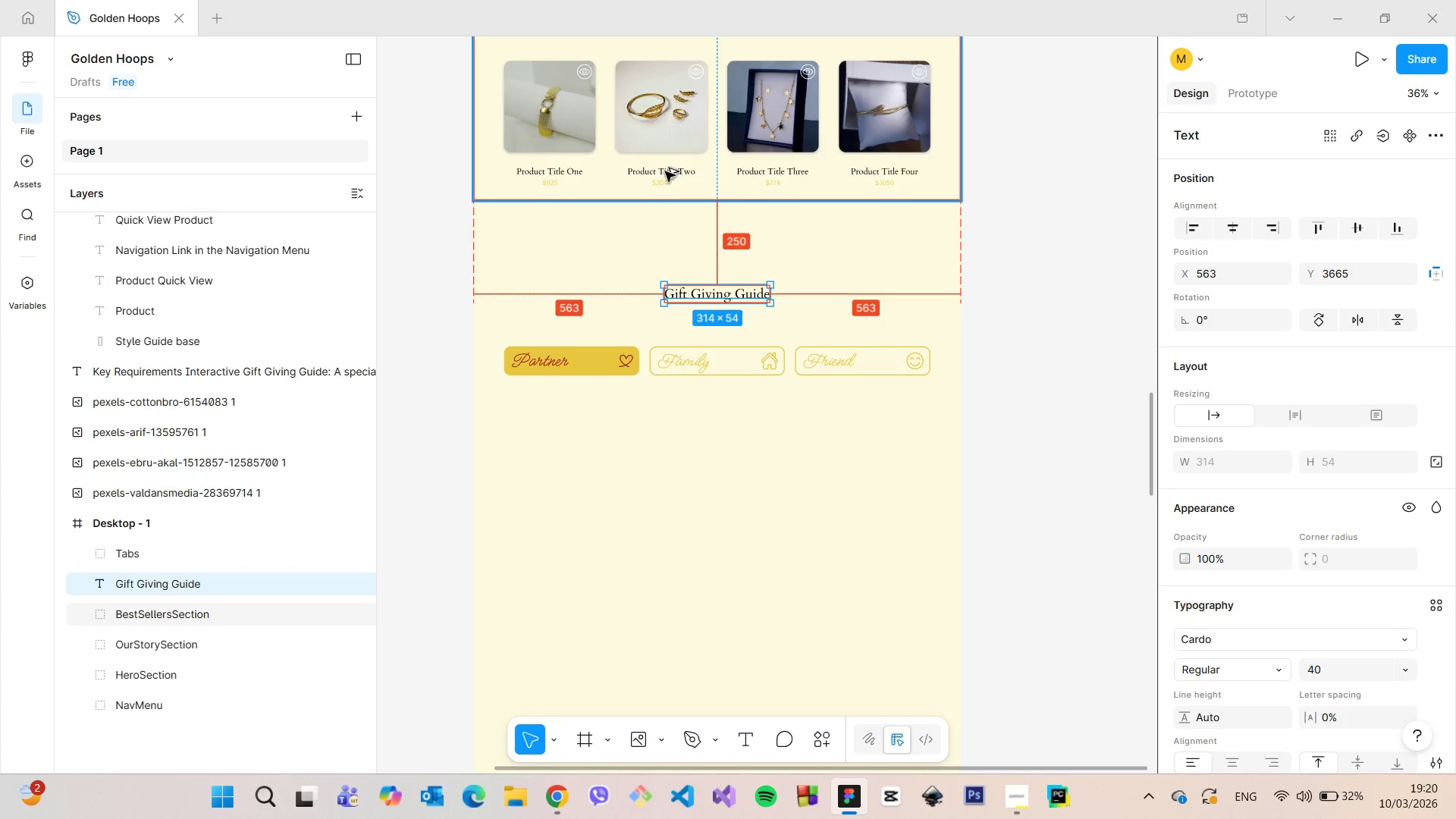 
key(Alt+AltLeft)
 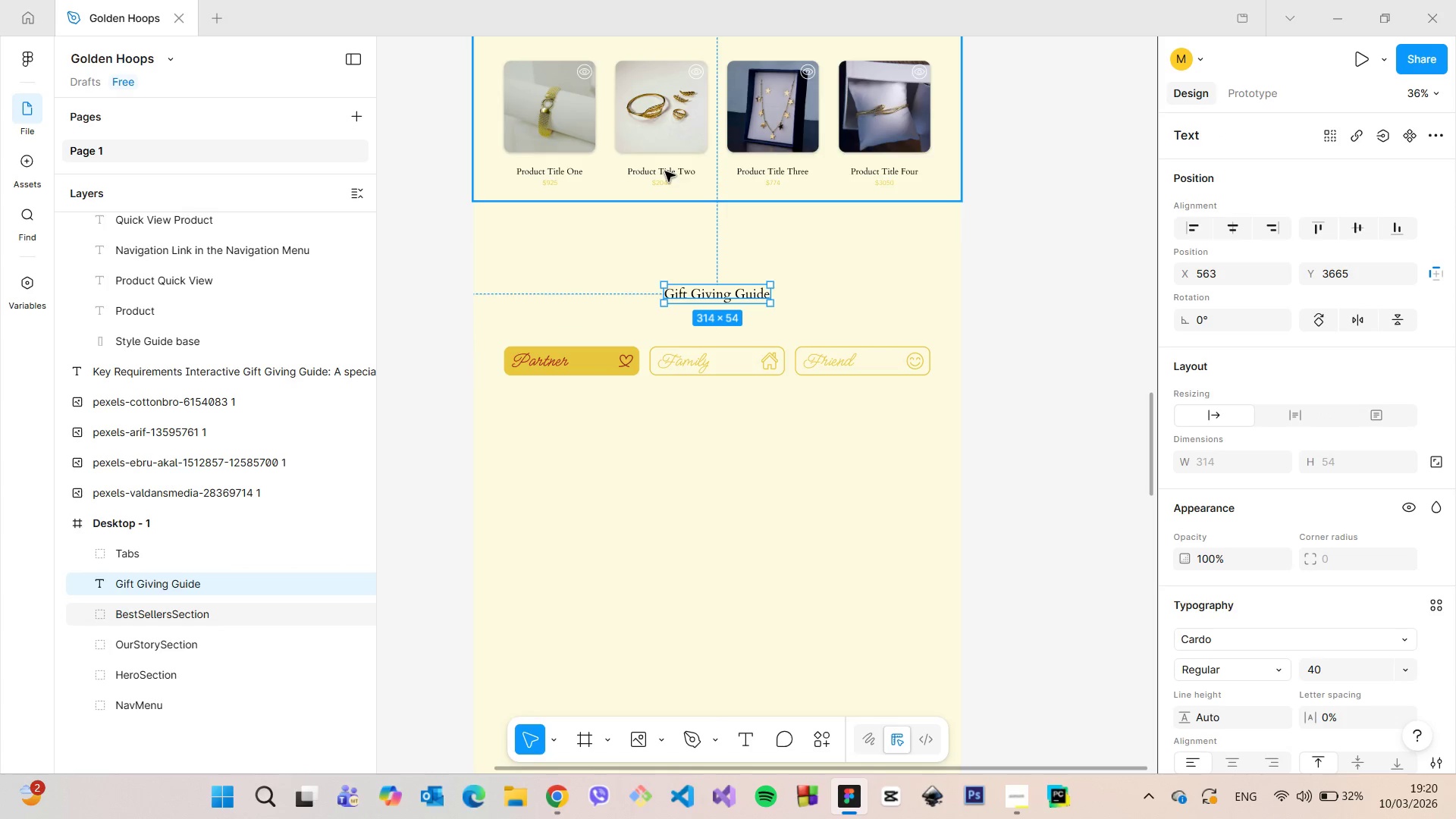 
key(Alt+AltLeft)
 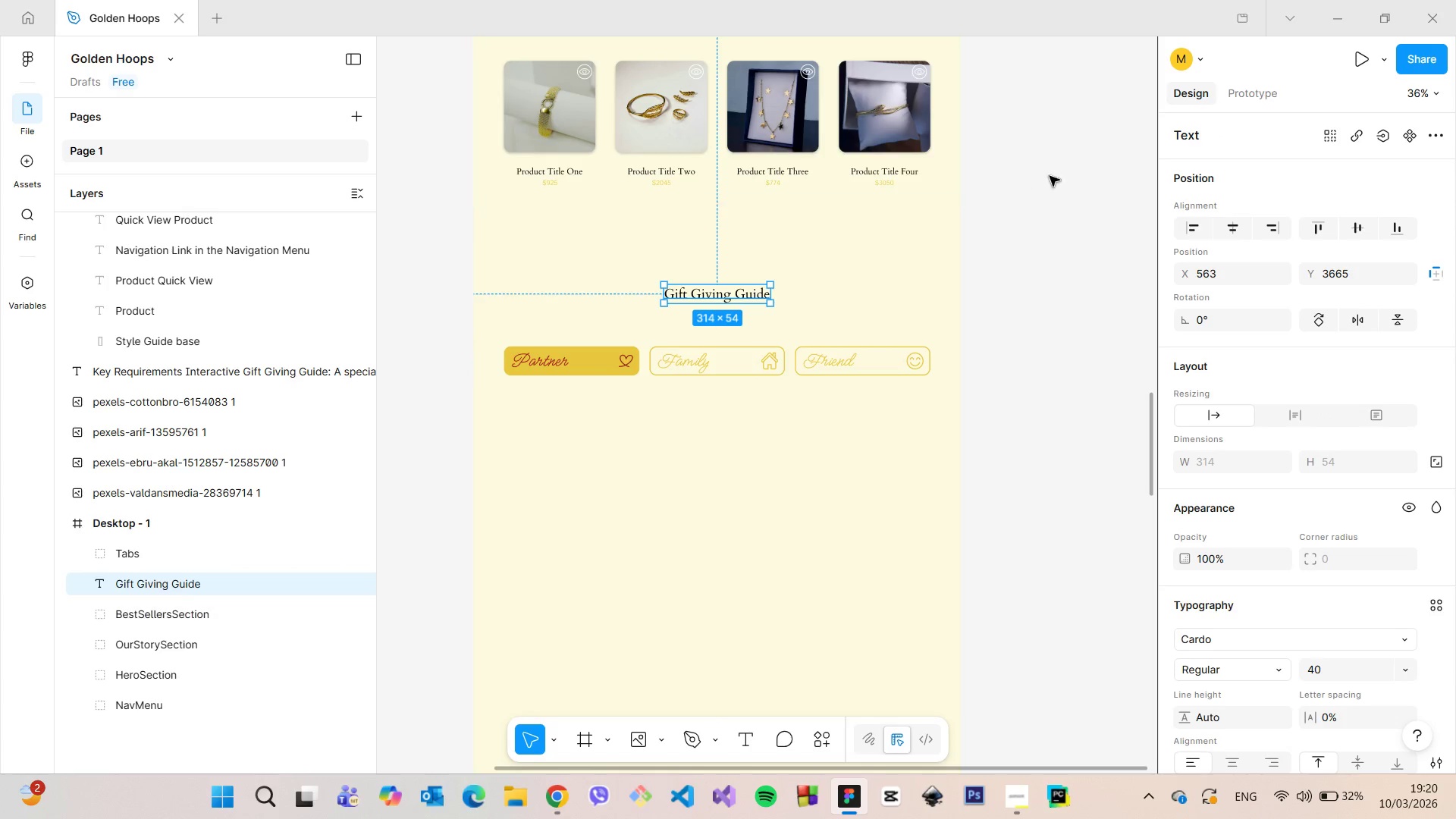 
left_click([1050, 176])
 